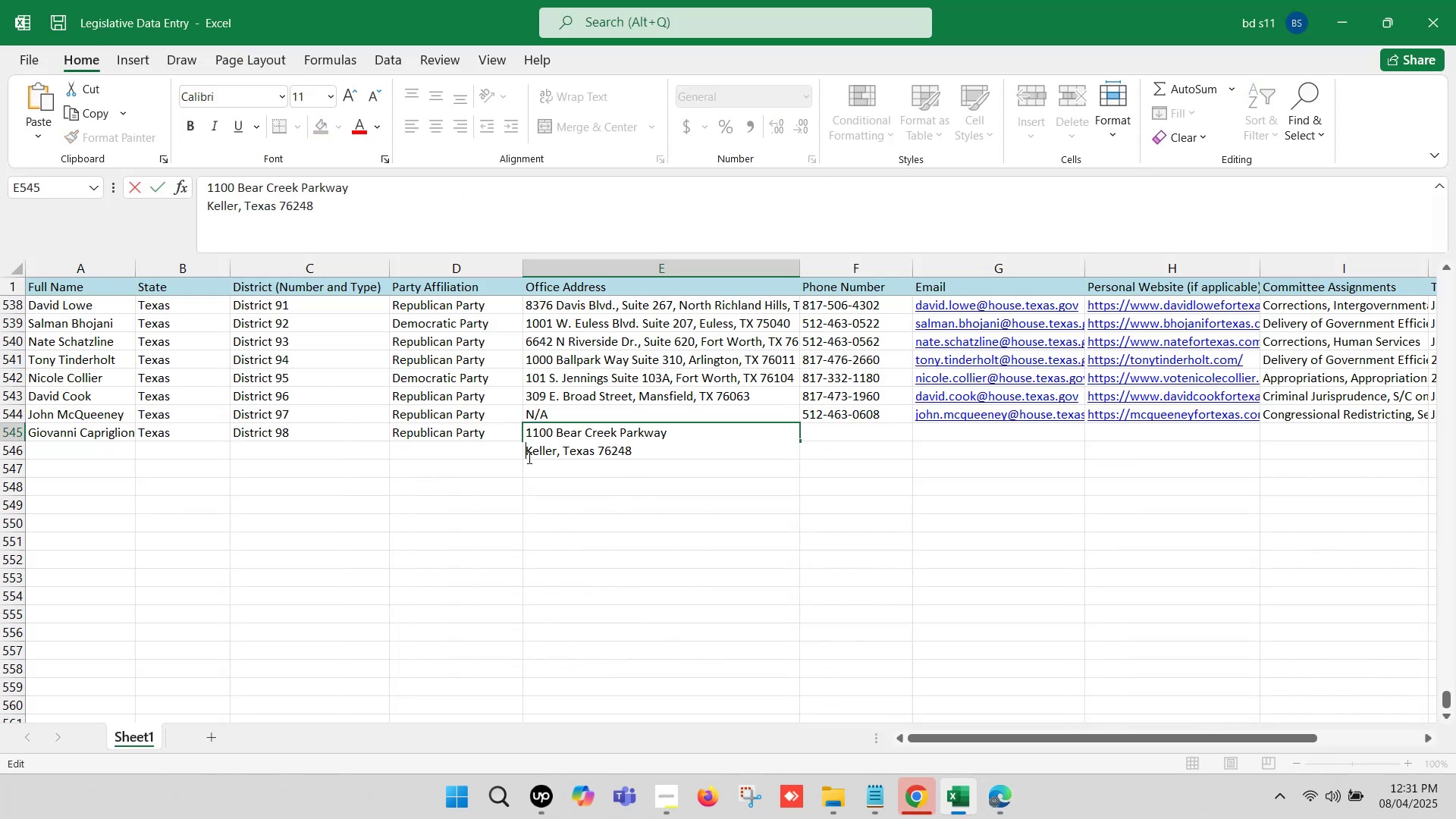 
key(Backspace)
 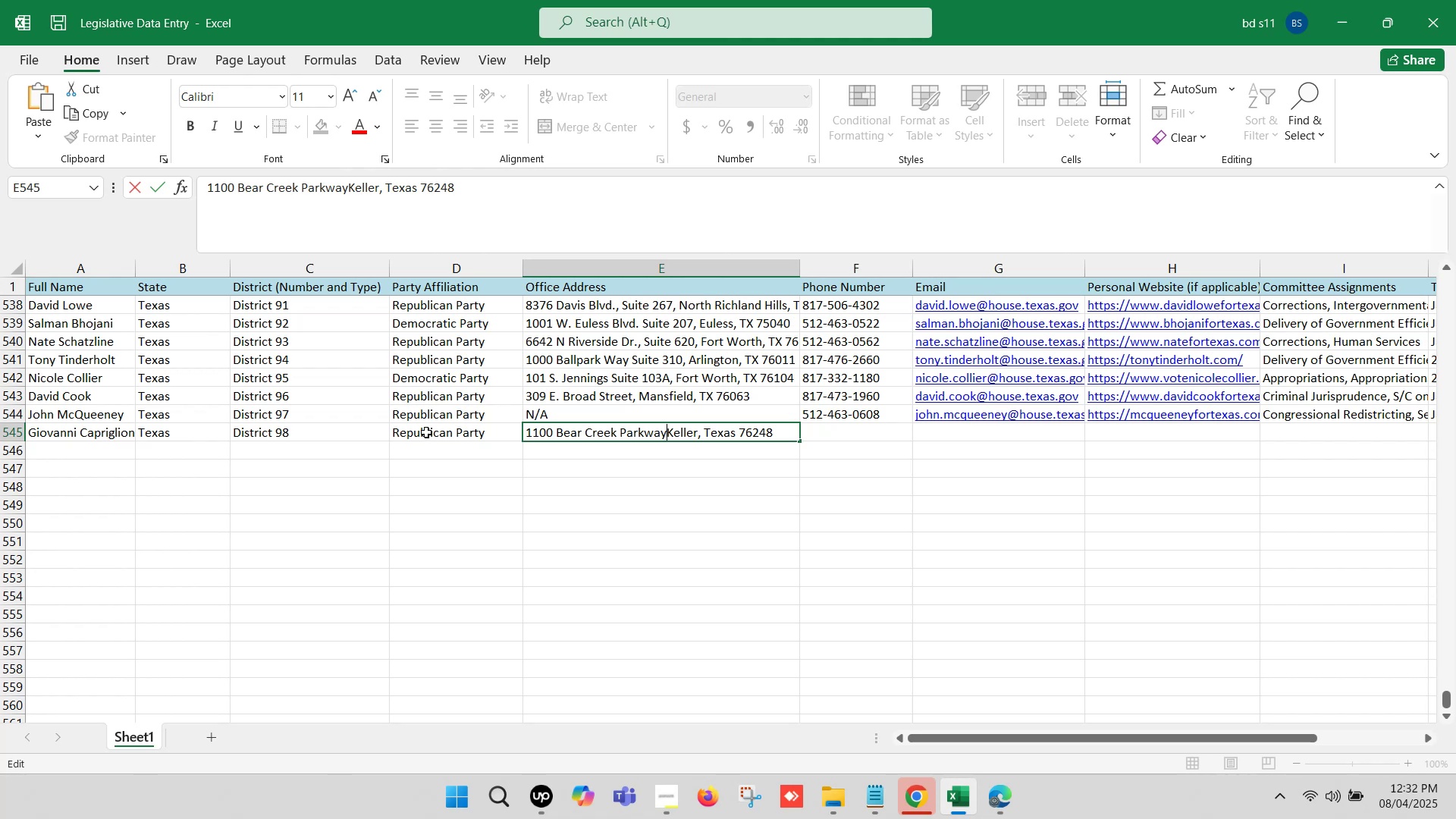 
key(Comma)
 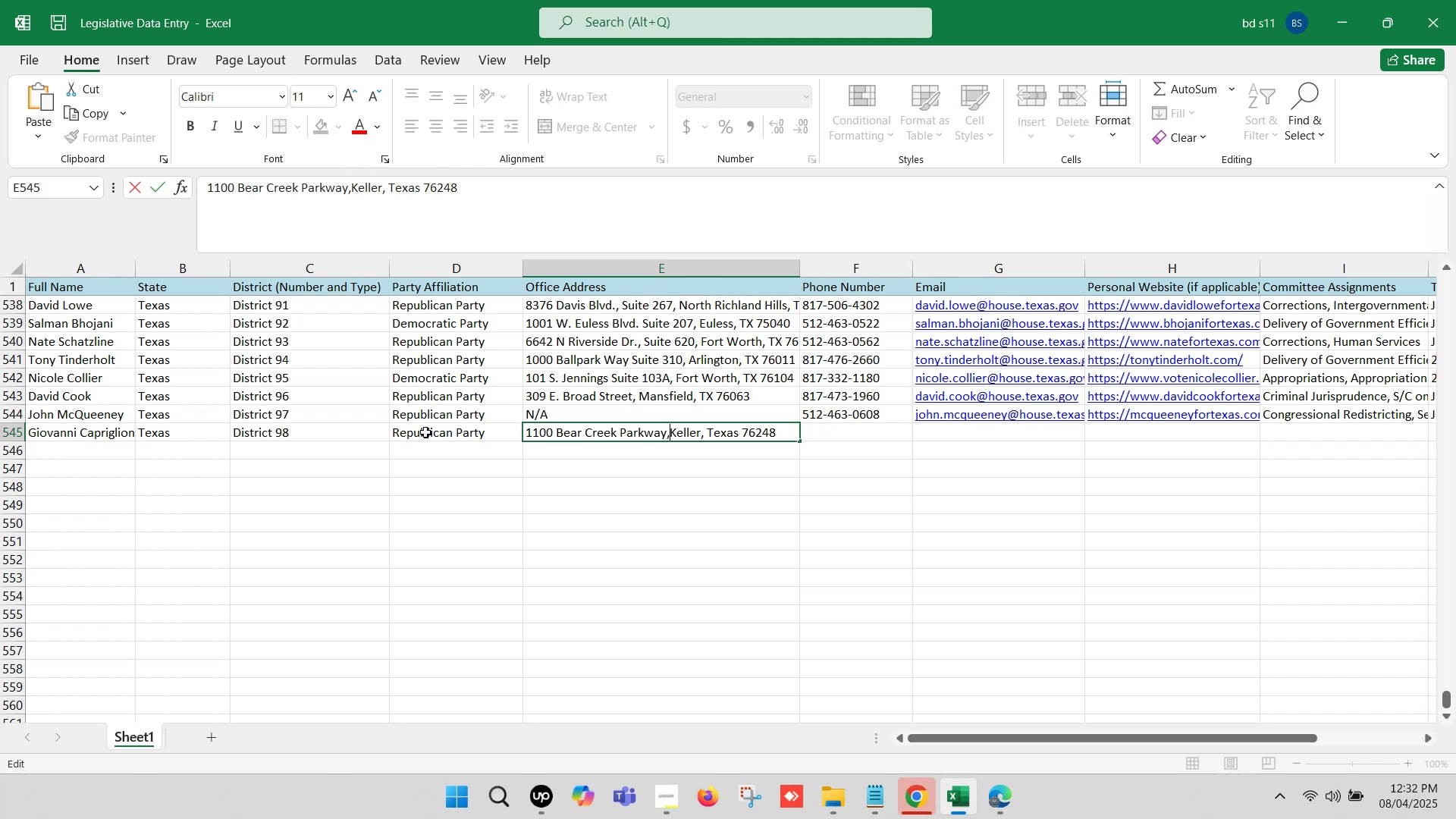 
key(Space)
 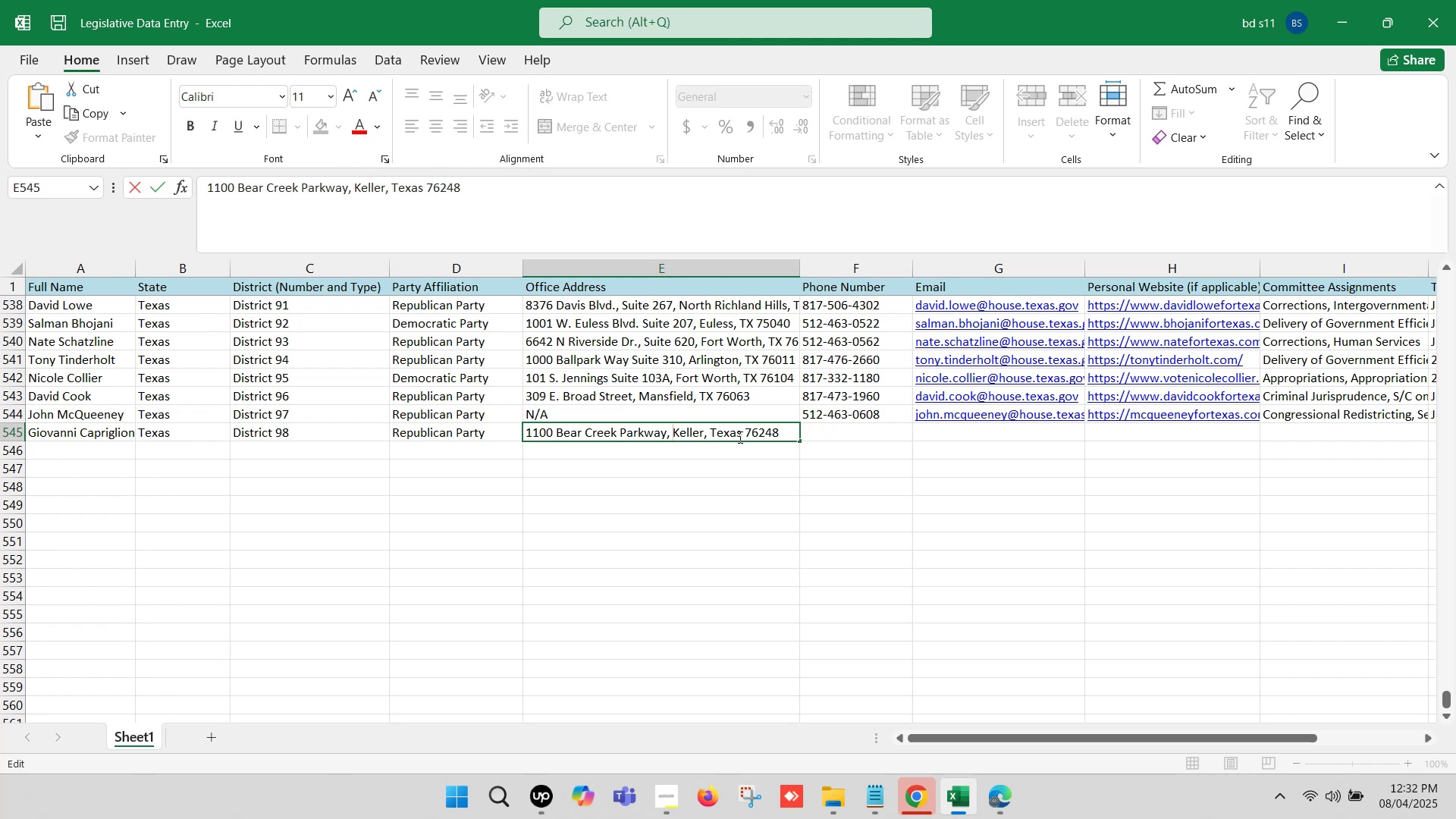 
left_click([742, 434])
 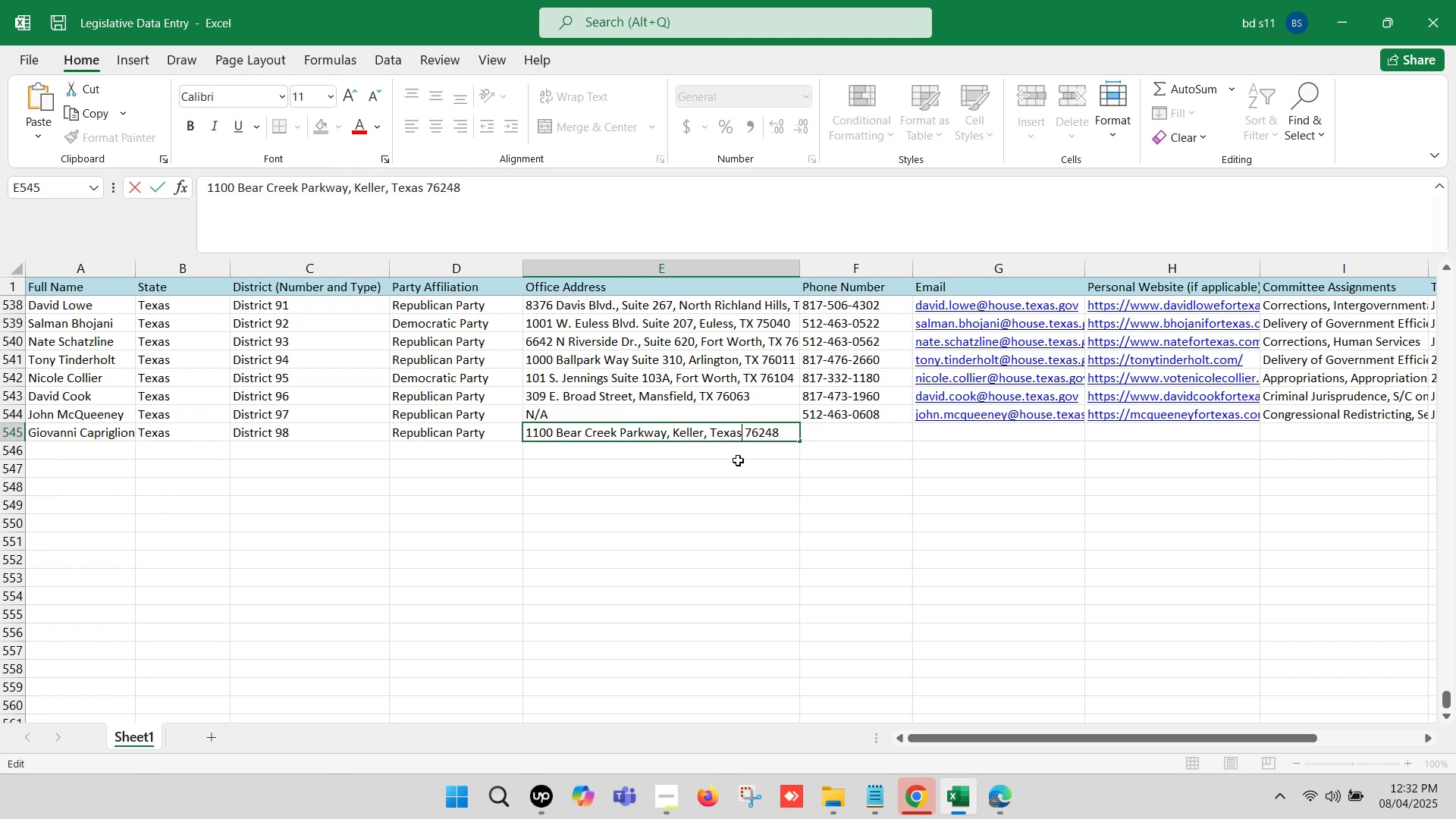 
wait(6.01)
 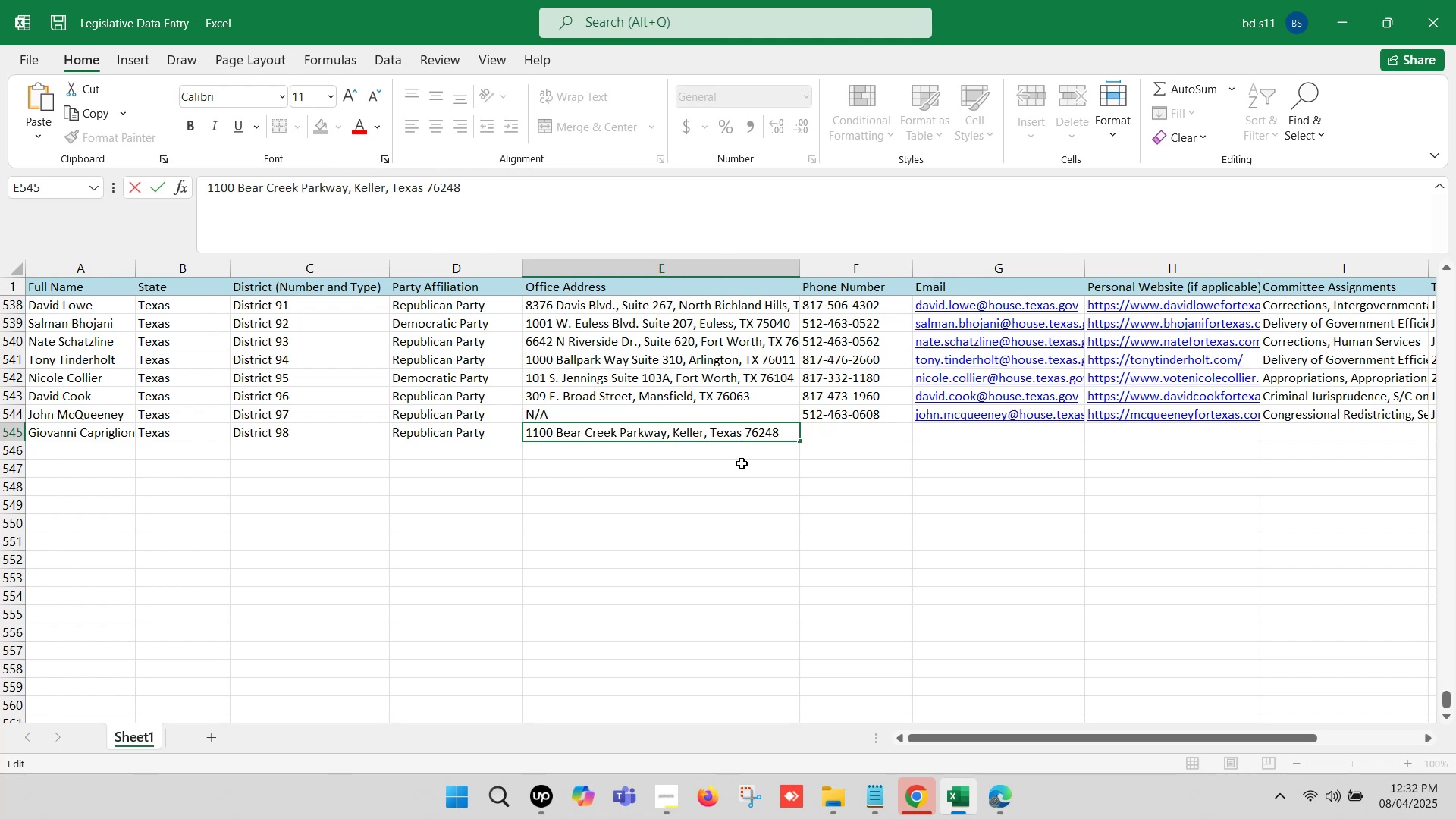 
key(Backspace)
 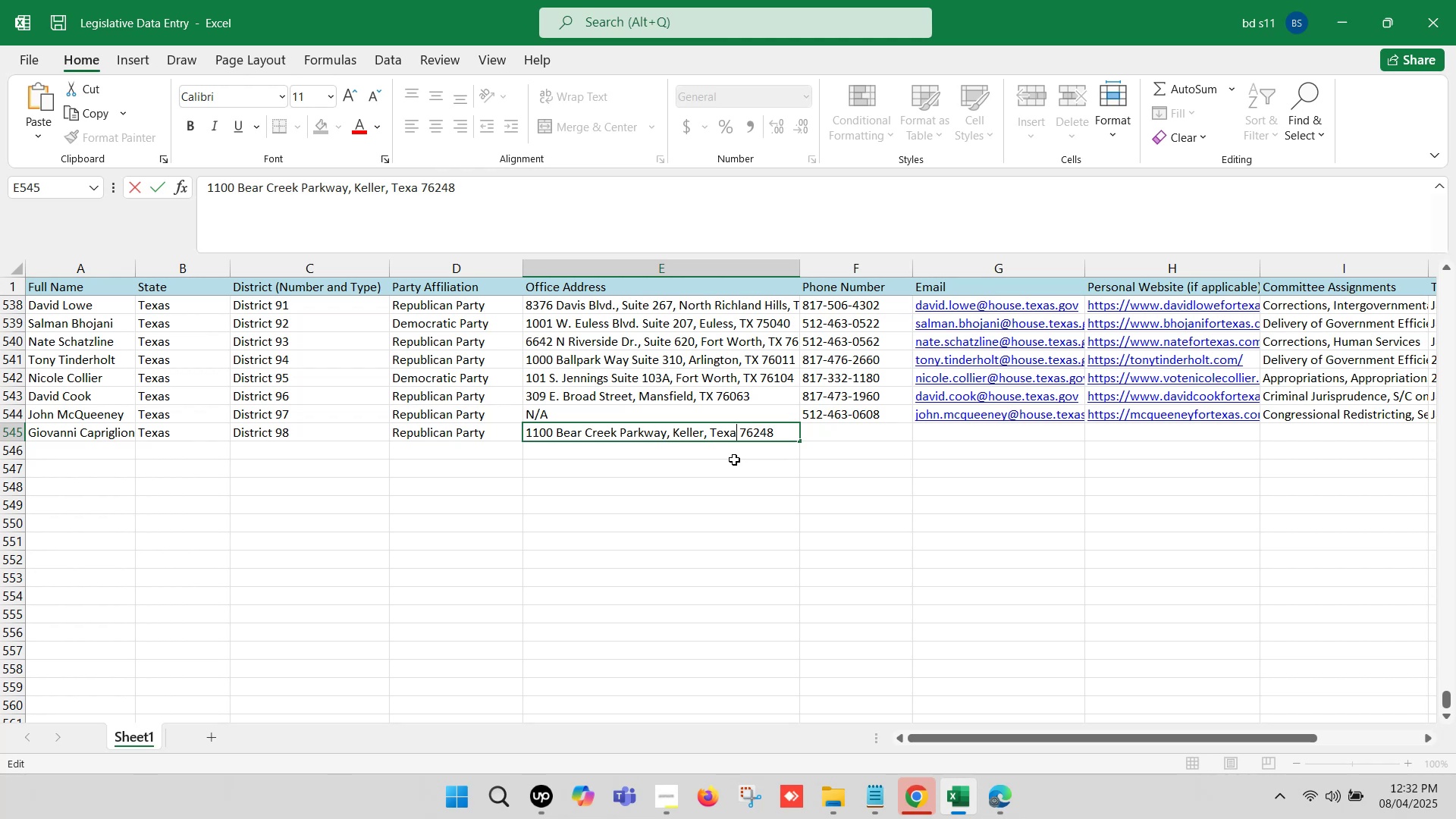 
key(Backspace)
 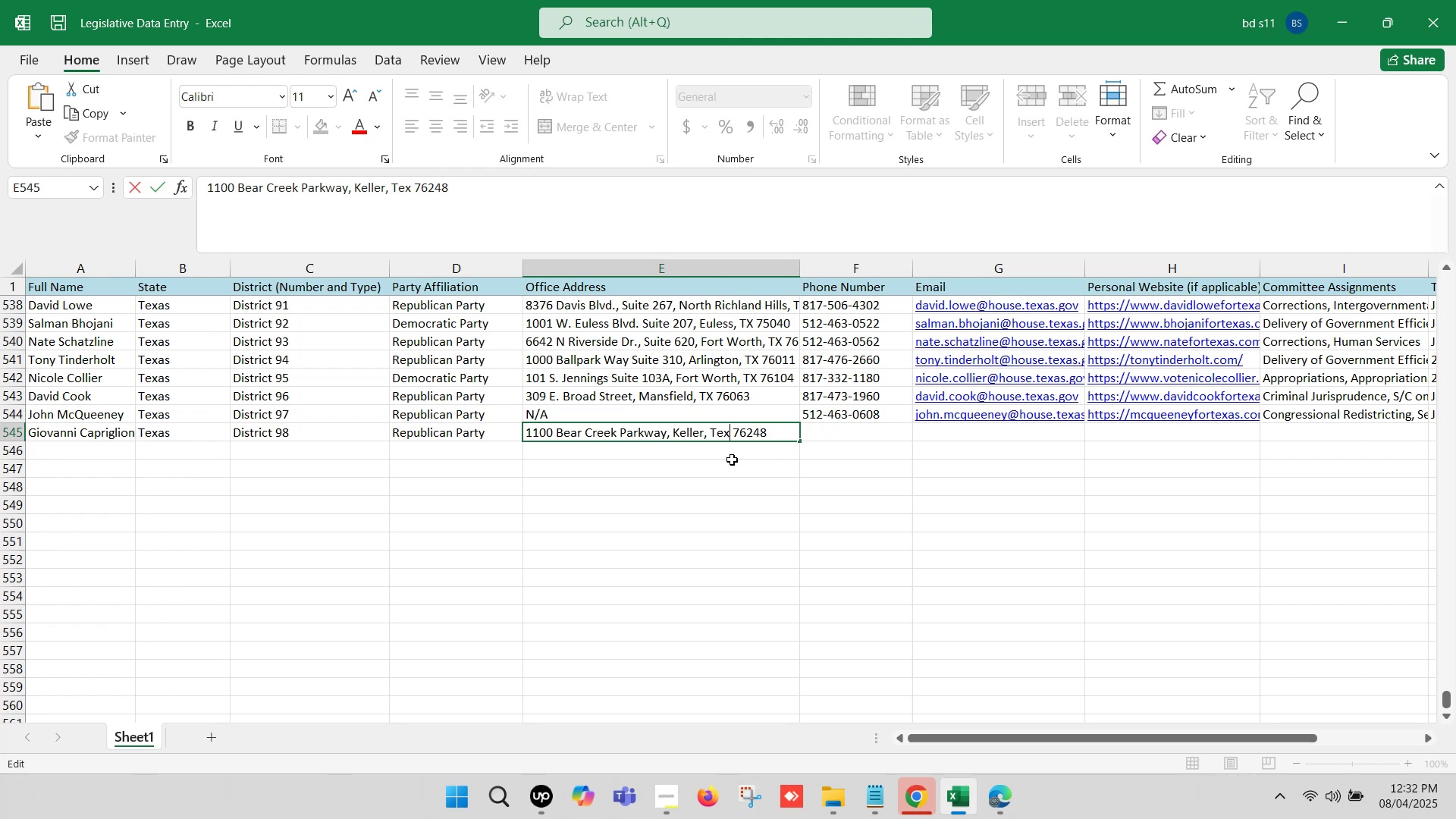 
key(Backspace)
 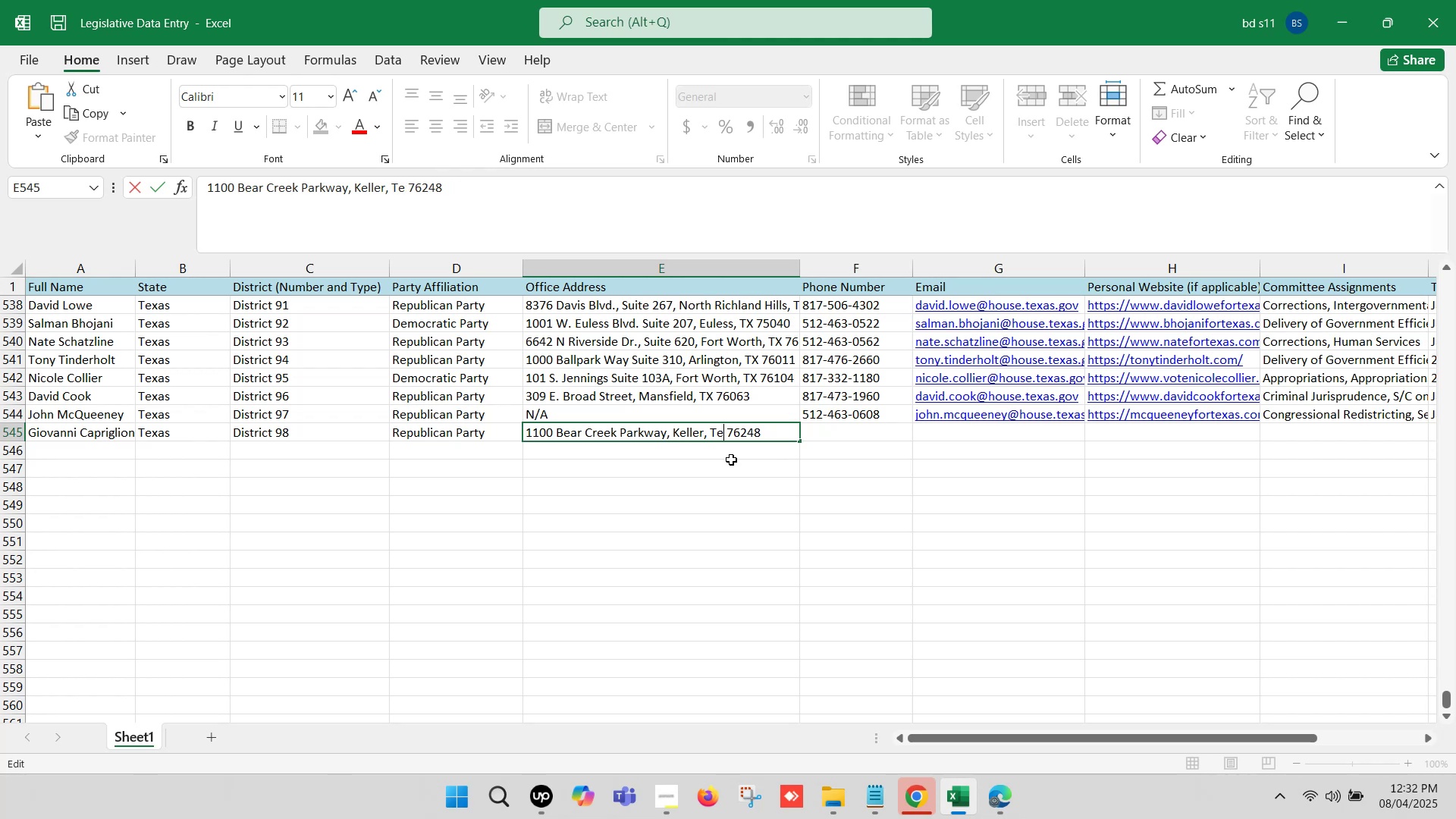 
key(Backspace)
 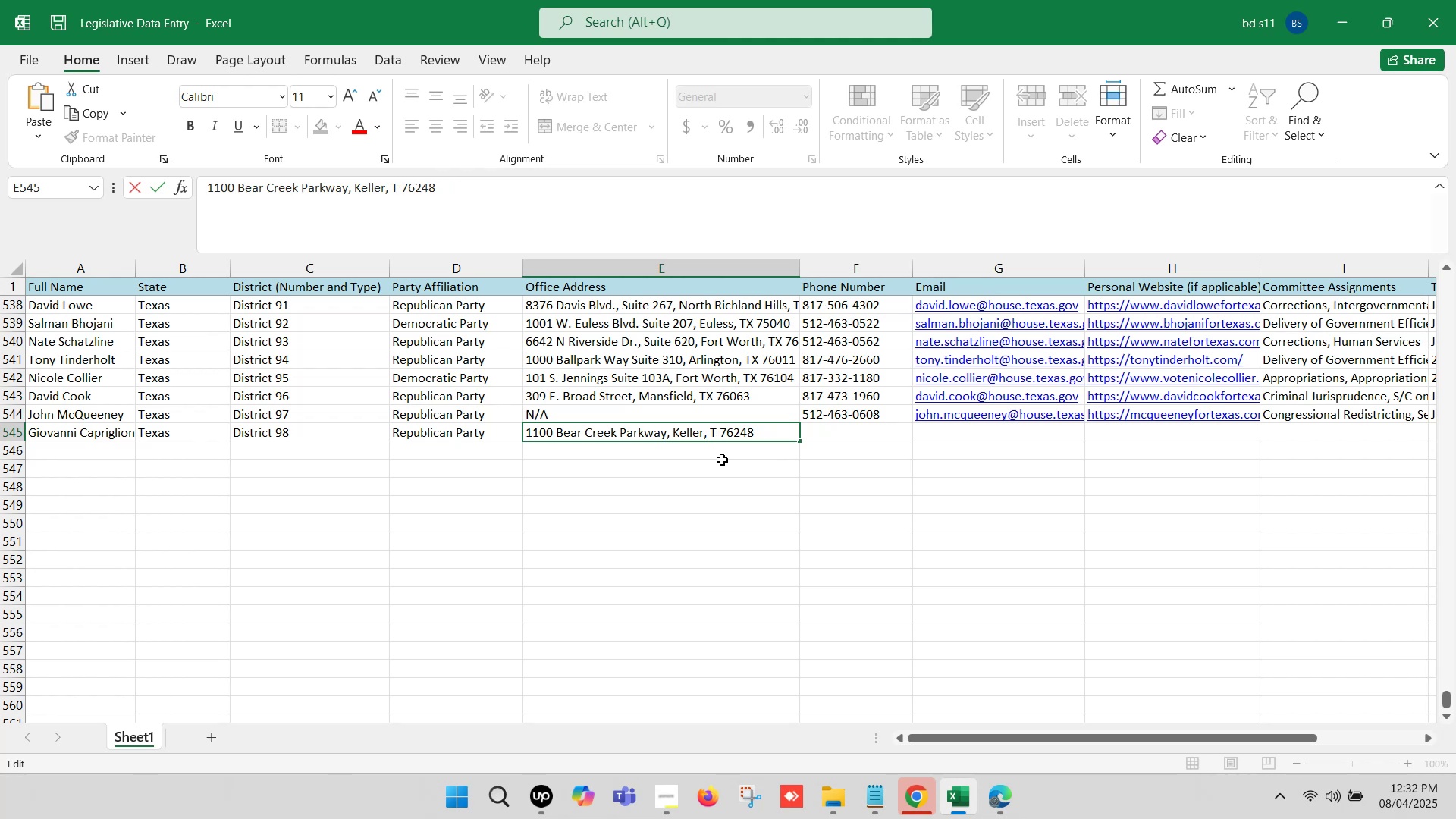 
key(Shift+X)
 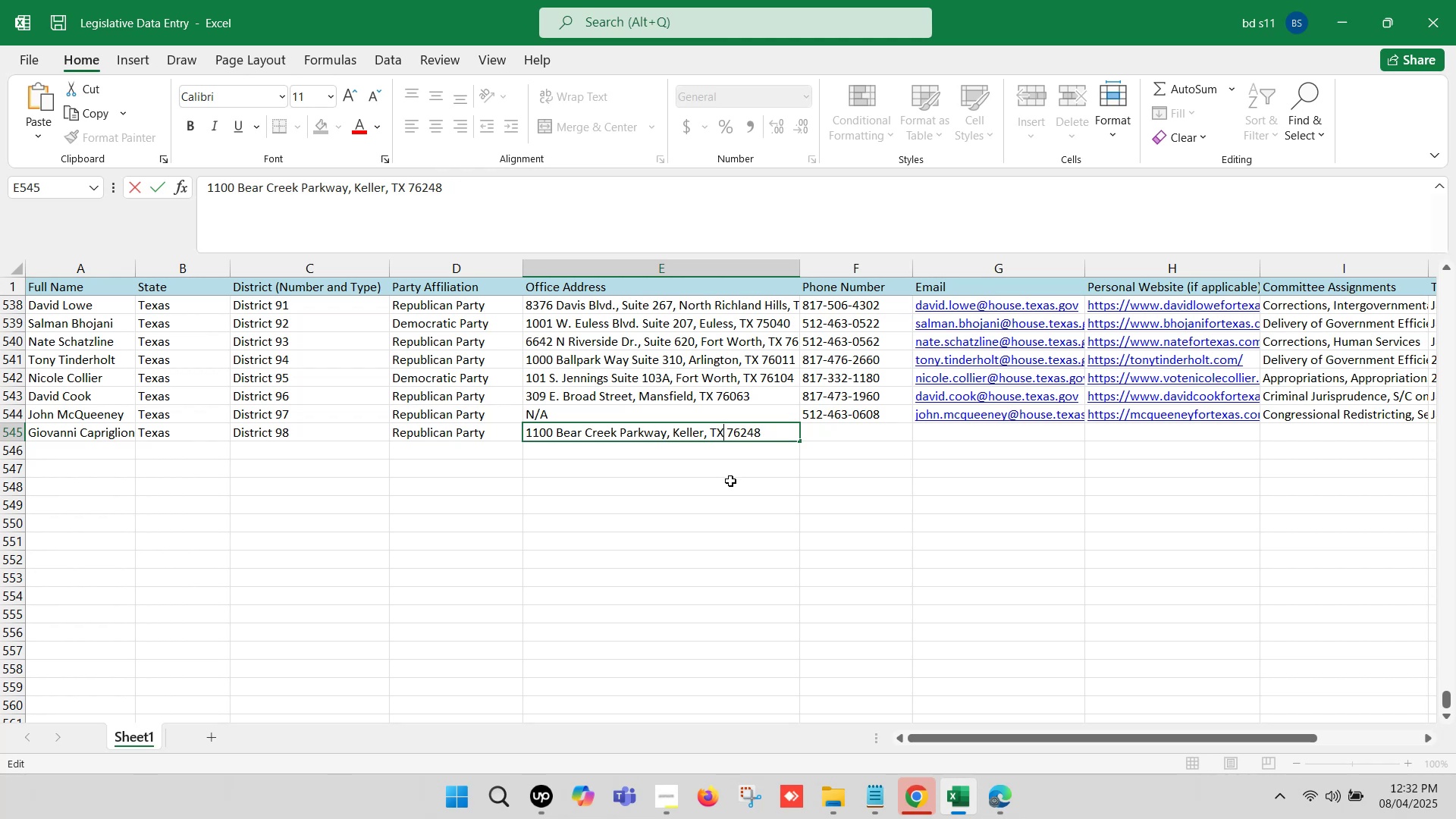 
left_click([731, 481])
 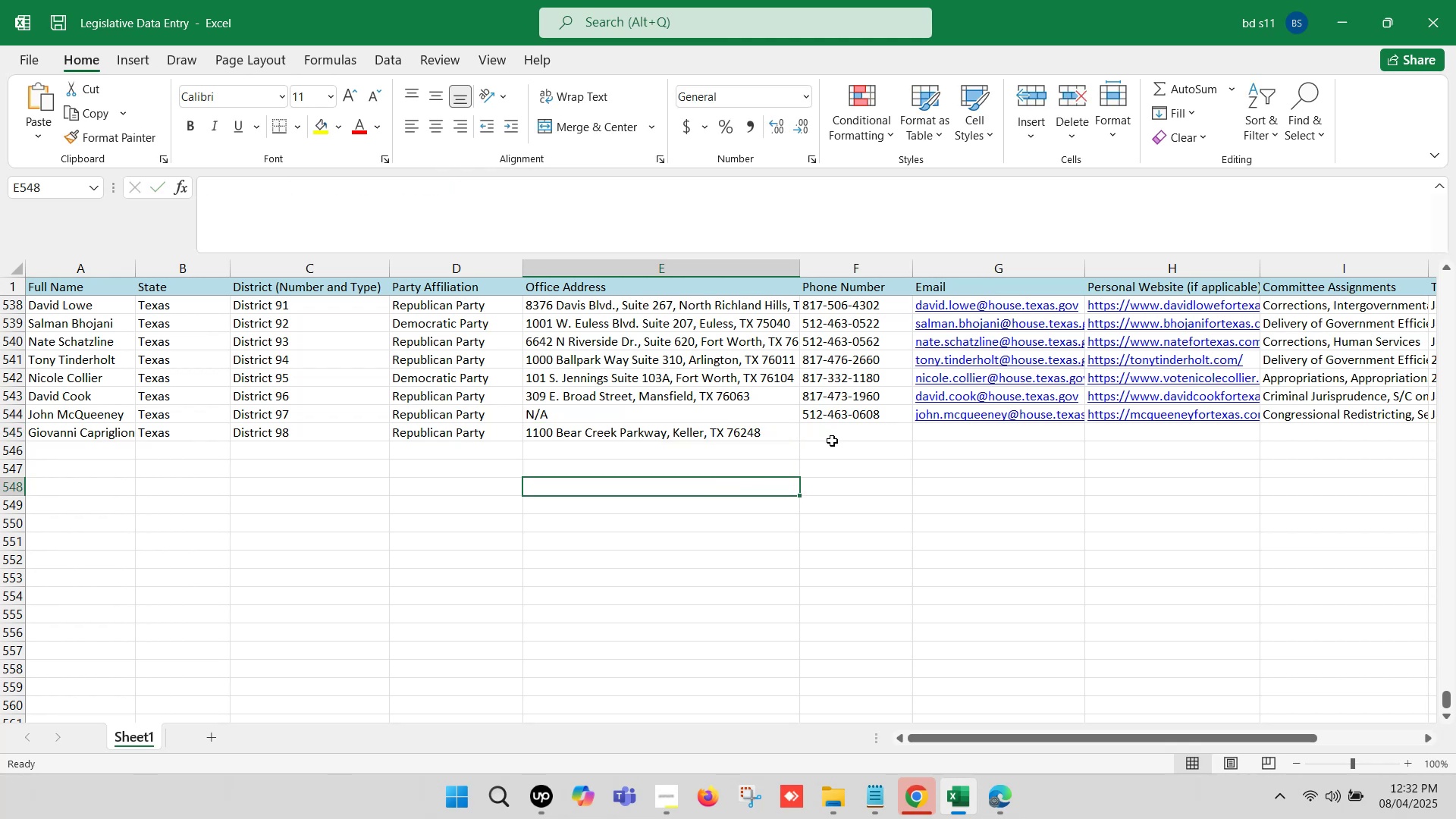 
left_click([833, 430])
 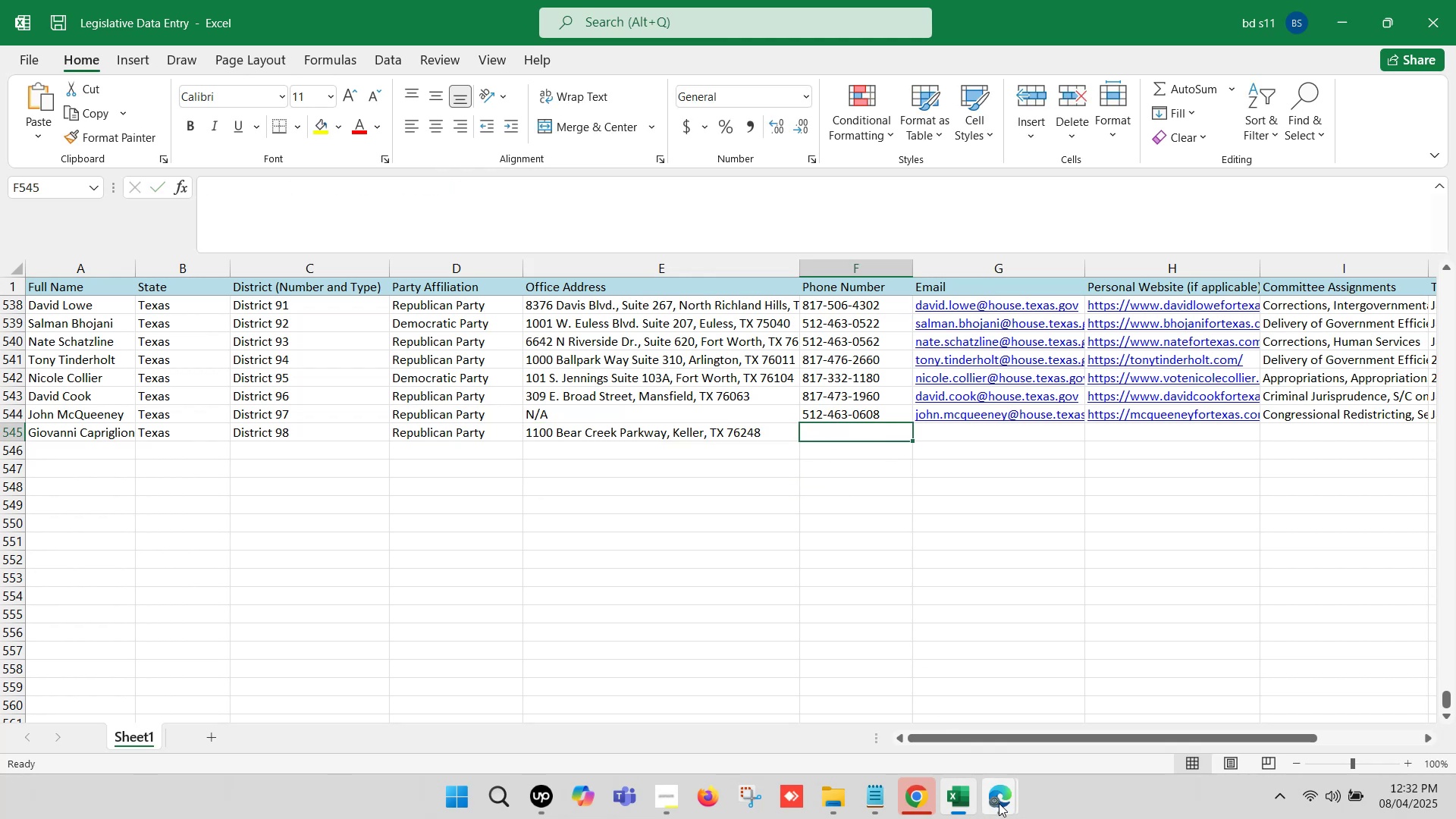 
left_click([1000, 803])
 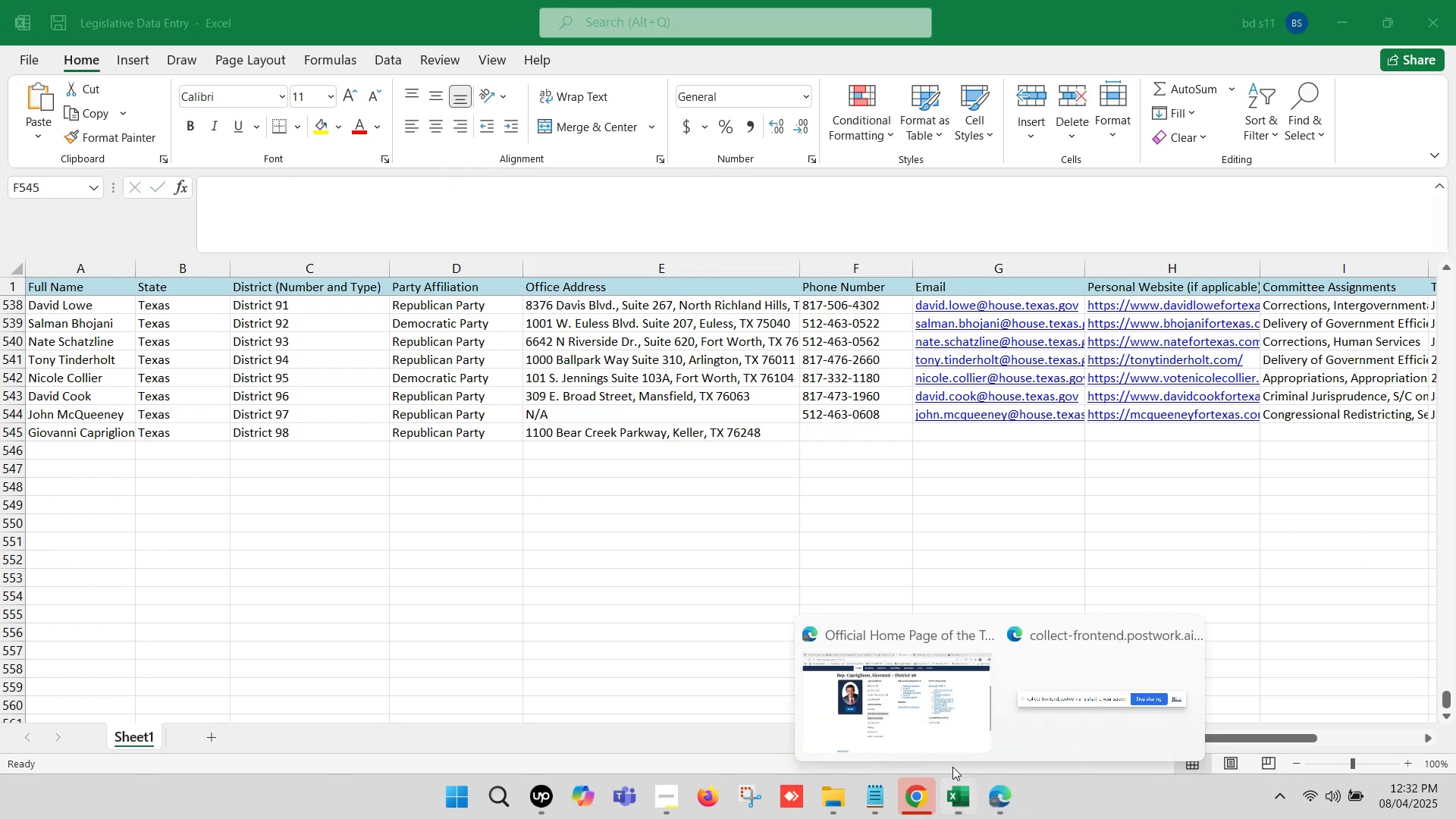 
left_click([887, 690])
 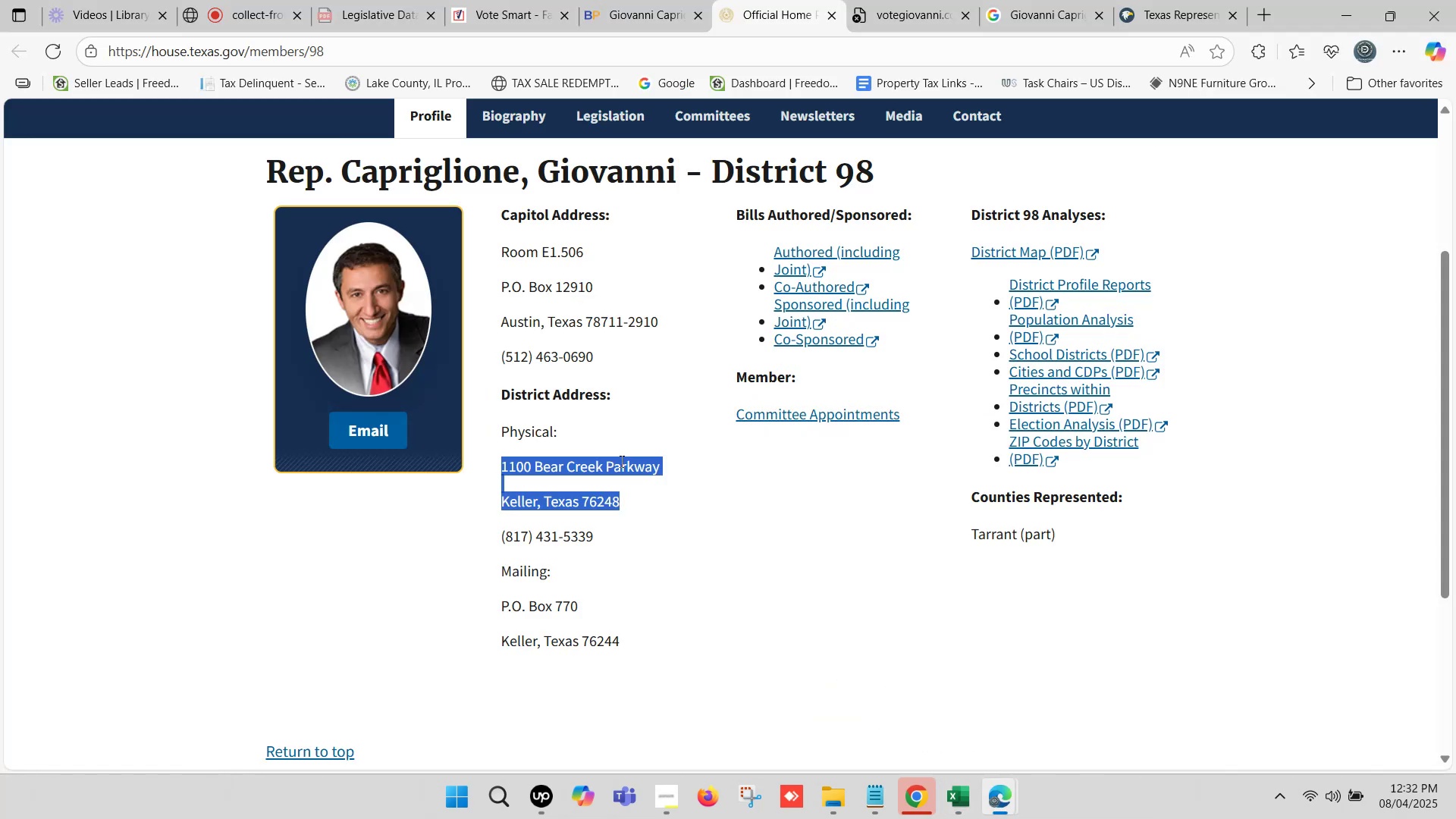 
scroll: coordinate [639, 456], scroll_direction: down, amount: 1.0
 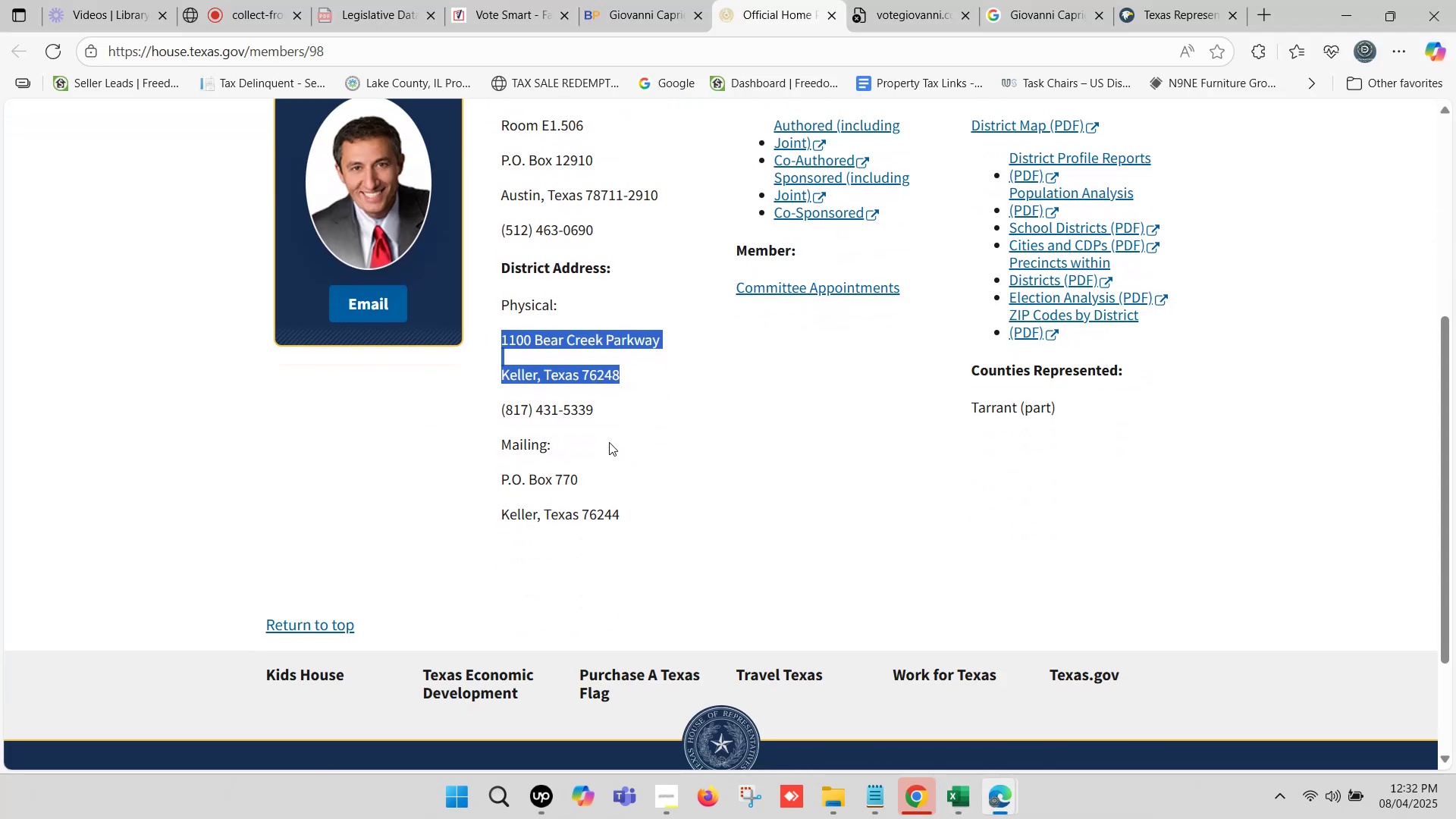 
left_click_drag(start_coordinate=[598, 419], to_coordinate=[499, 409])
 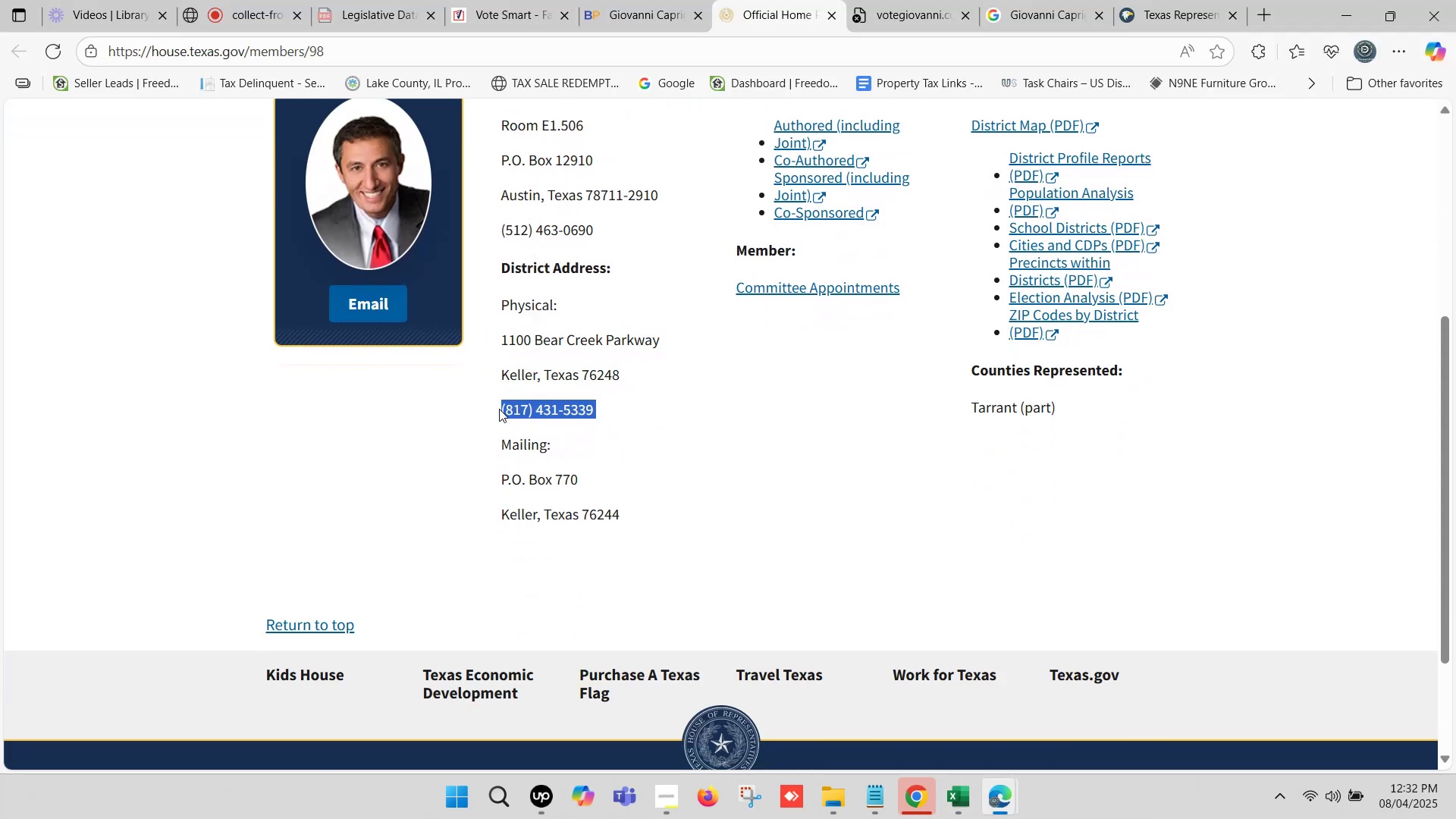 
key(Control+C)
 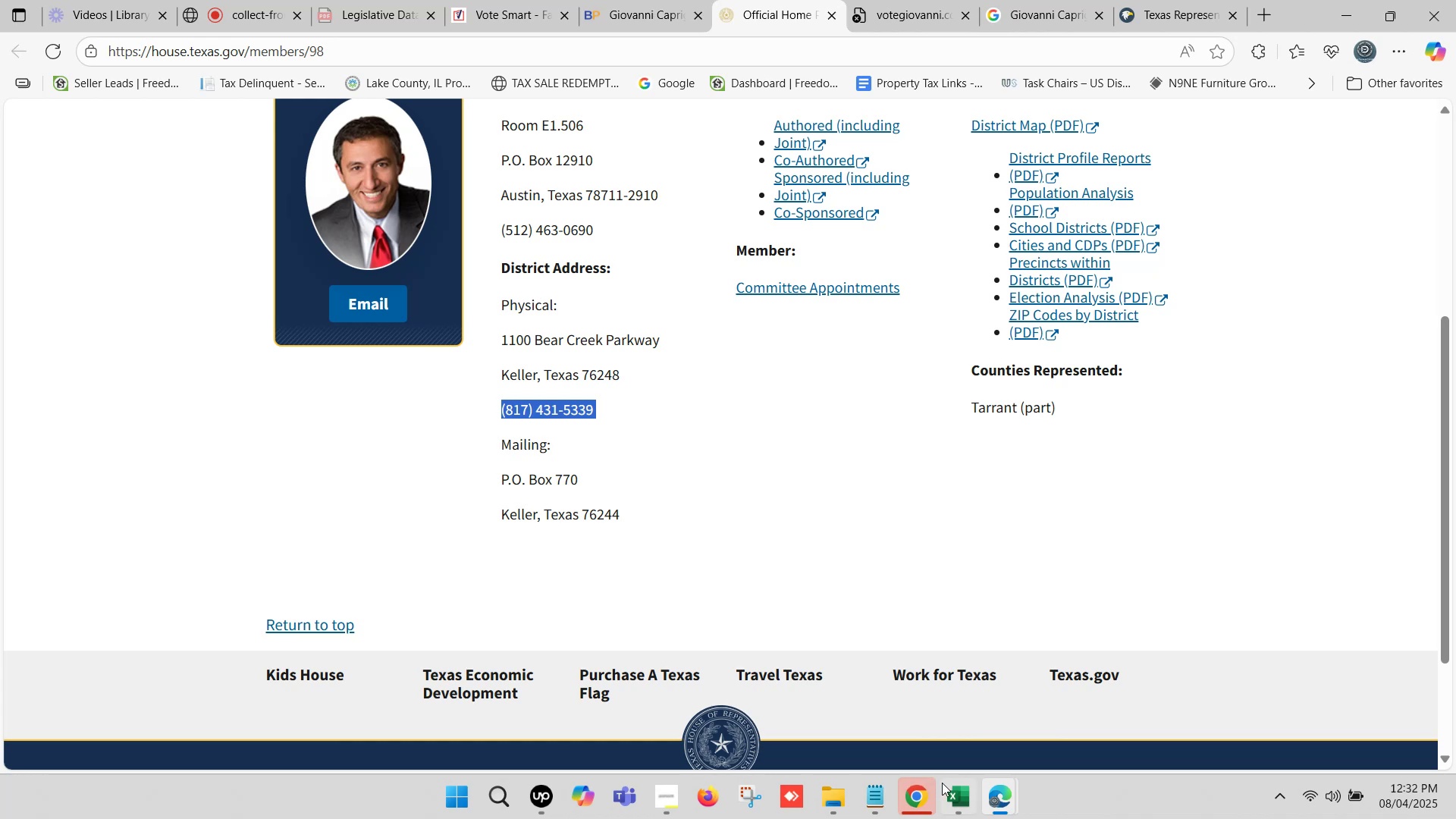 
left_click([952, 791])
 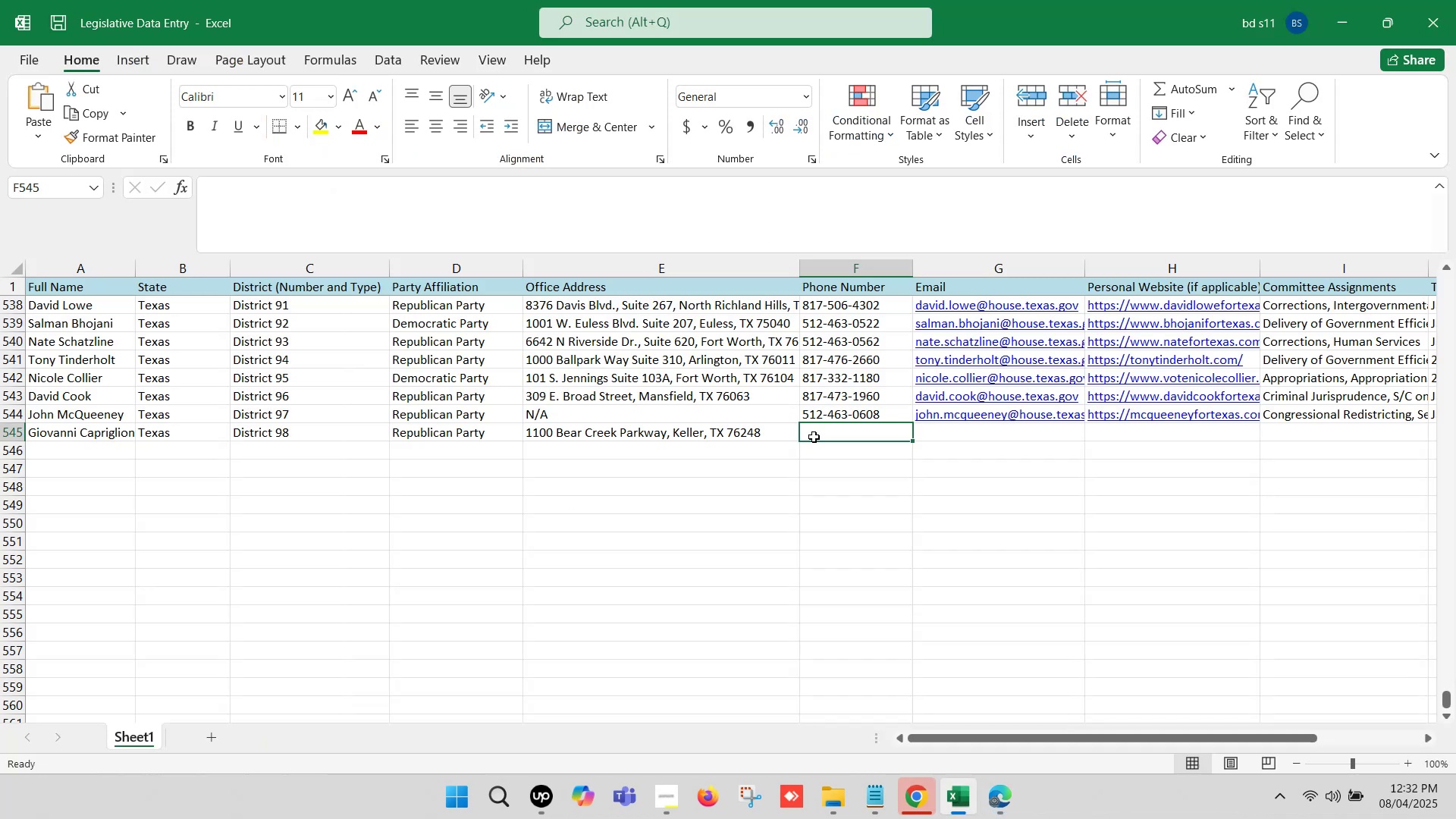 
double_click([814, 437])
 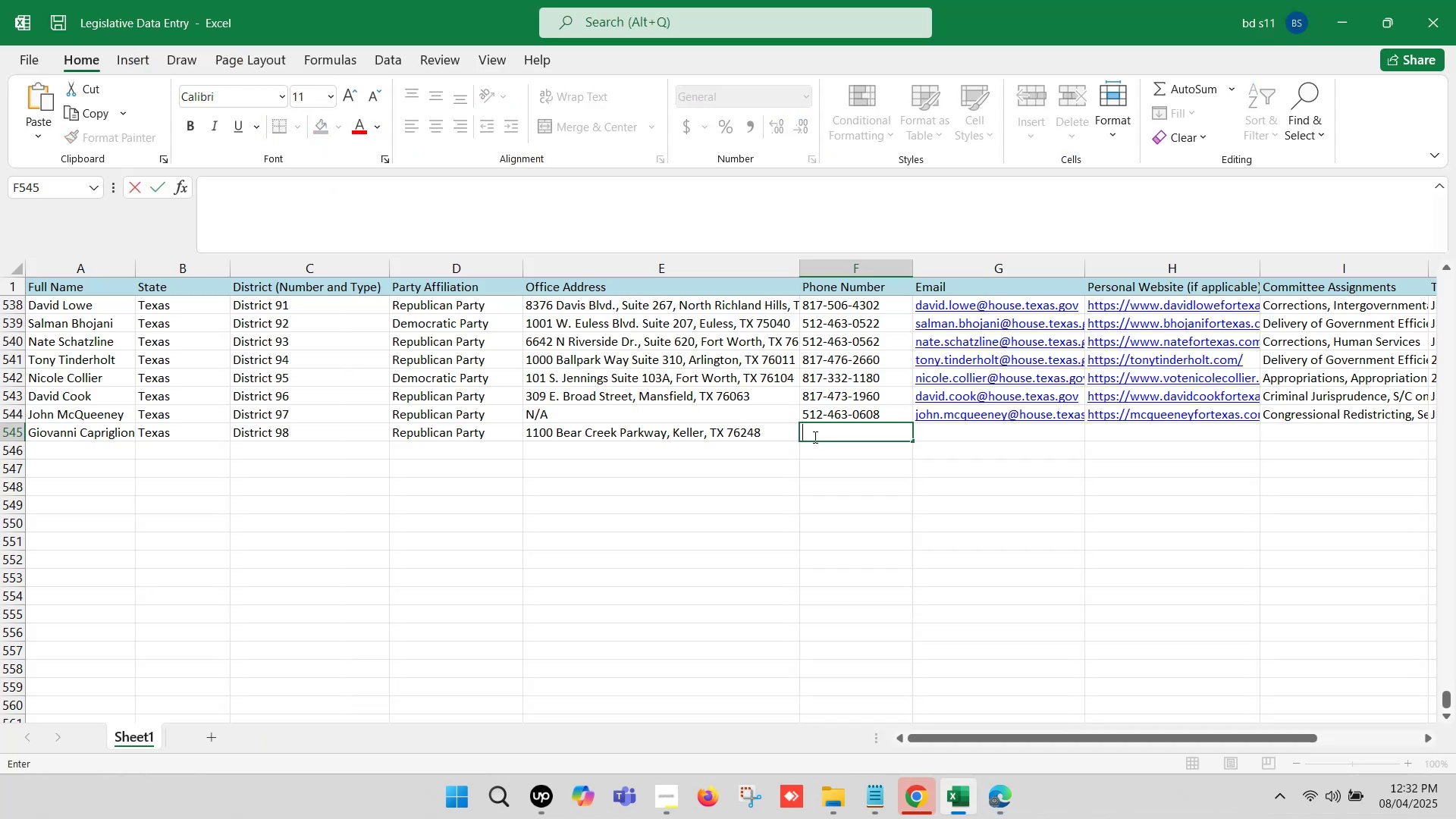 
key(Control+V)
 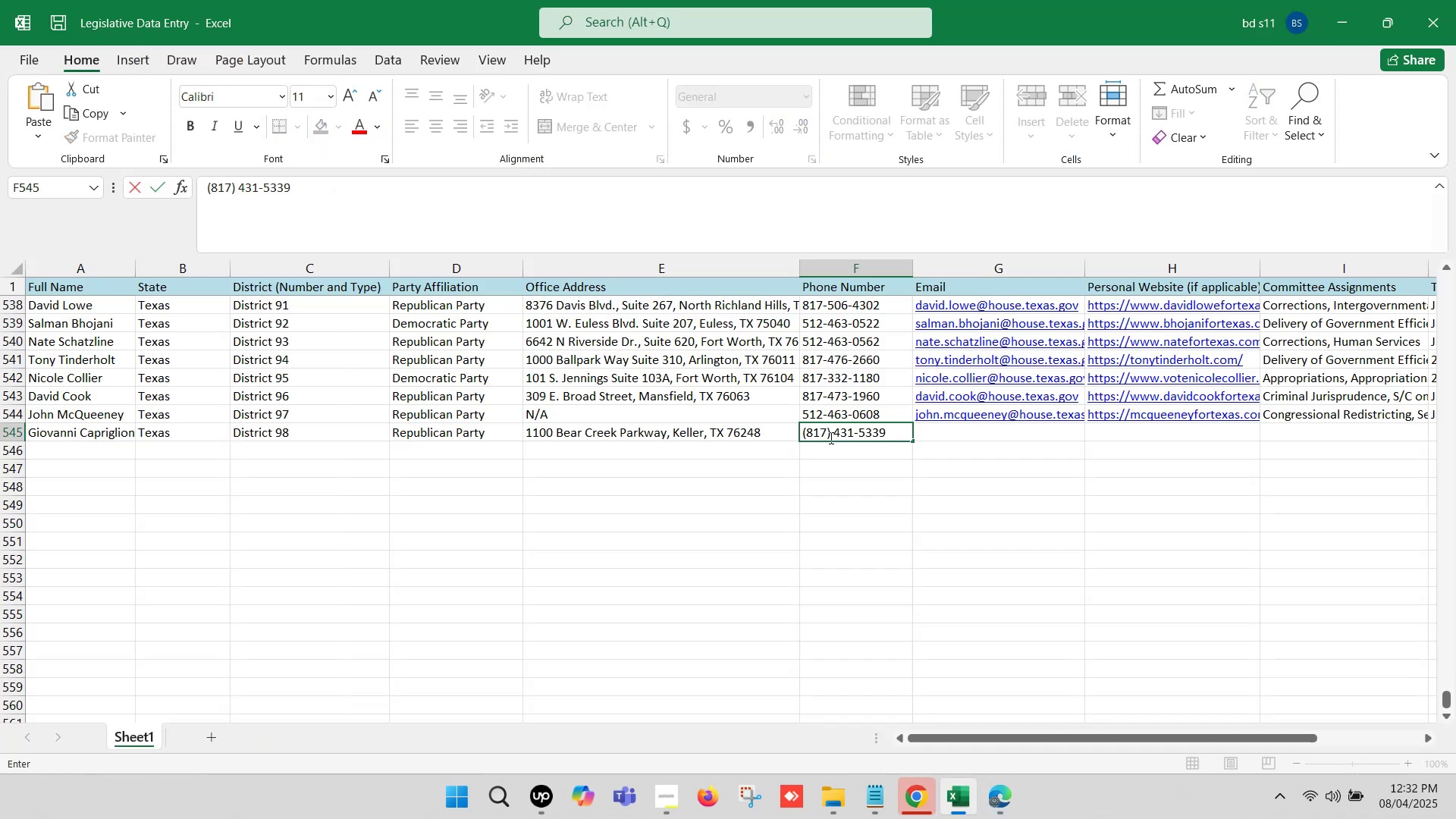 
left_click([830, 433])
 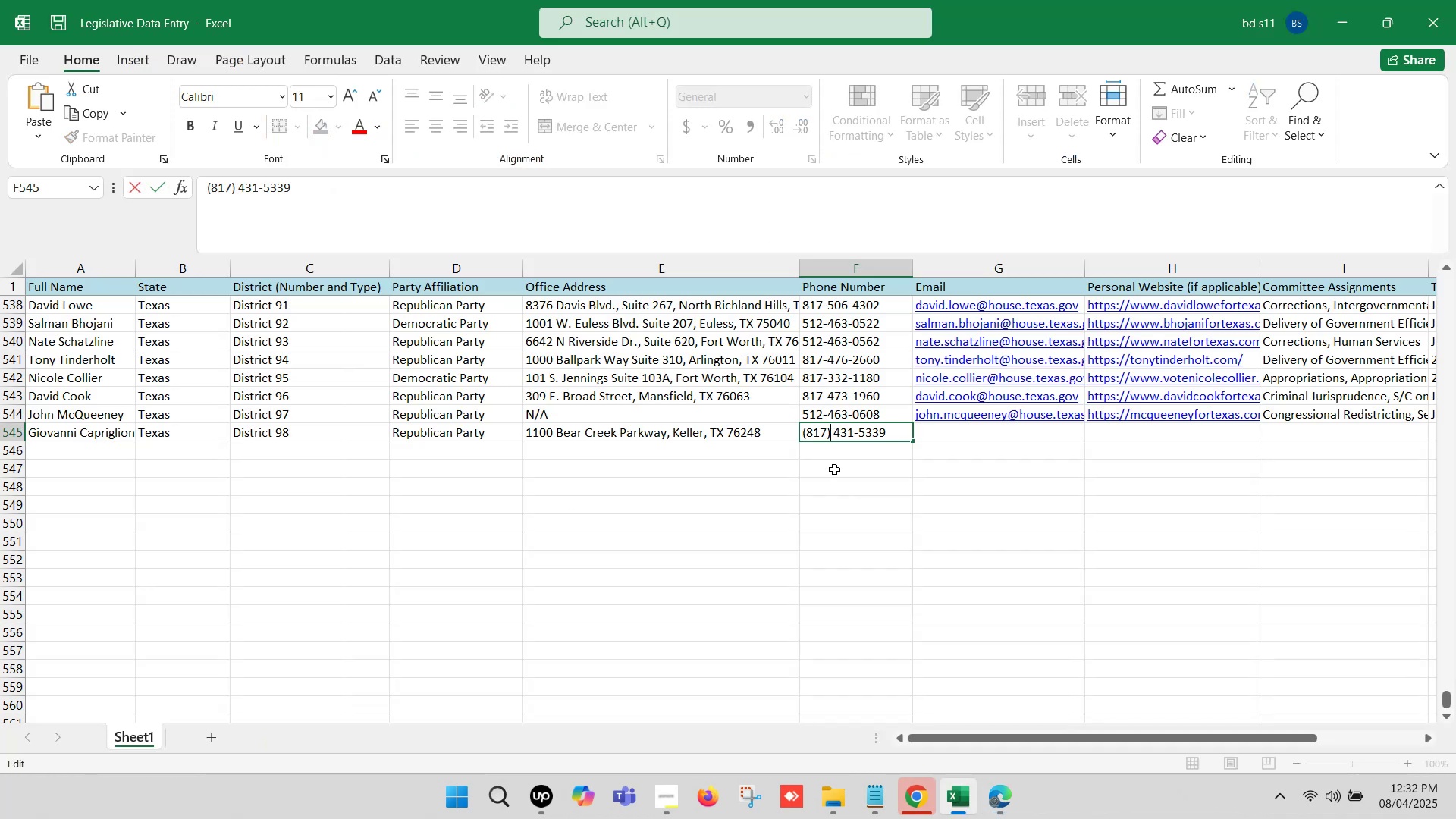 
key(Backspace)
 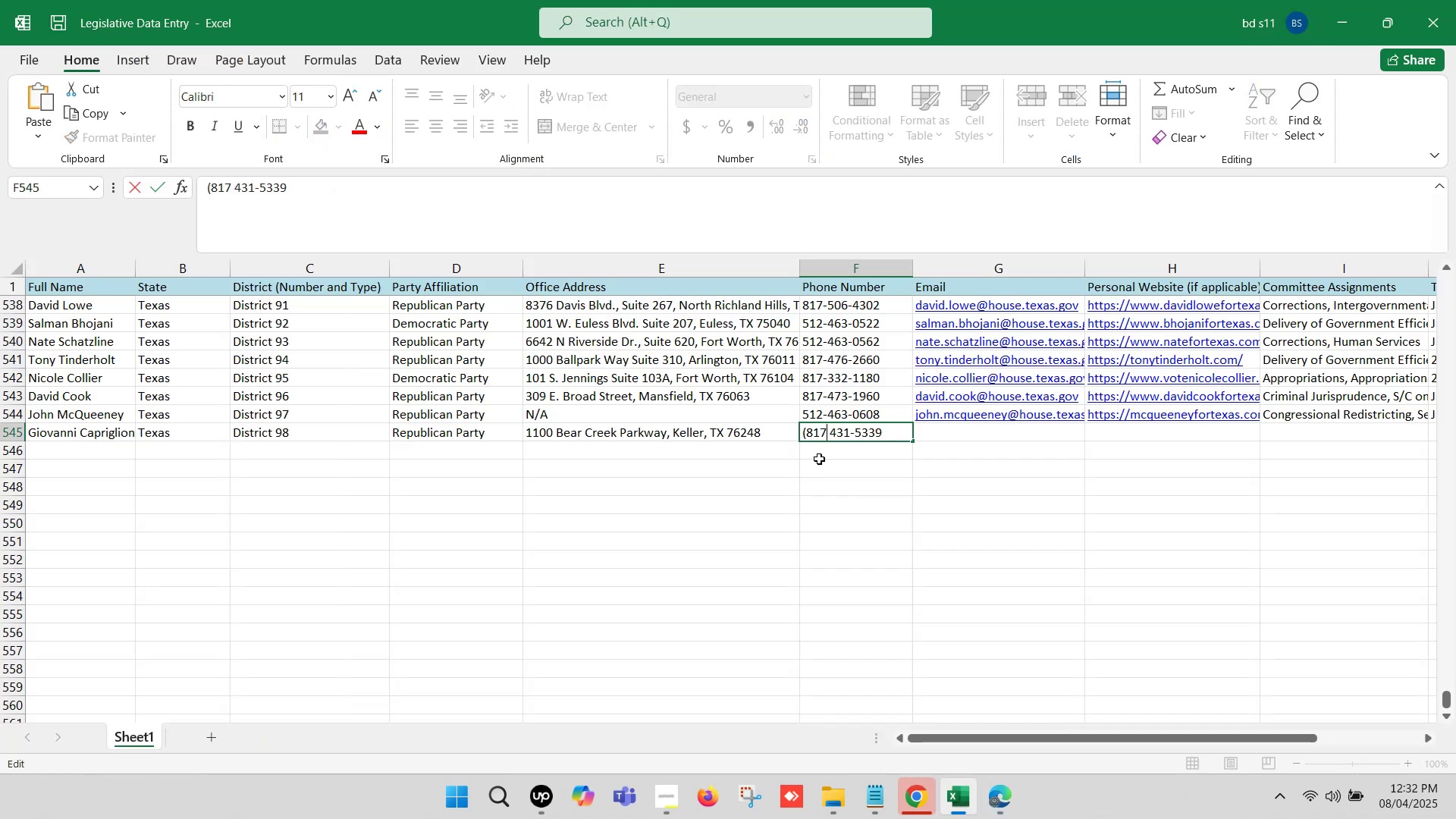 
key(Delete)
 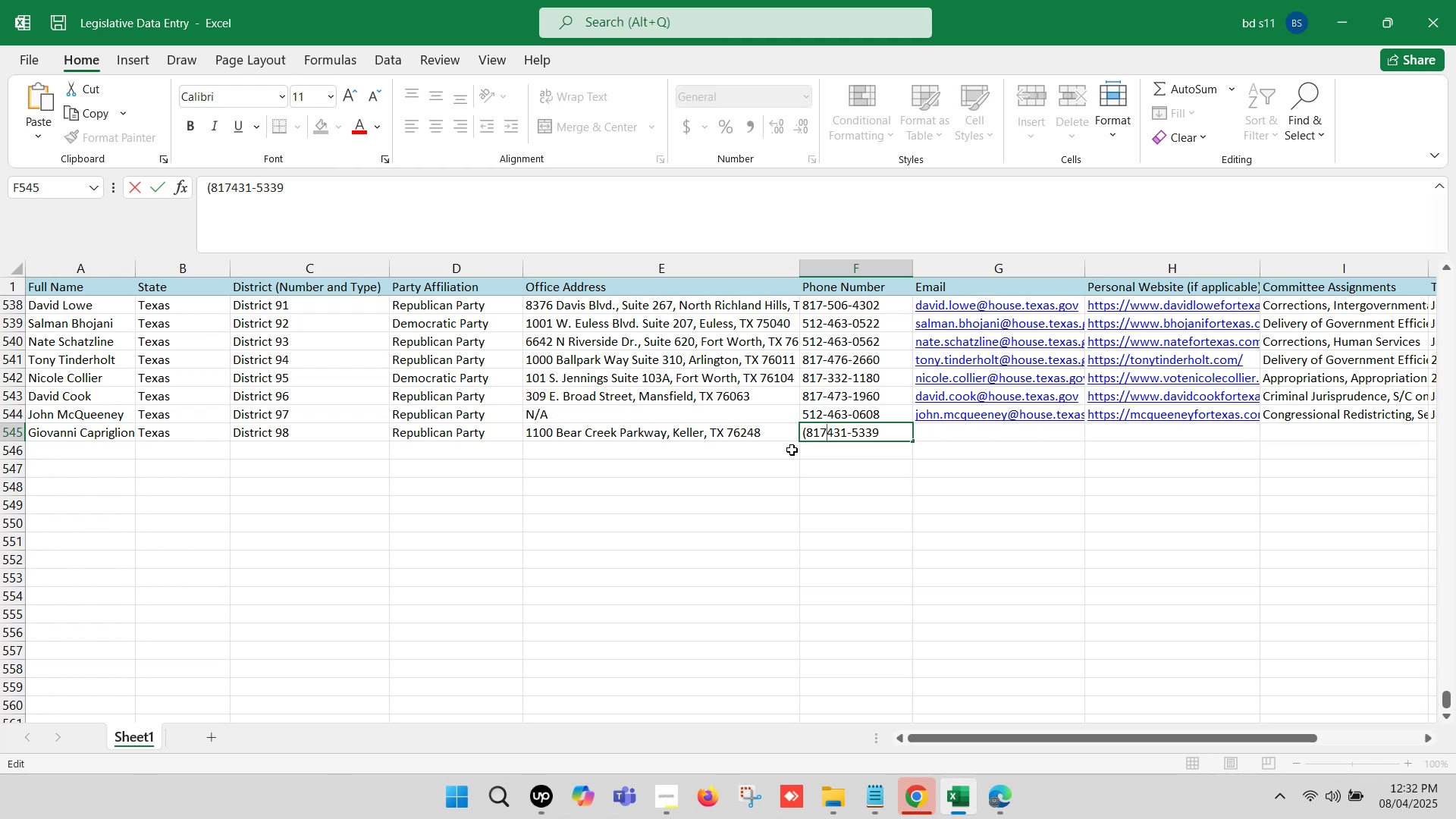 
wait(9.36)
 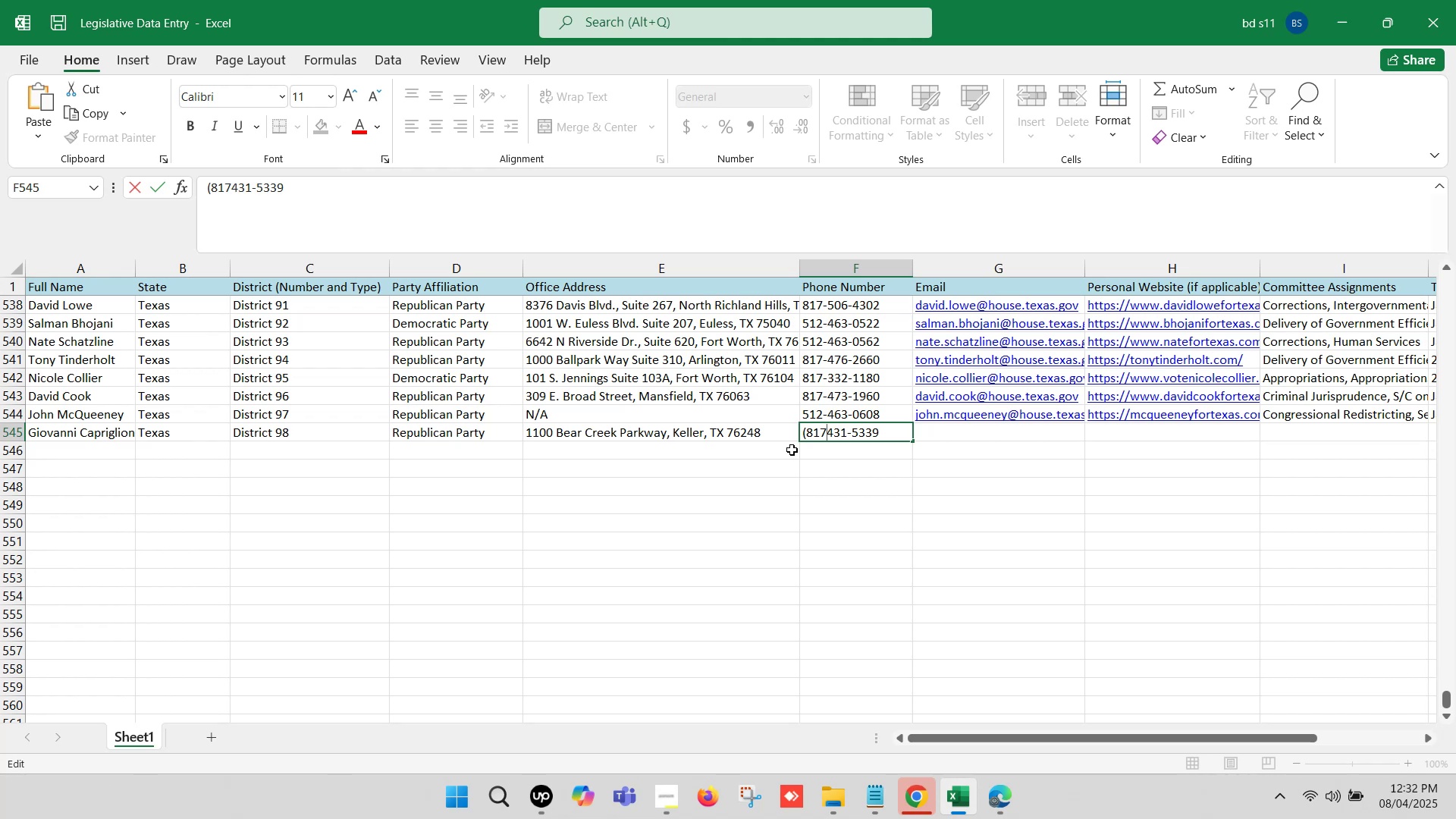 
key(Minus)
 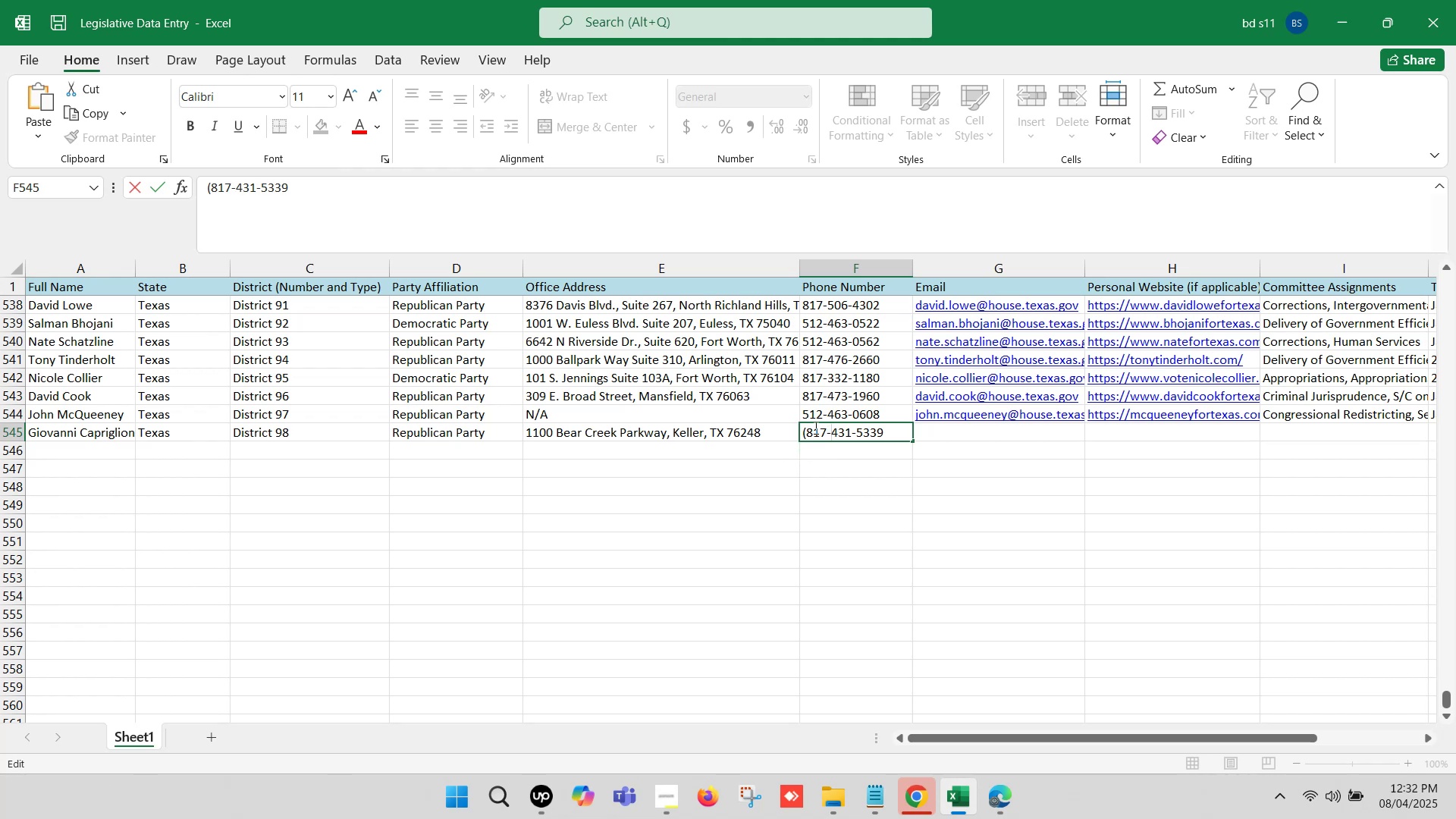 
left_click([807, 426])
 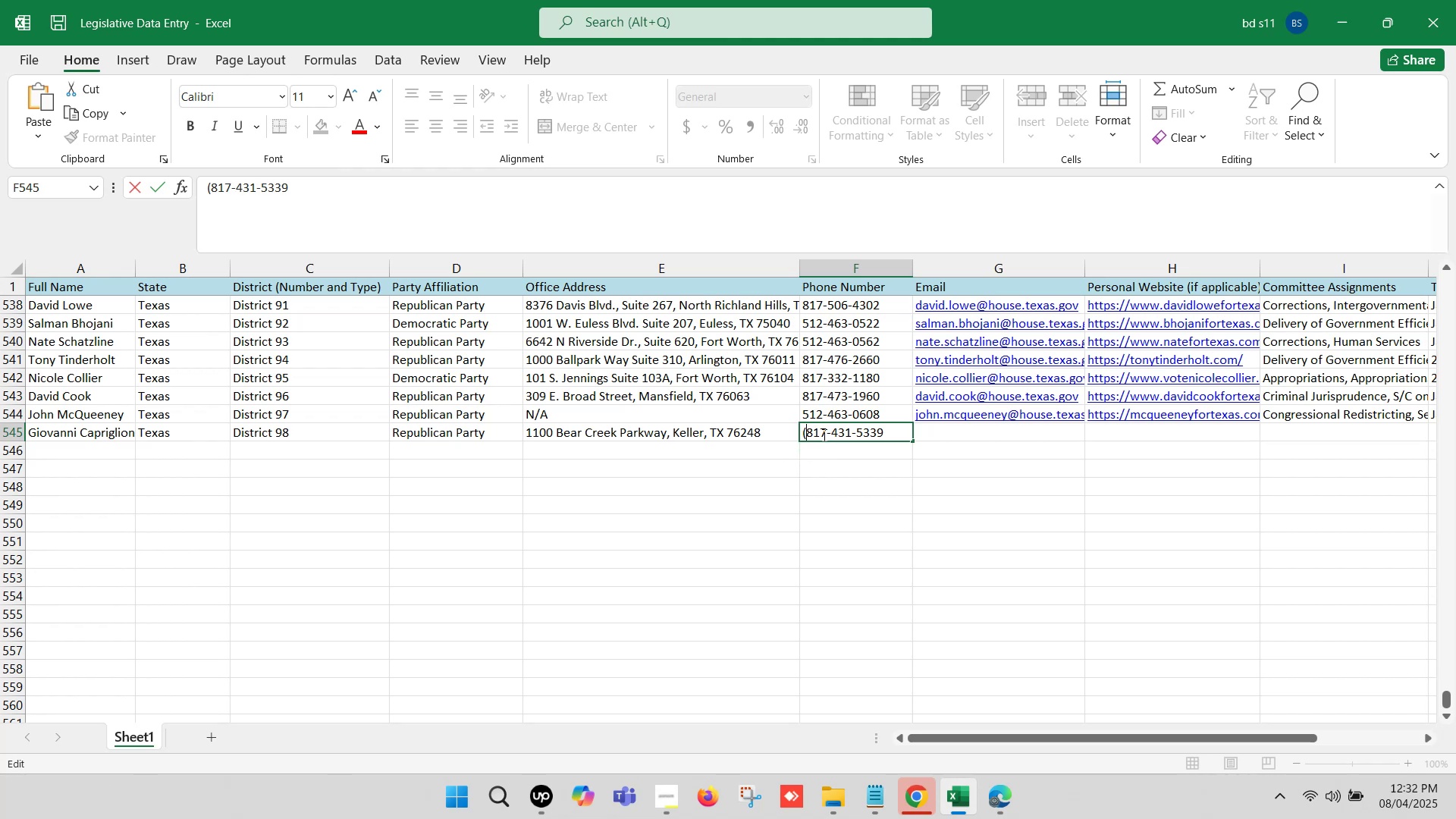 
key(Backspace)
 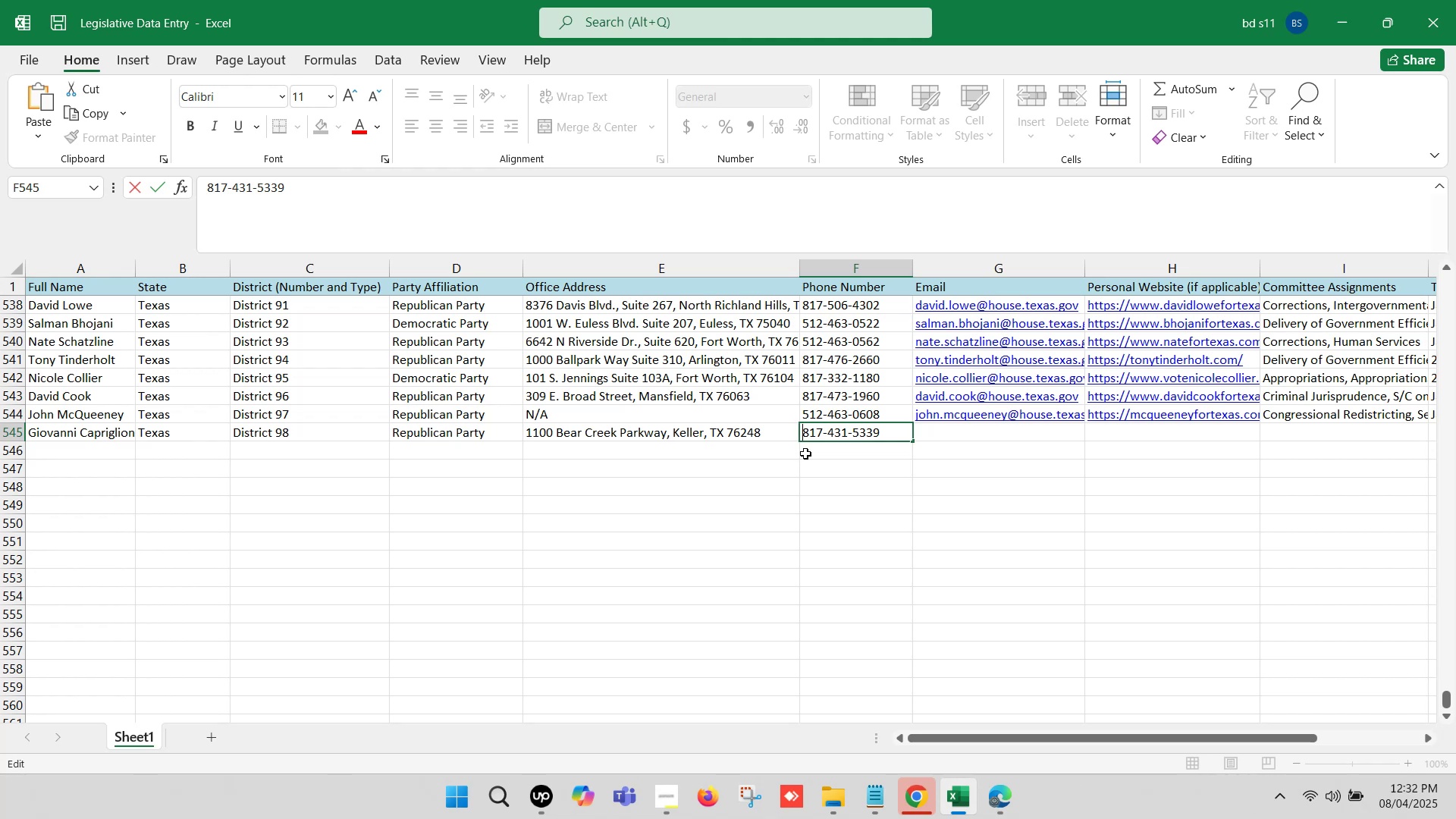 
left_click([840, 468])
 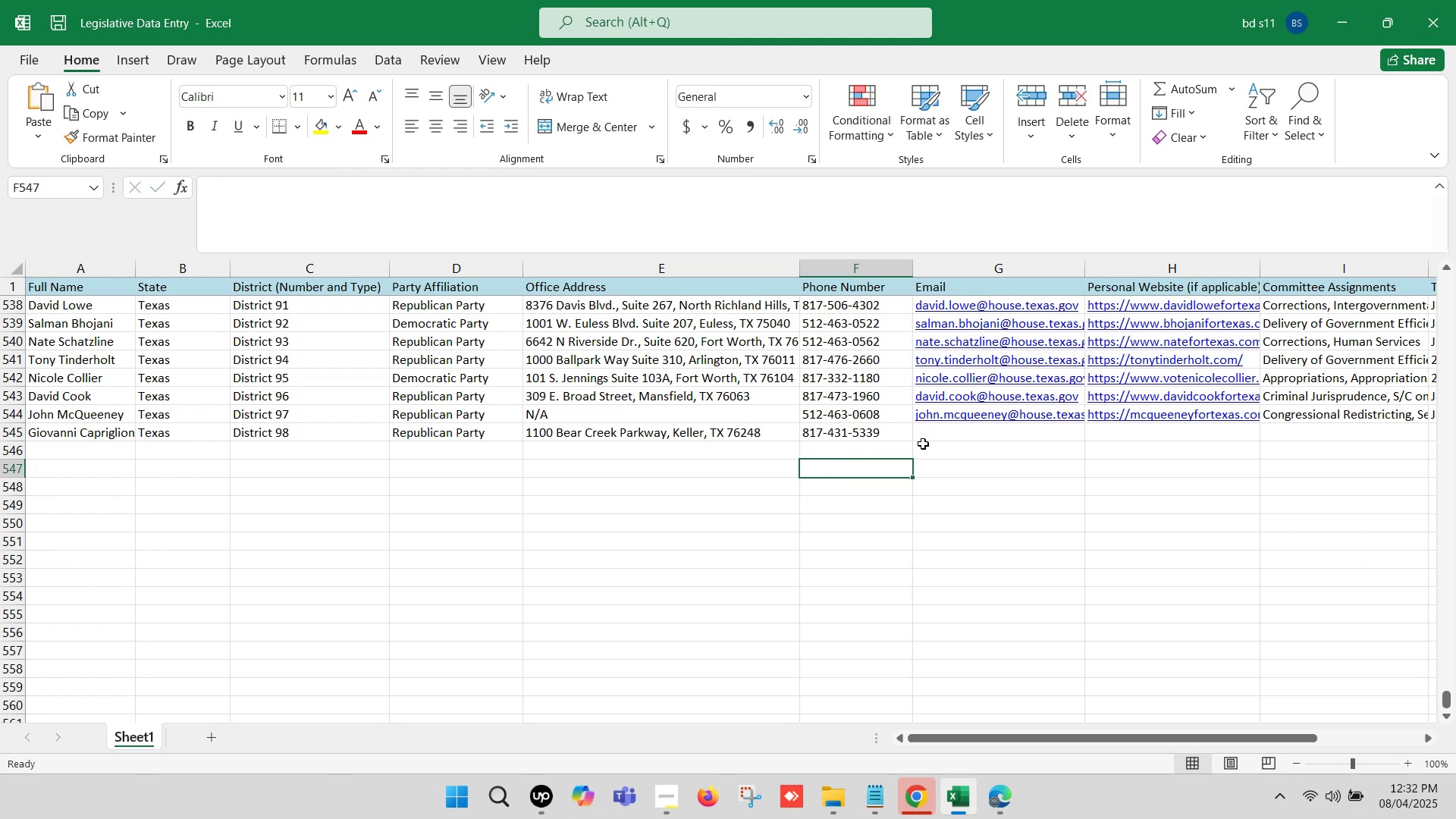 
left_click([929, 437])
 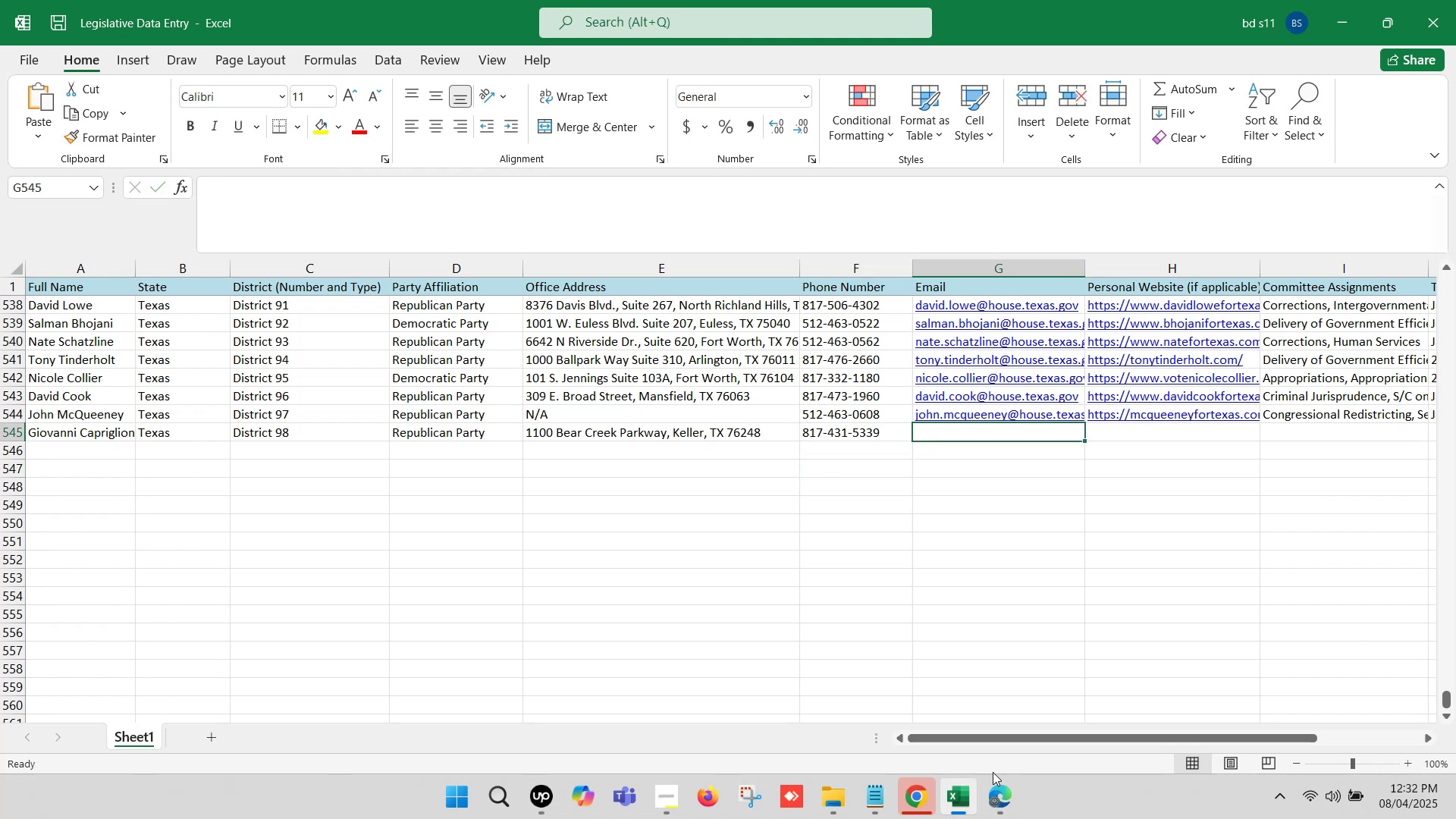 
left_click([999, 798])
 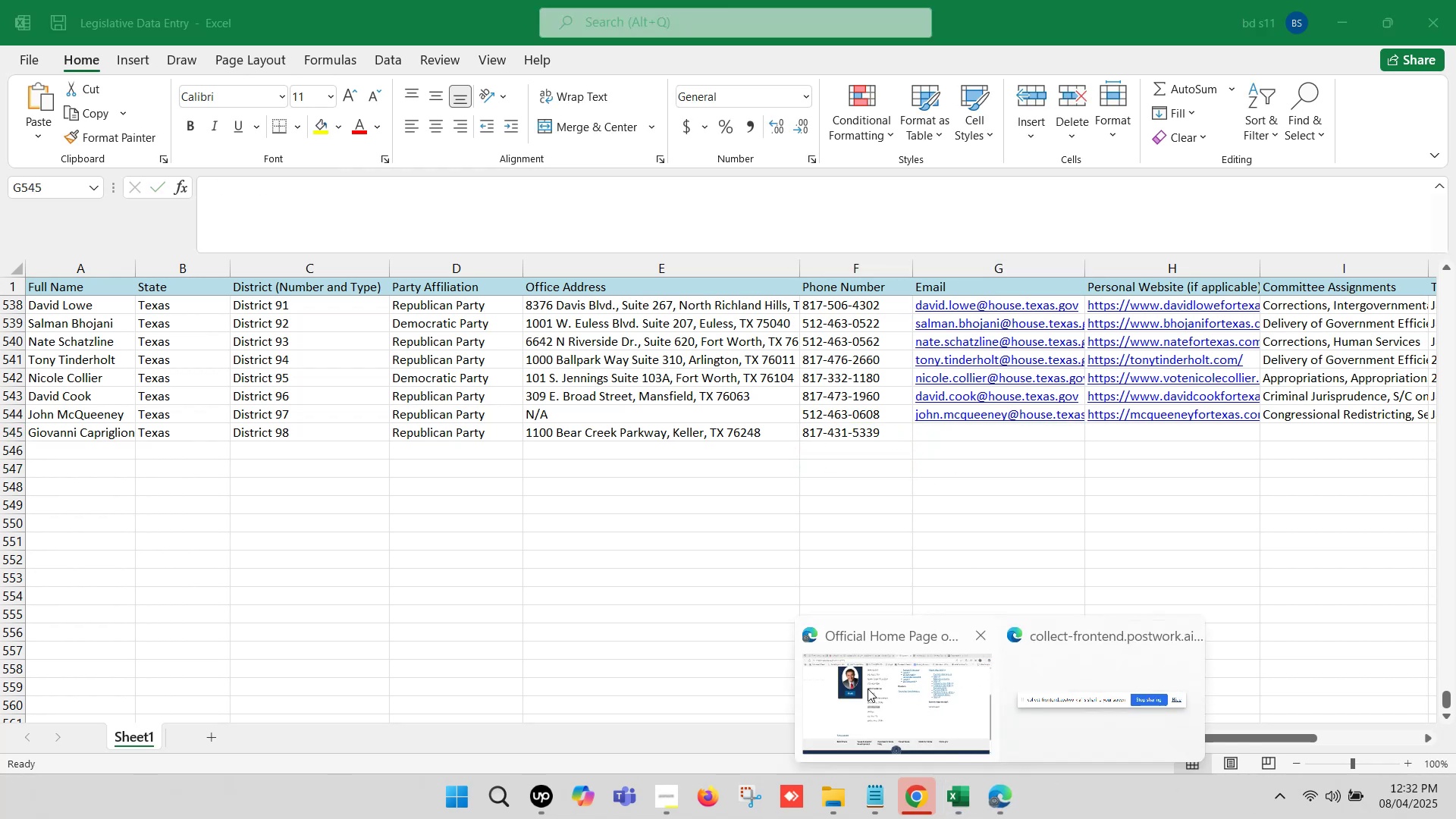 
left_click([854, 673])
 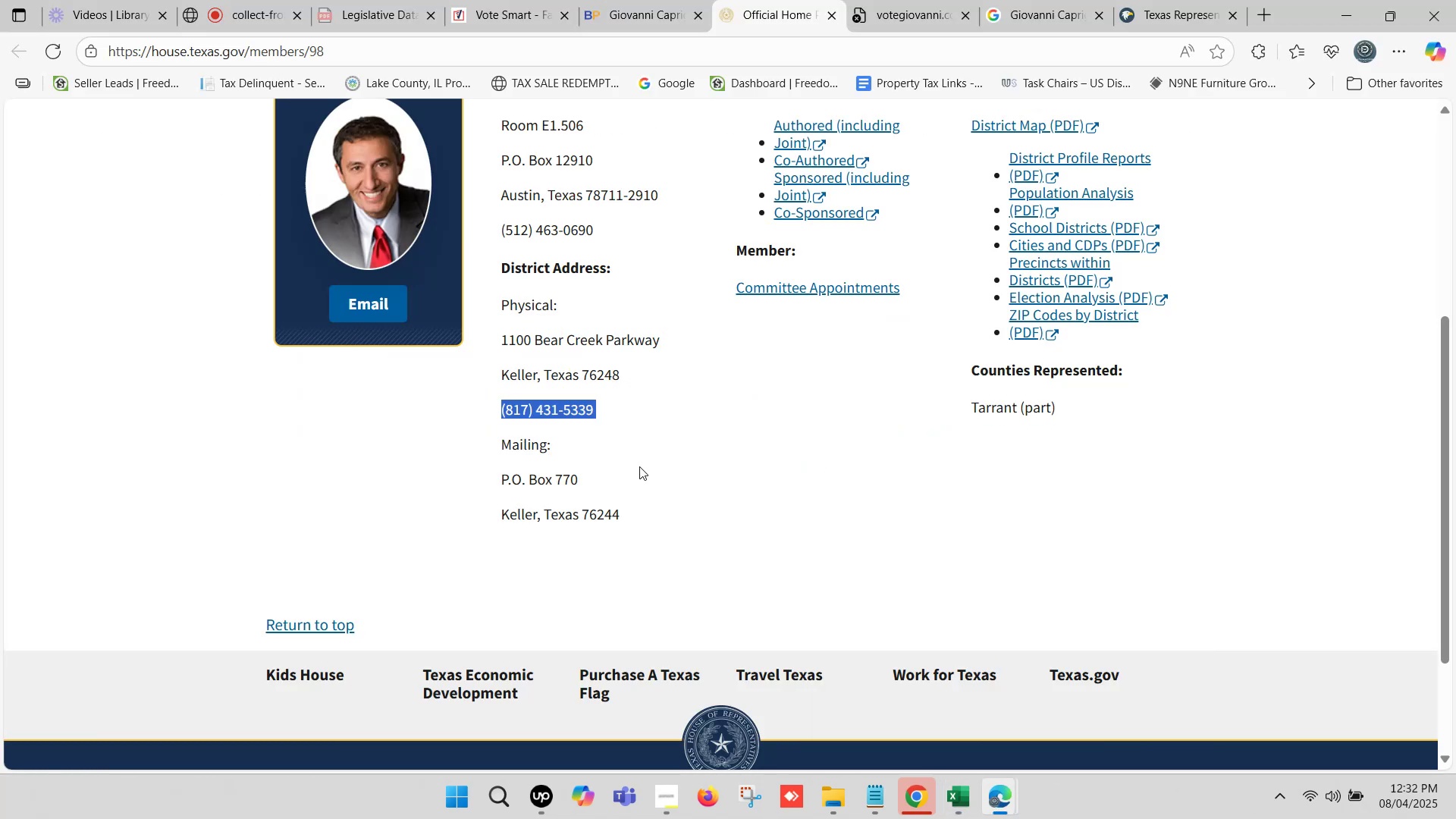 
scroll: coordinate [642, 453], scroll_direction: up, amount: 1.0
 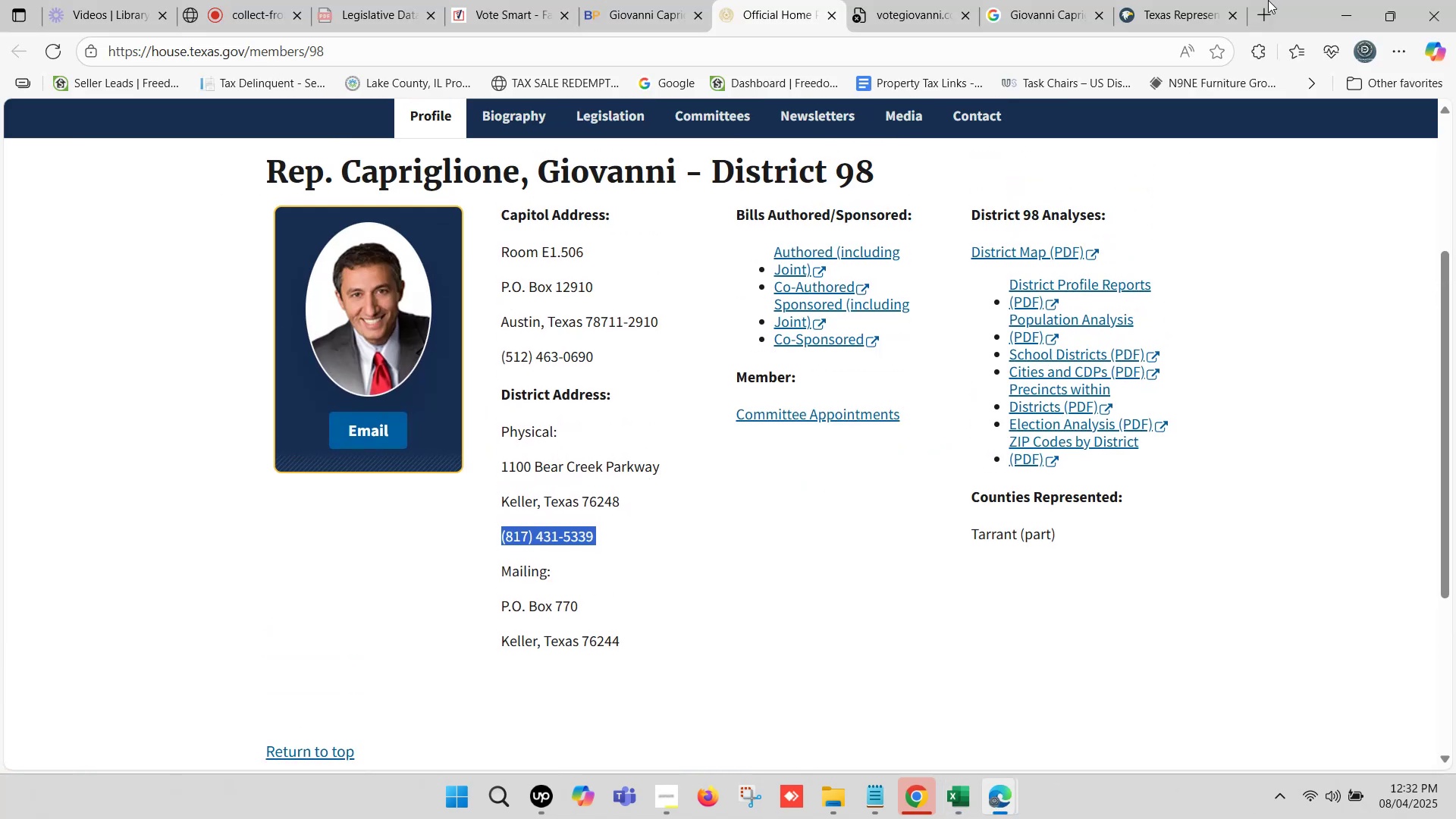 
left_click([1180, 0])
 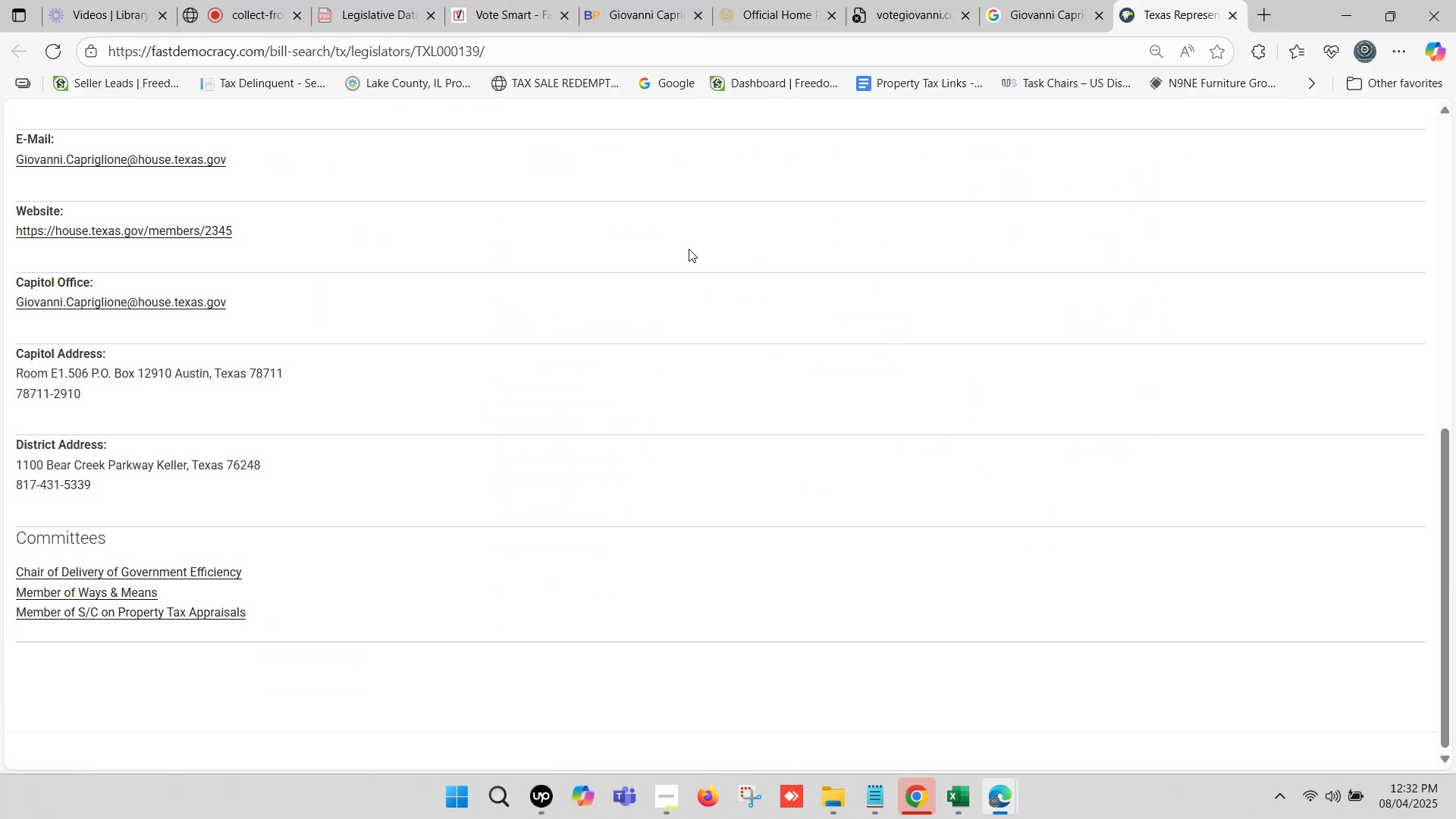 
scroll: coordinate [73, 340], scroll_direction: up, amount: 2.0
 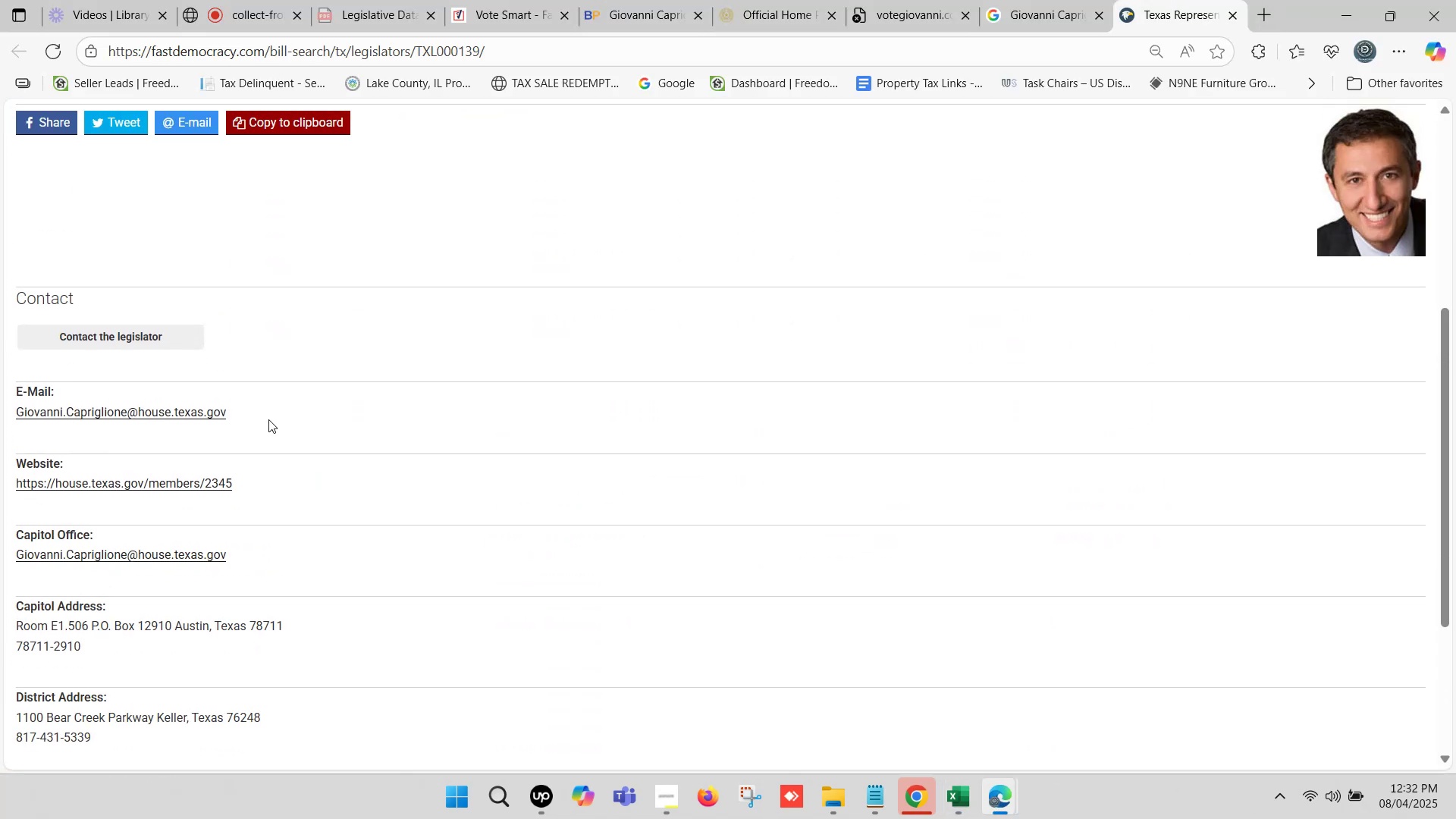 
left_click_drag(start_coordinate=[256, 416], to_coordinate=[18, 413])
 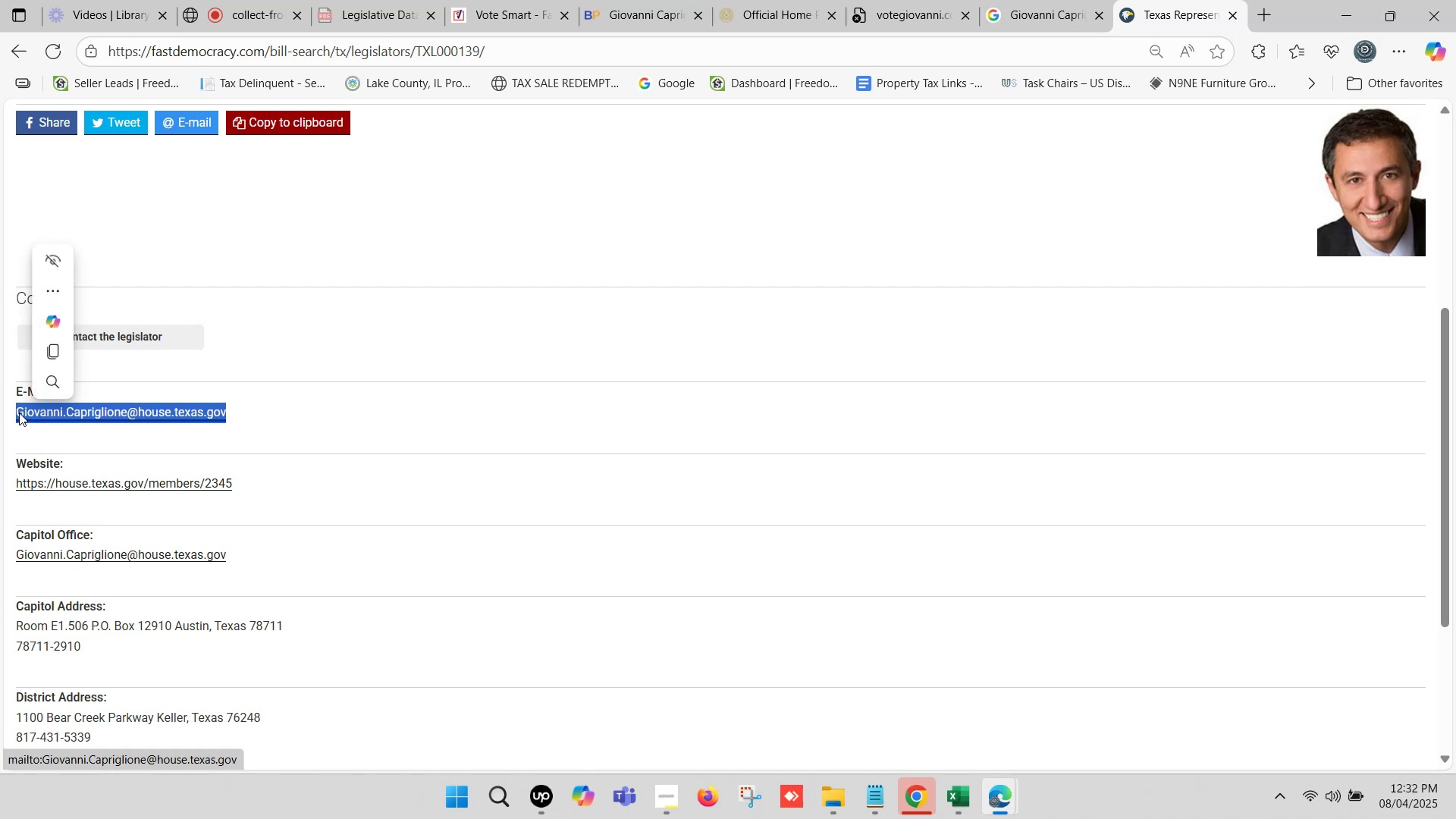 
key(Control+C)
 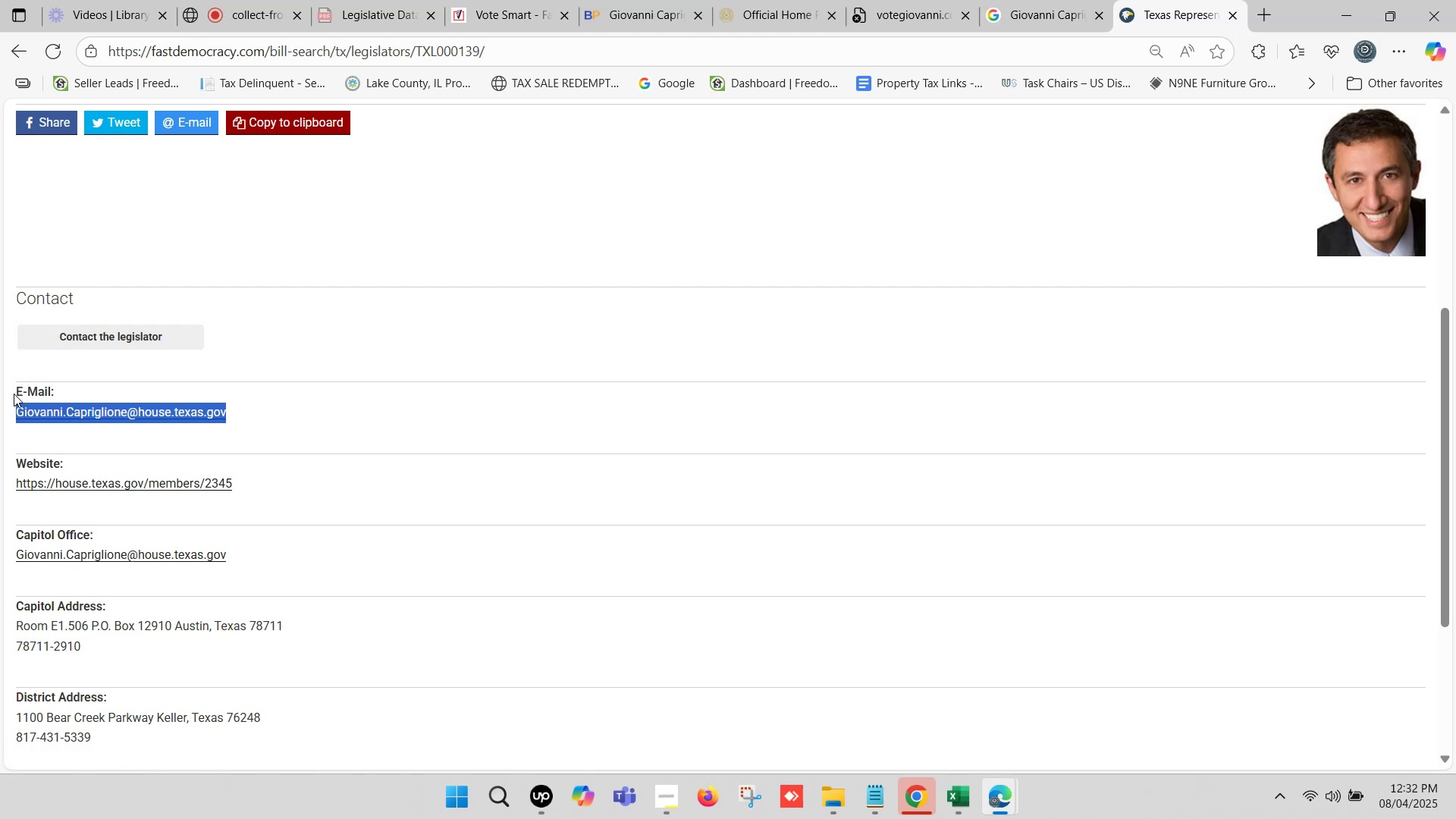 
wait(5.13)
 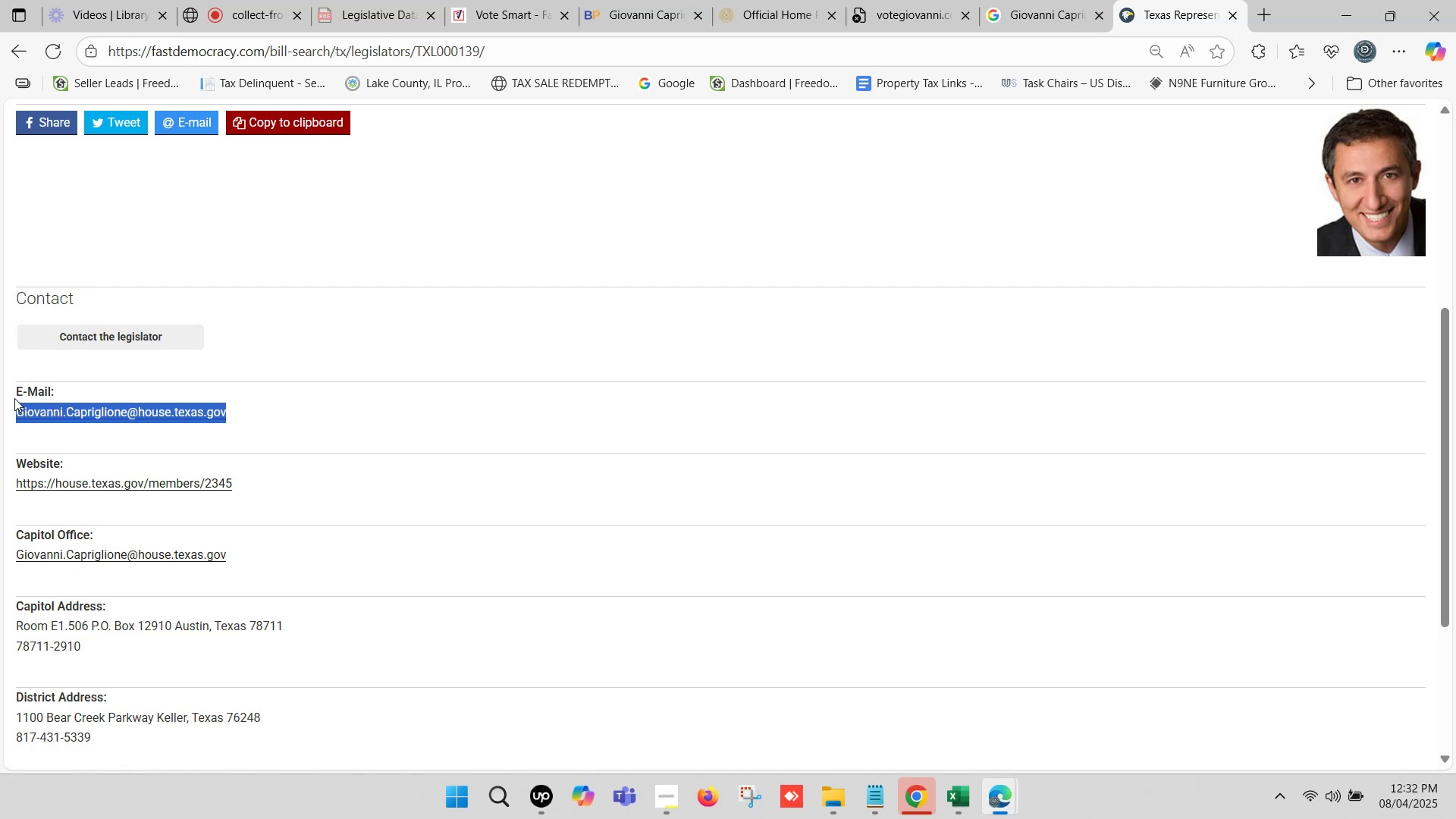 
key(Control+C)
 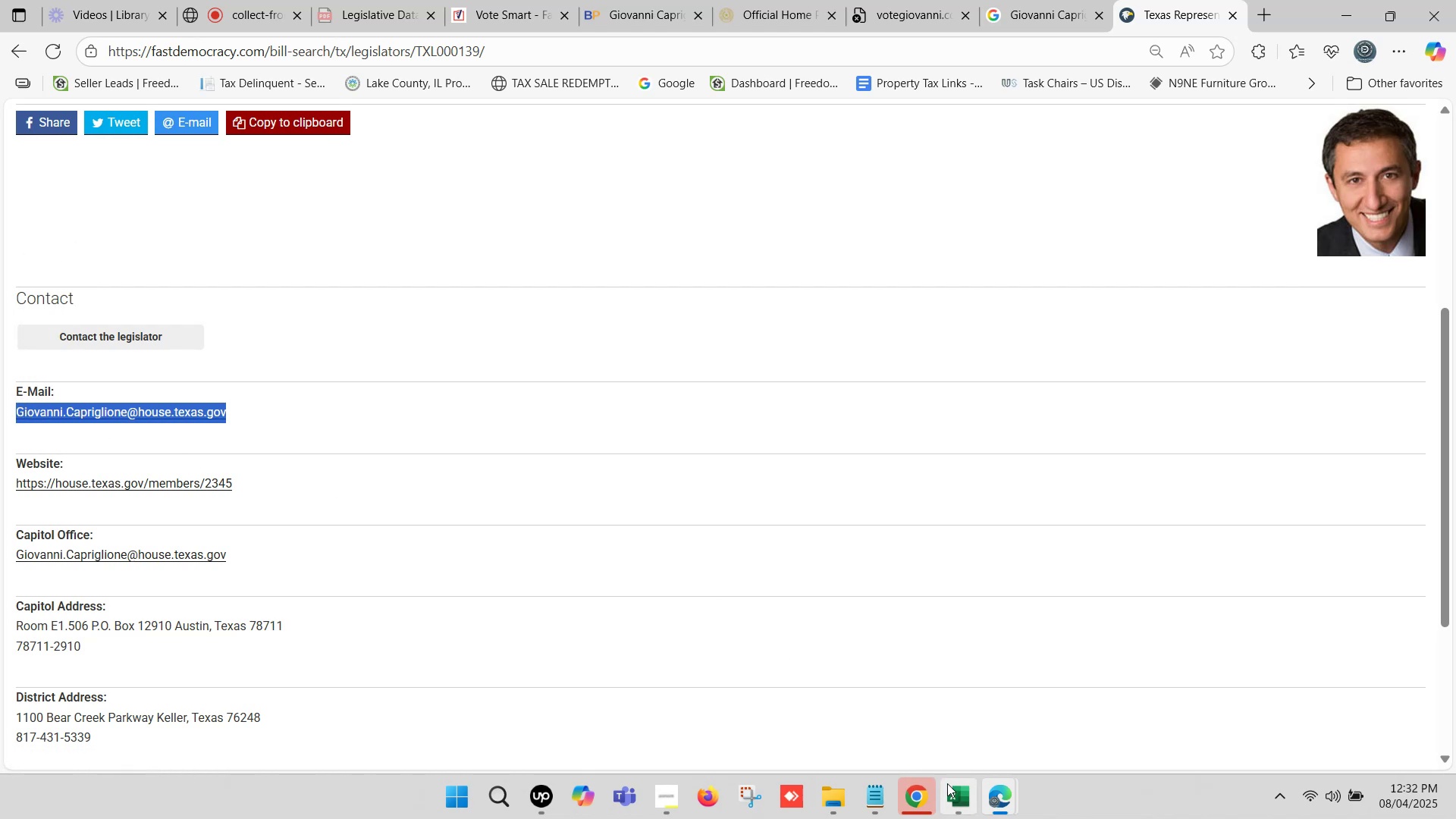 
left_click([956, 792])
 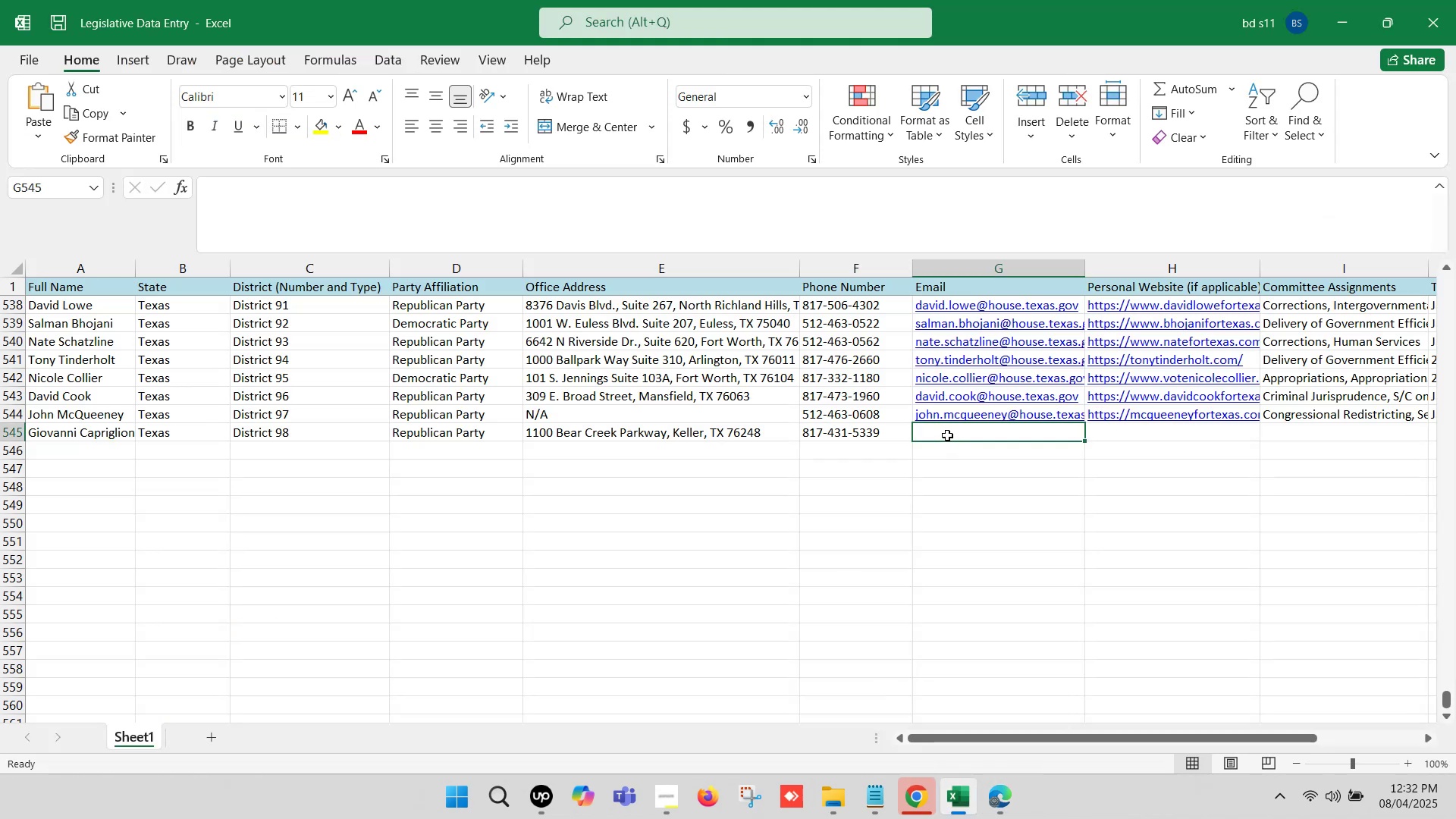 
double_click([947, 435])
 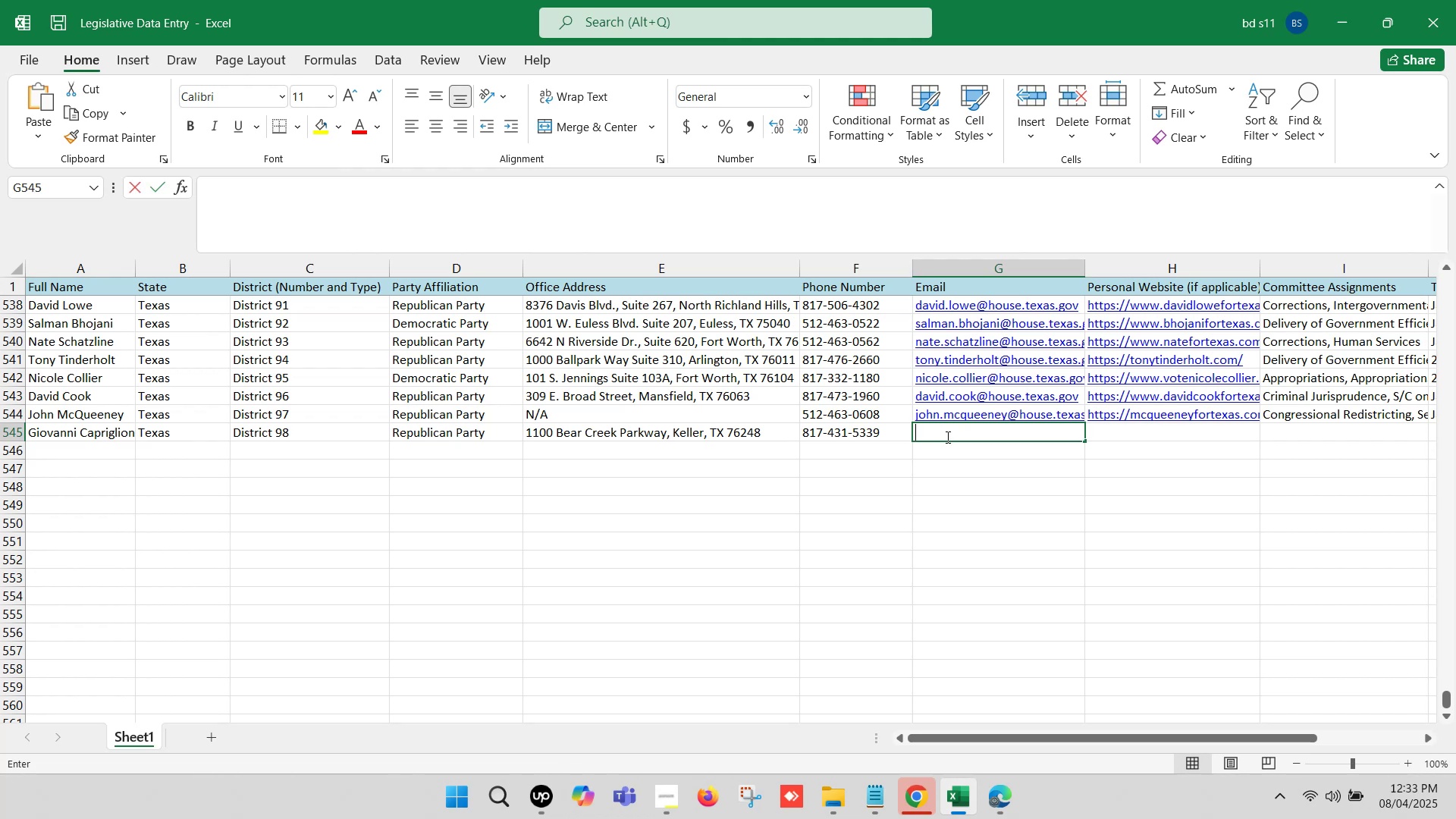 
key(Control+ControlLeft)
 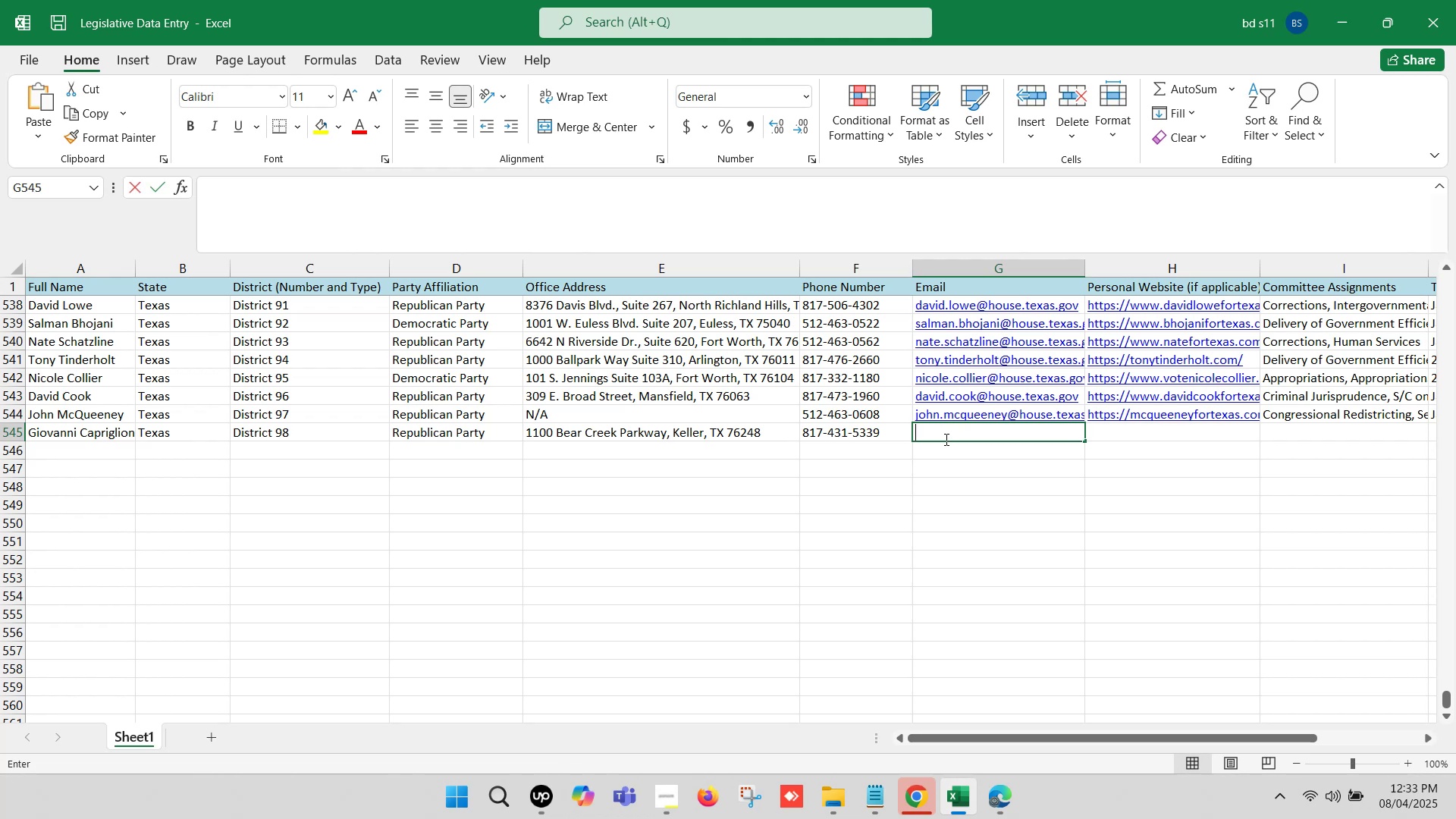 
key(Control+V)
 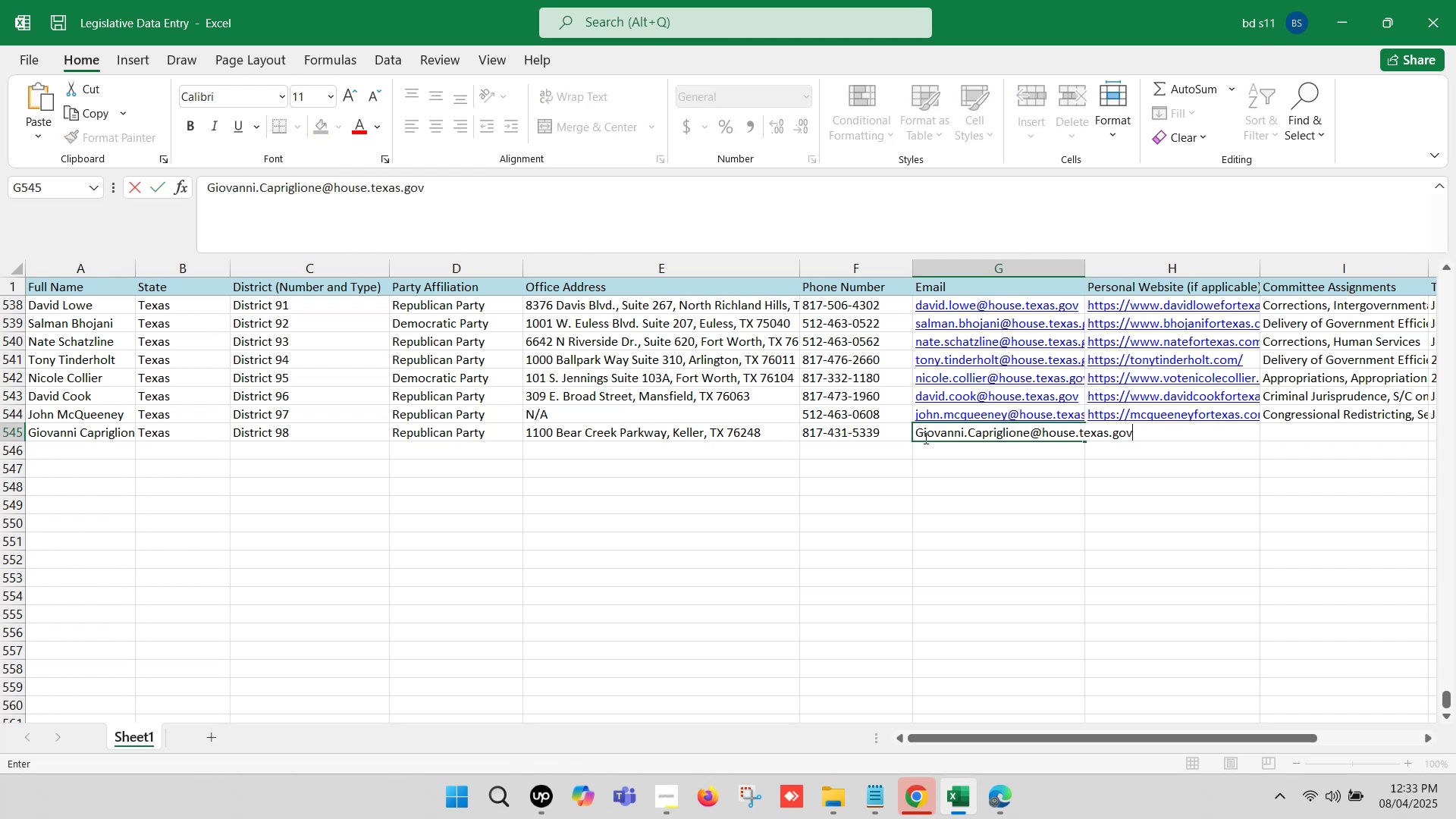 
left_click([924, 435])
 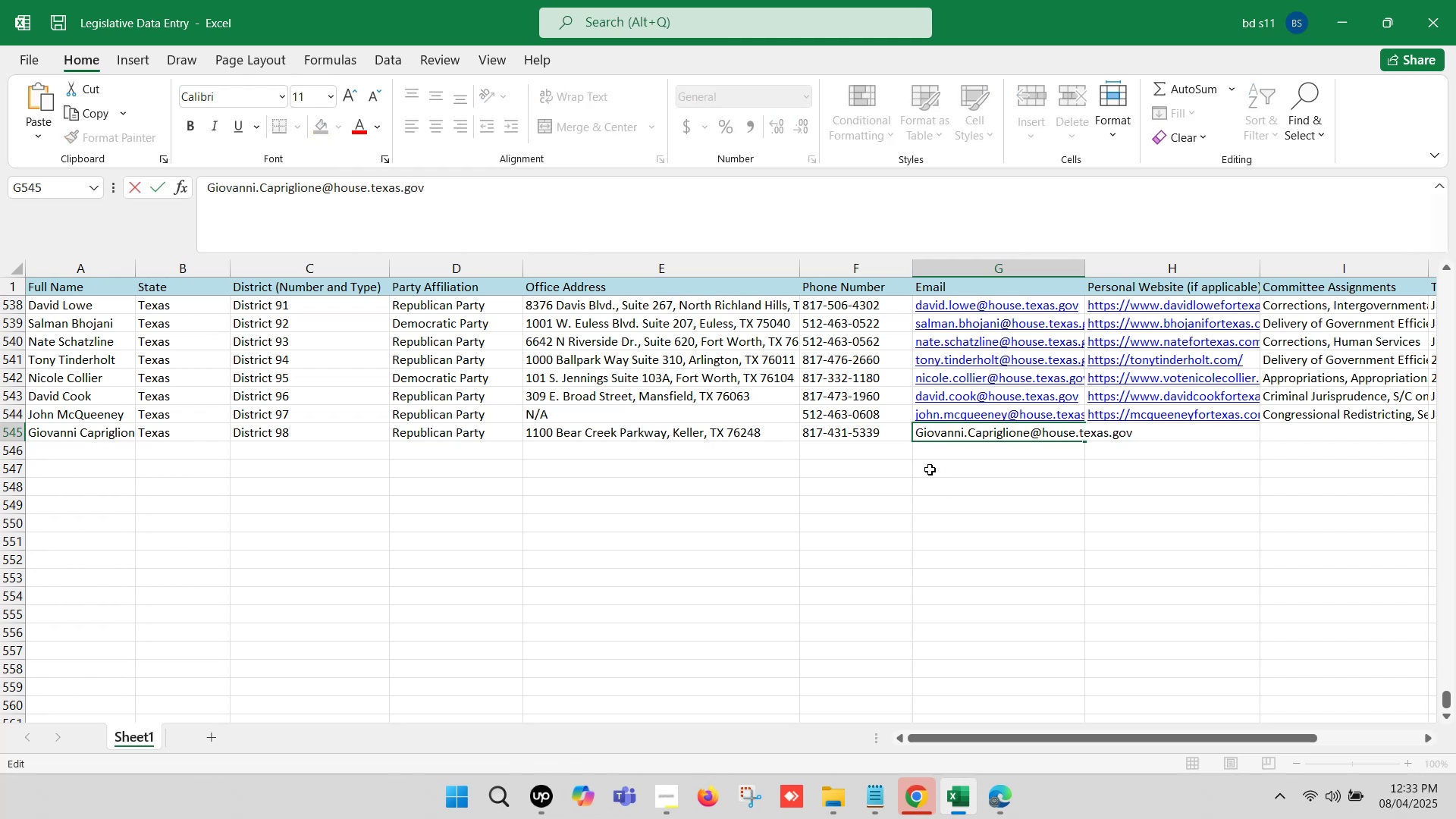 
key(Backspace)
 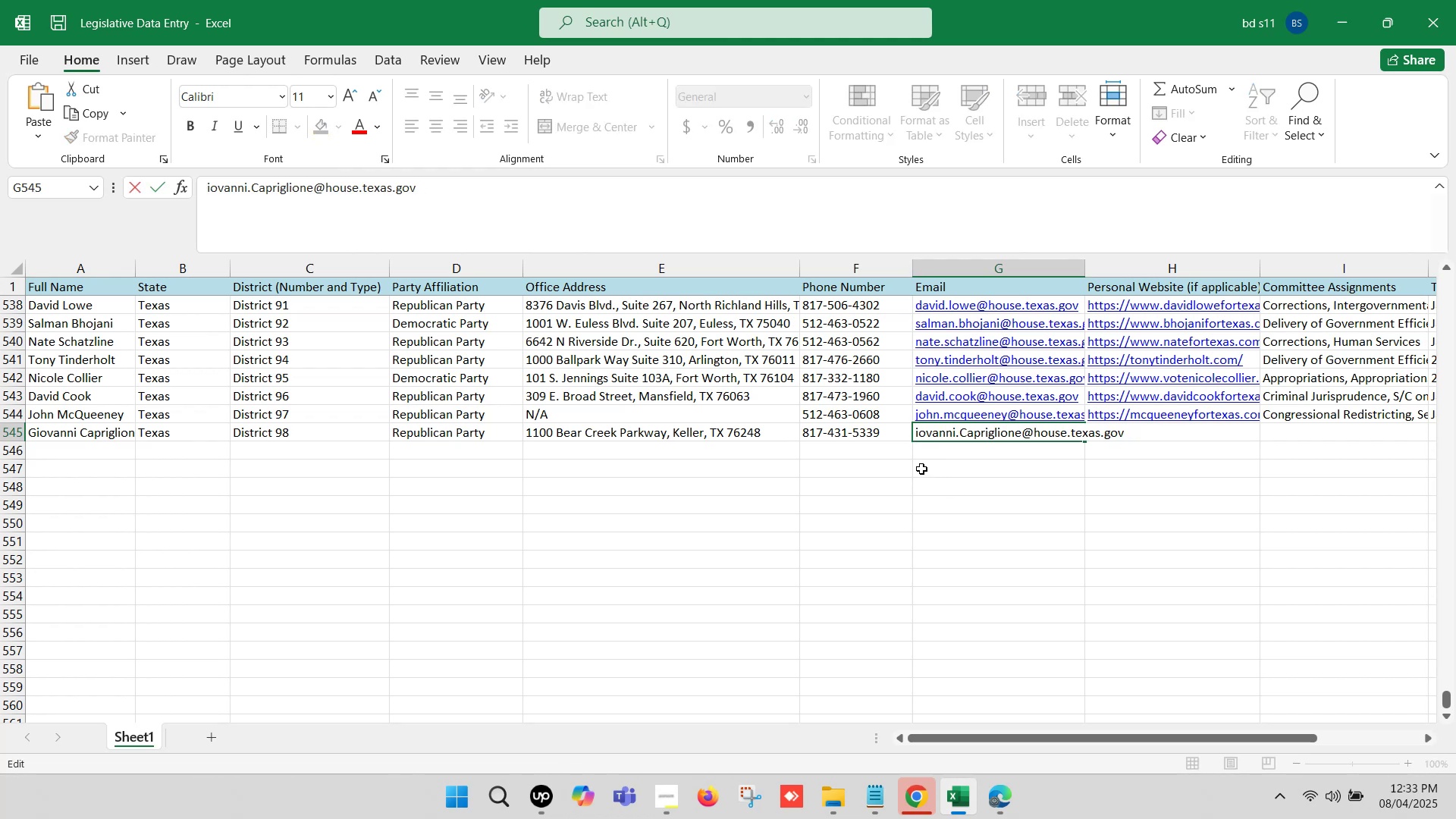 
key(G)
 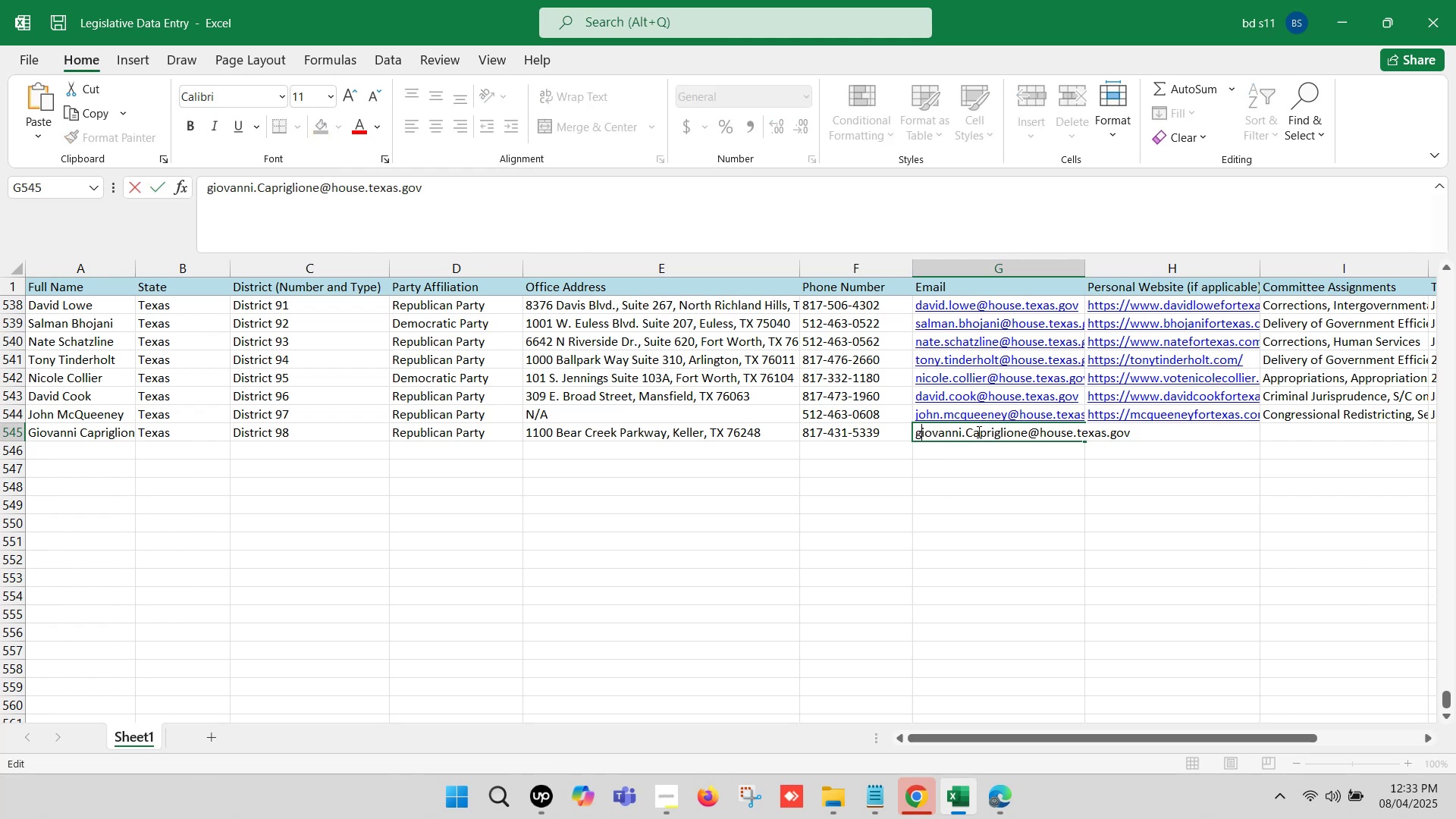 
left_click([974, 428])
 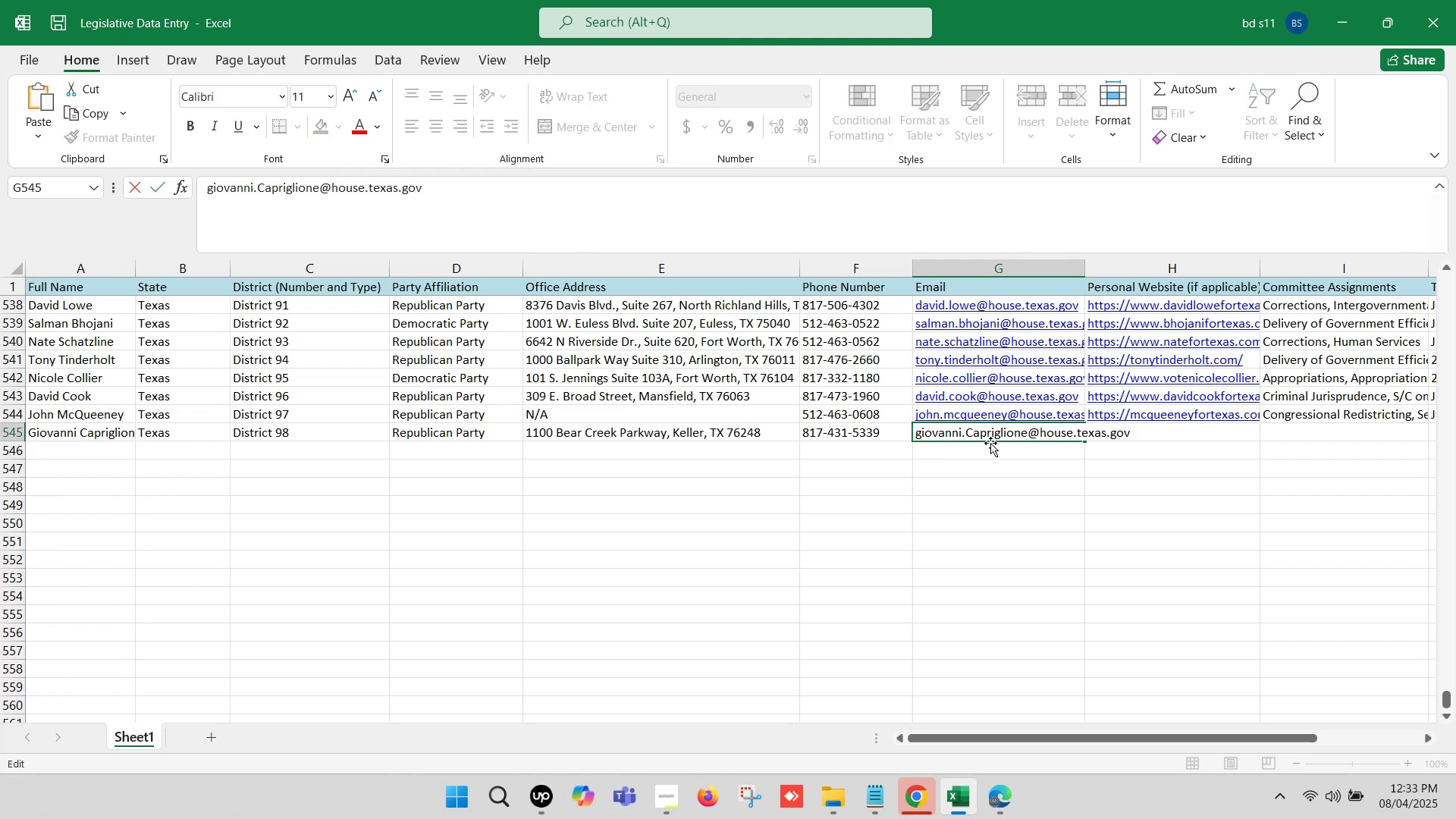 
key(Backspace)
 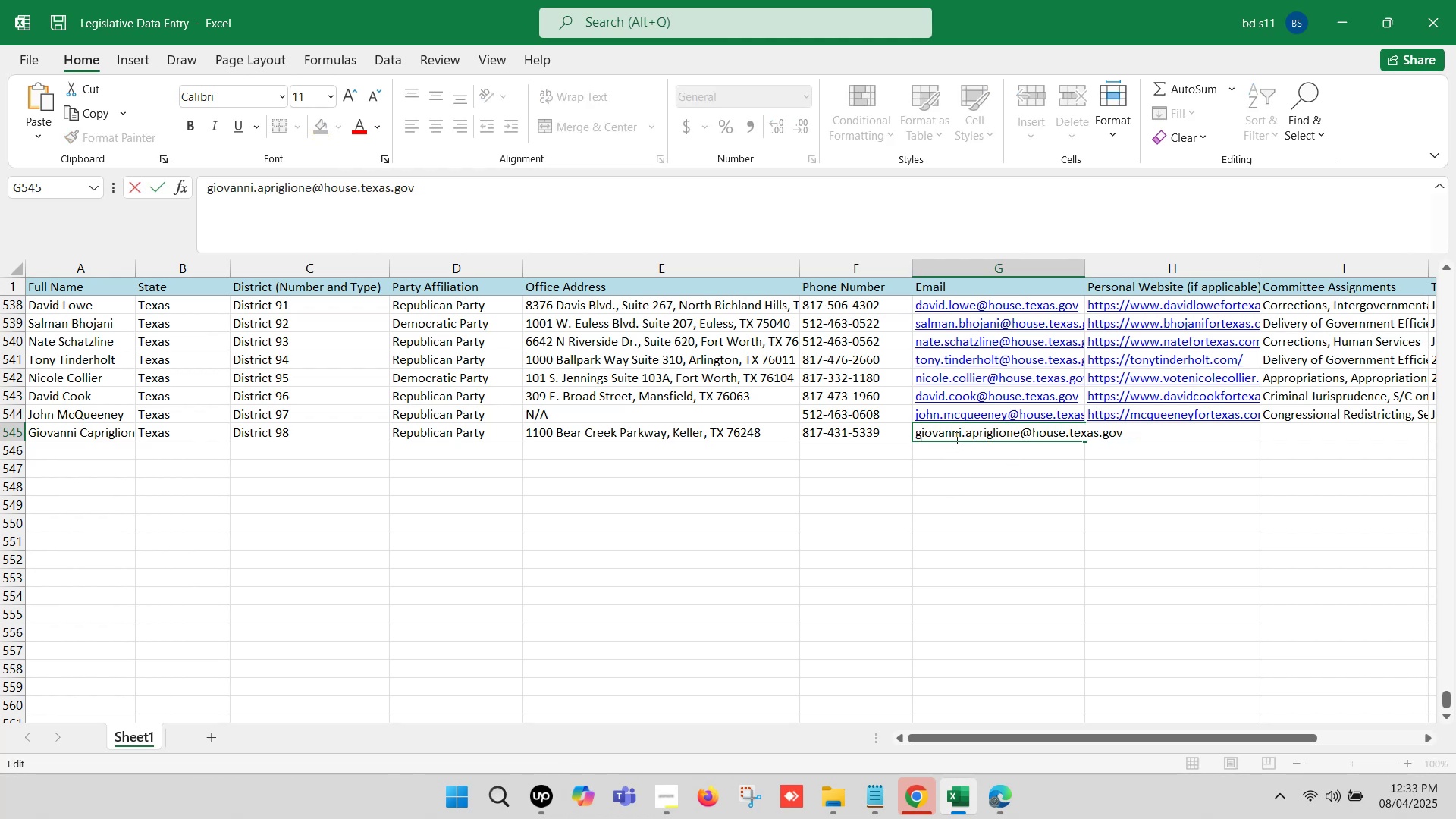 
key(C)
 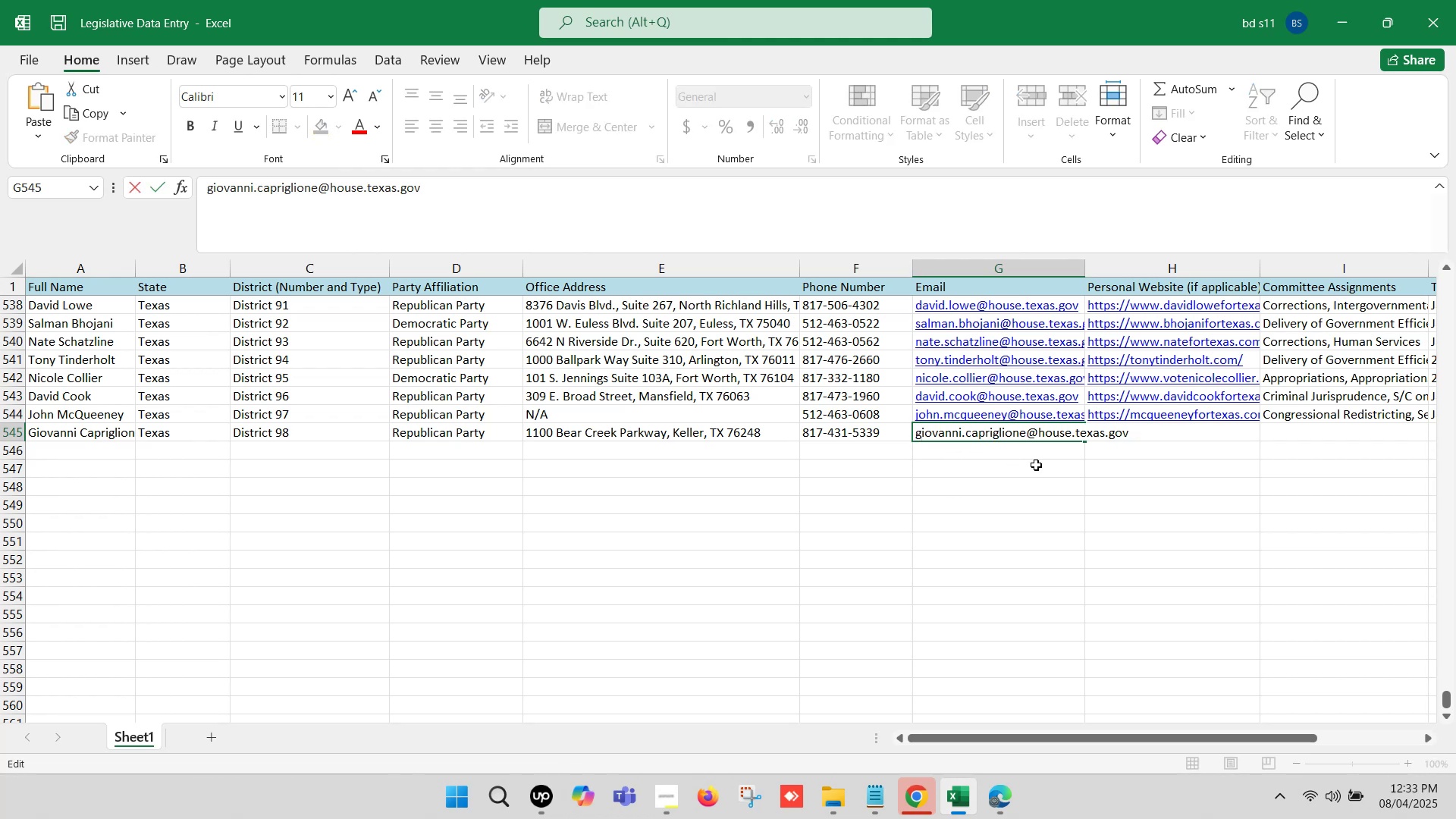 
left_click([1122, 484])
 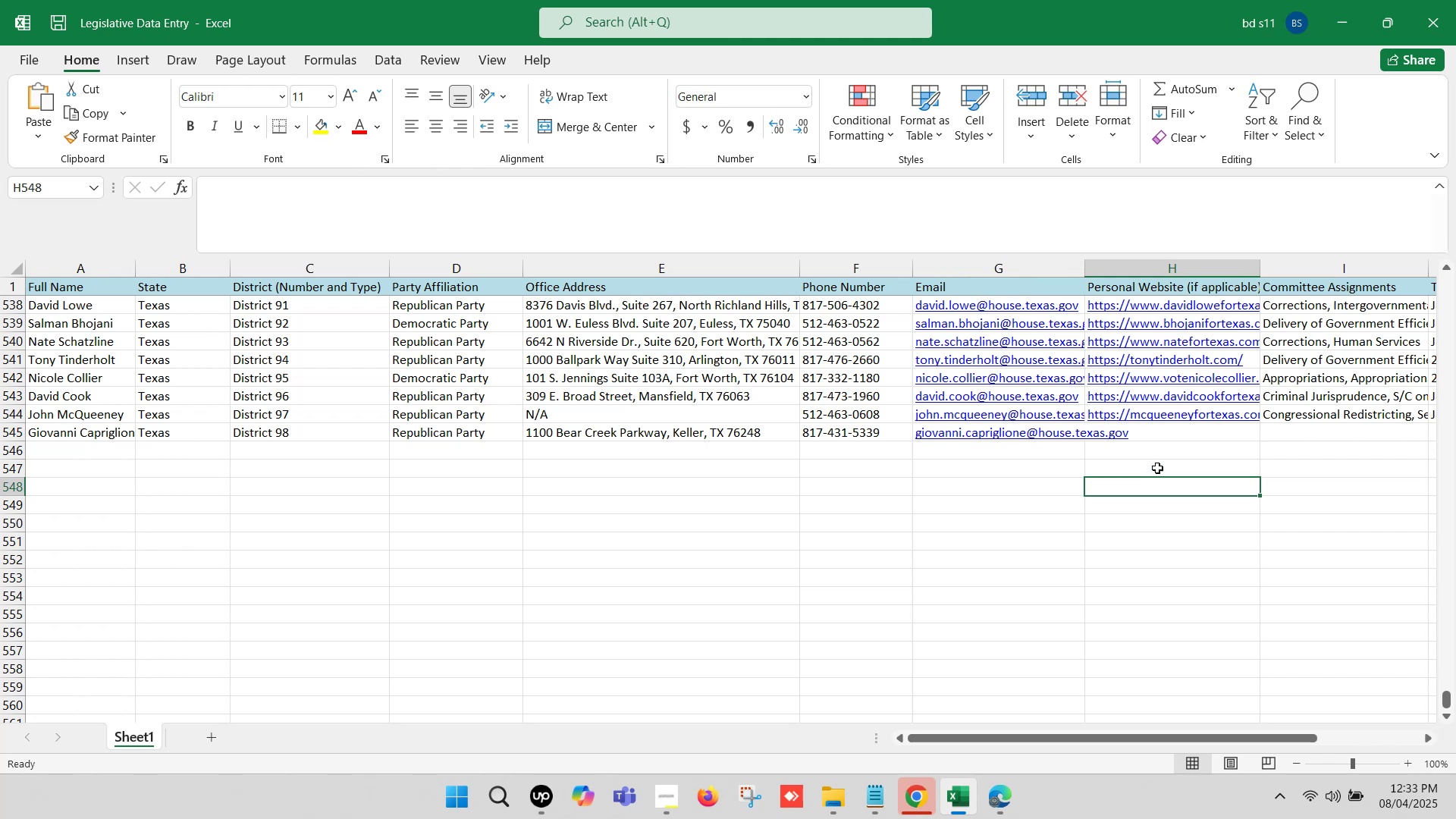 
left_click([1160, 461])
 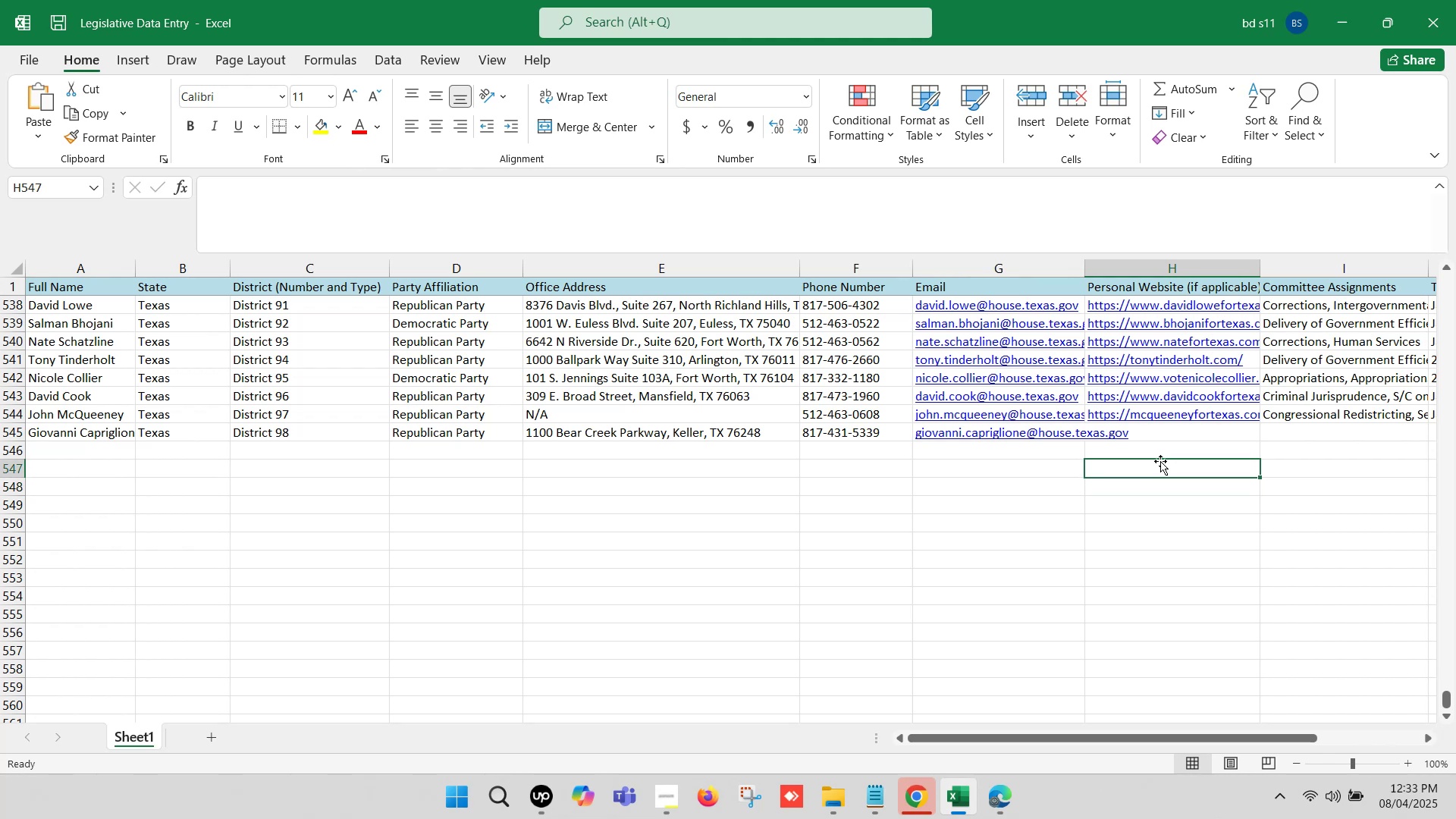 
key(ArrowRight)
 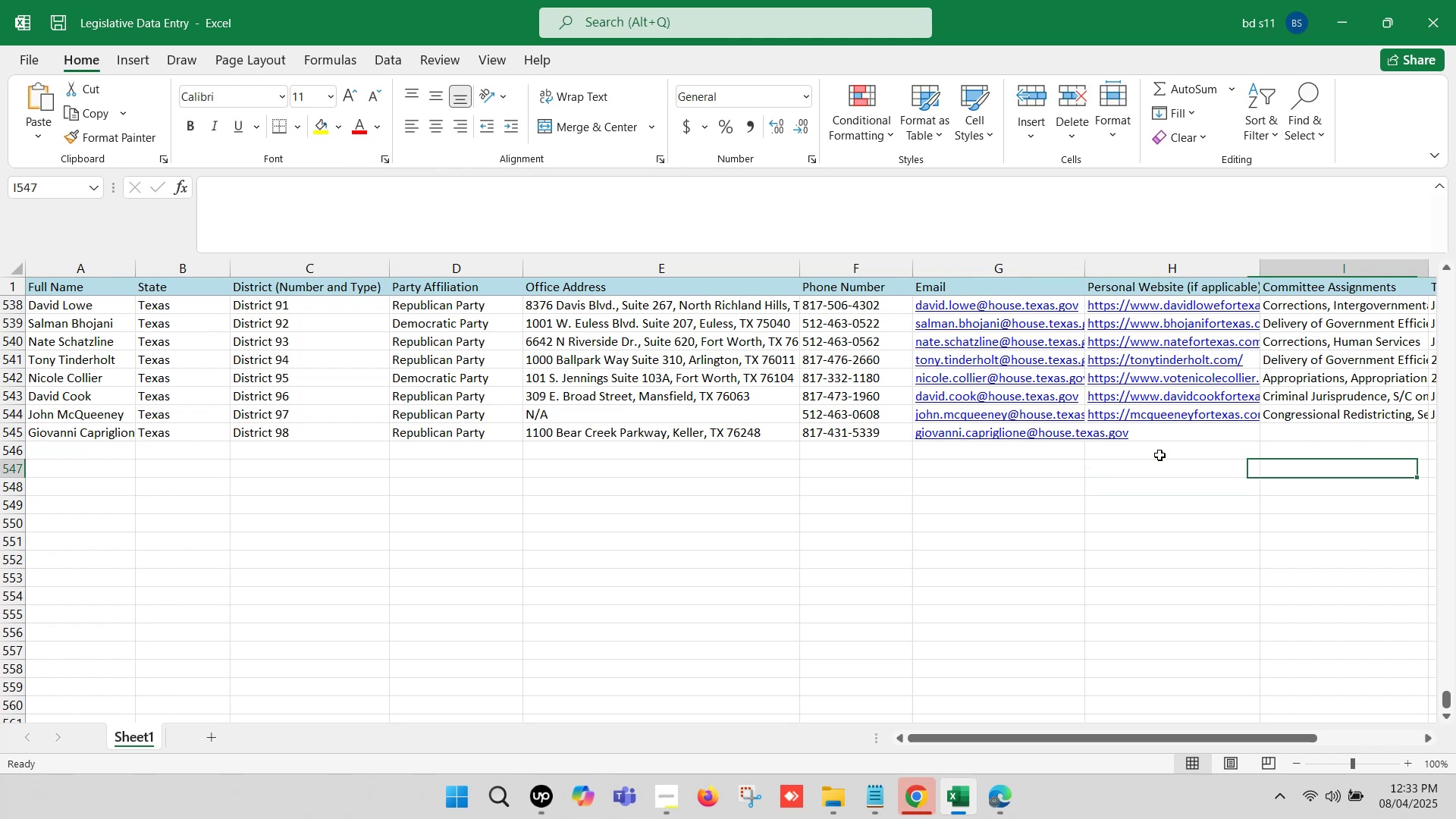 
key(ArrowRight)
 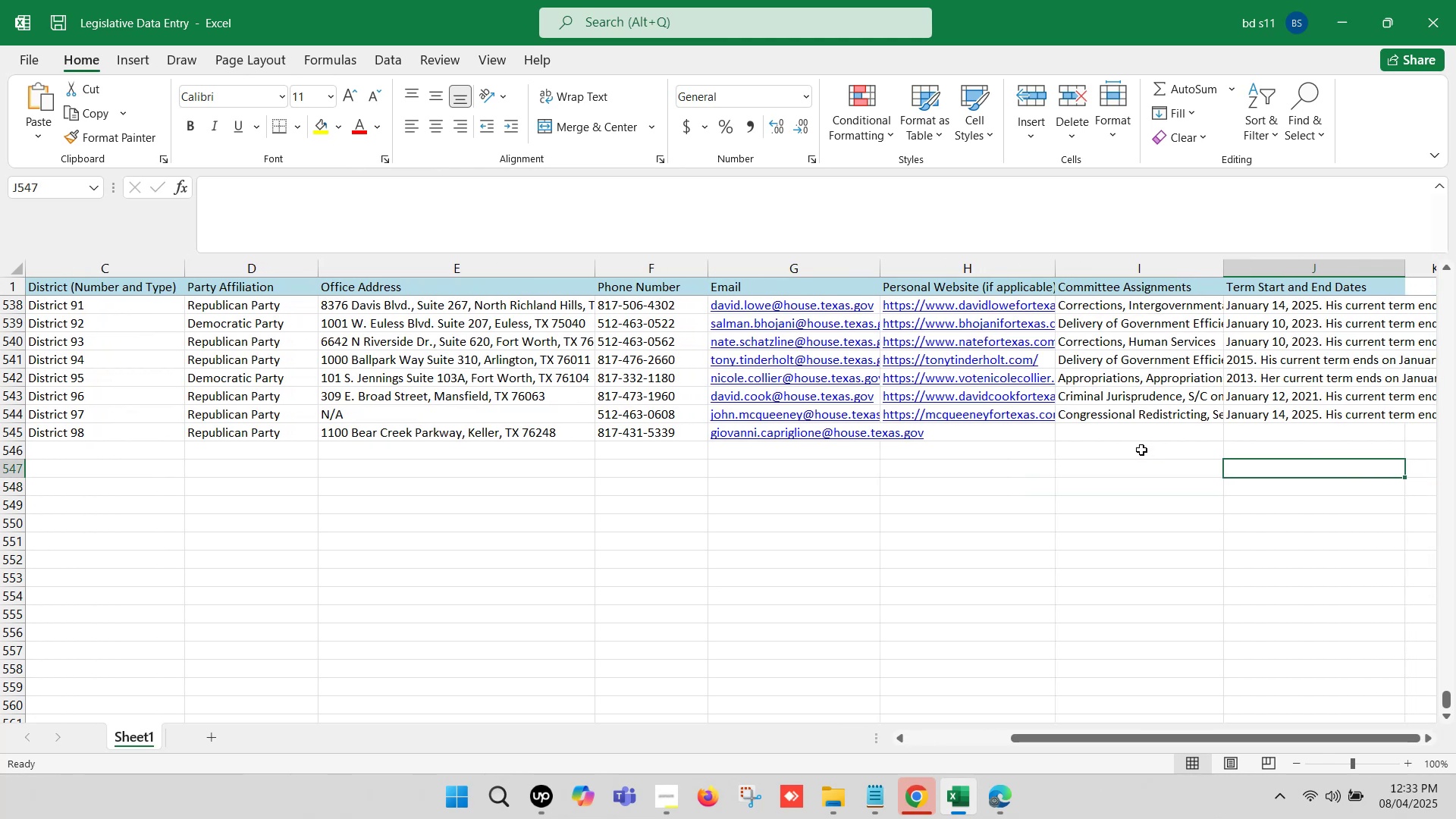 
key(ArrowRight)
 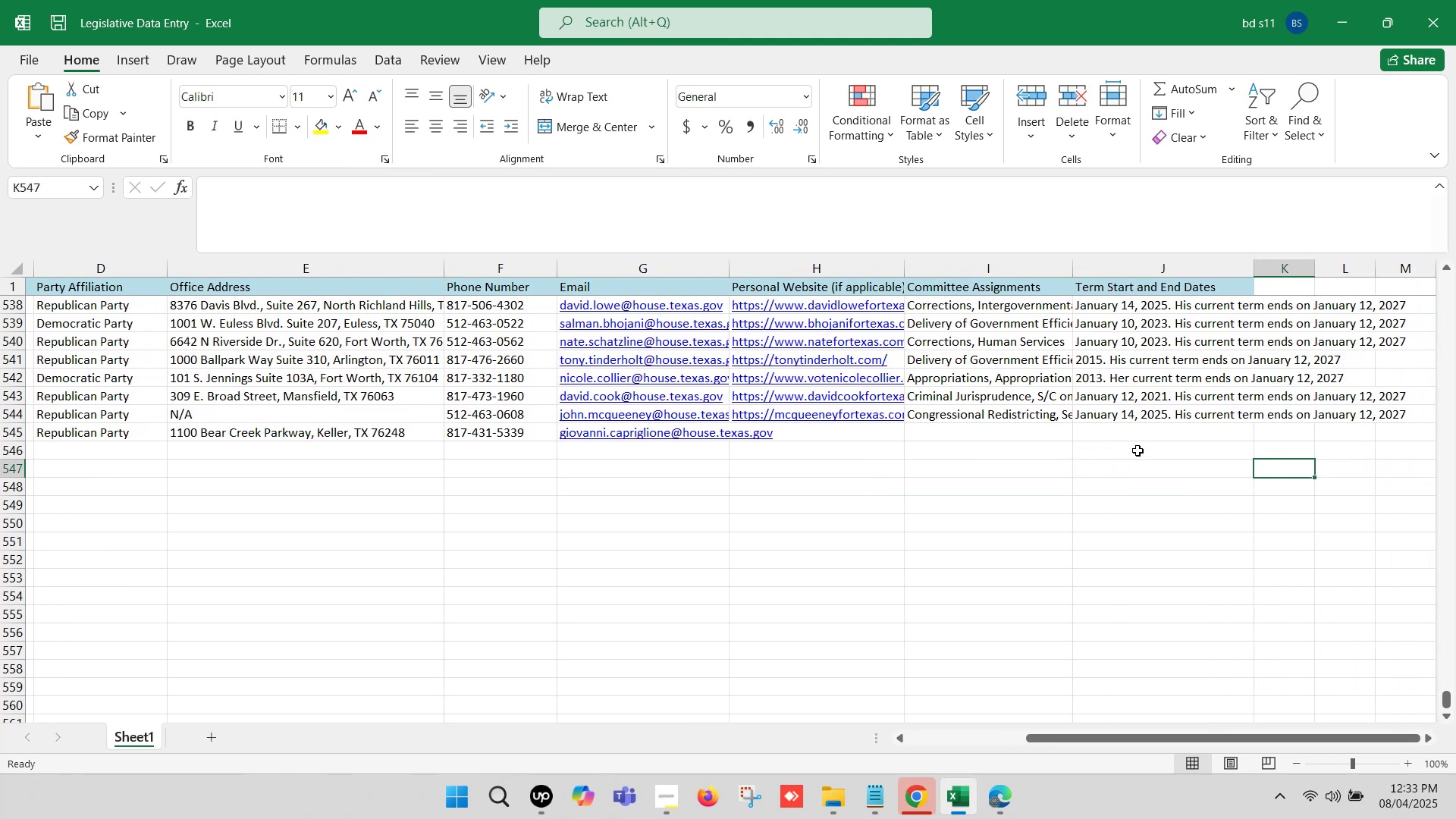 
key(ArrowRight)
 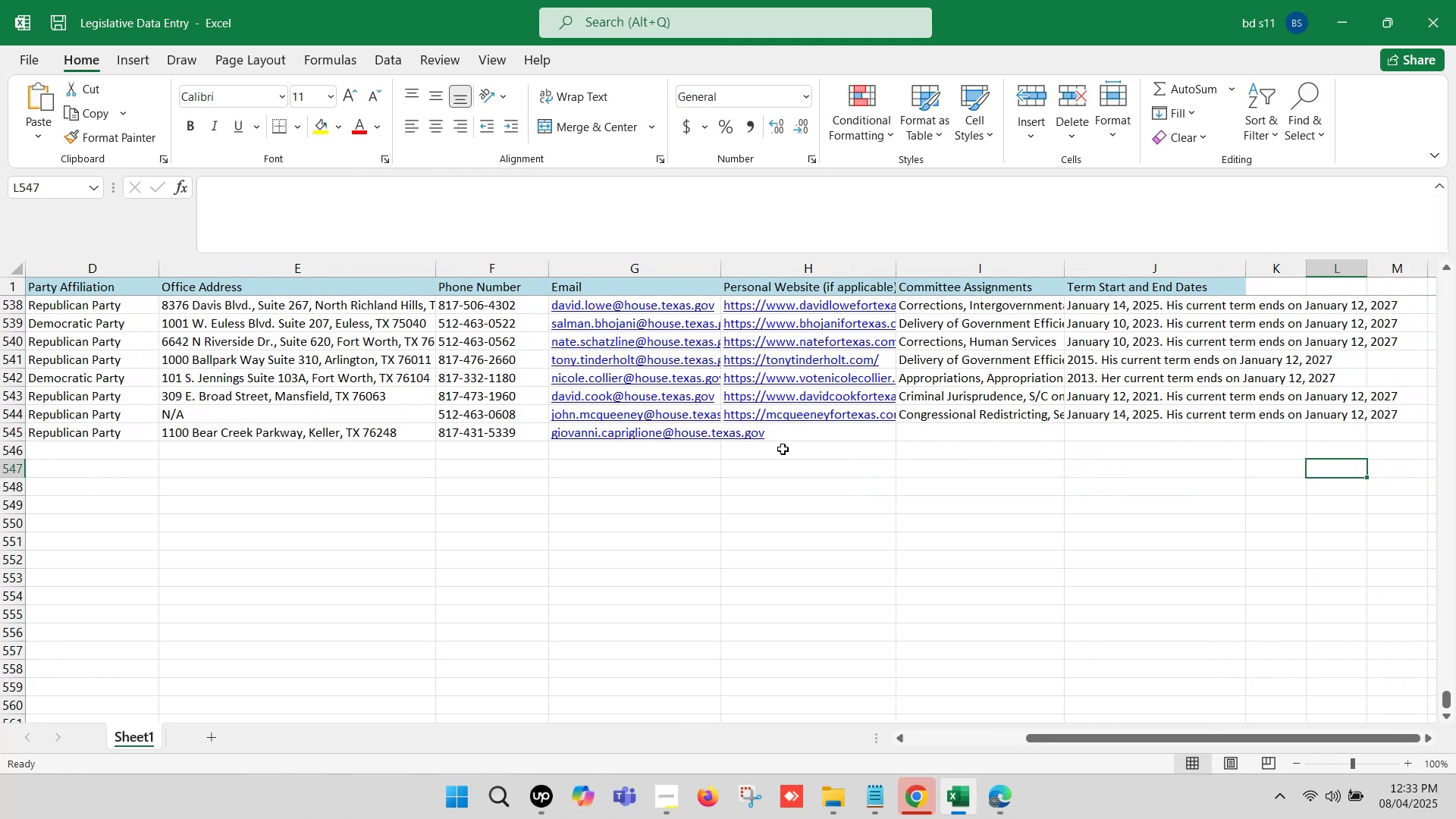 
left_click([781, 438])
 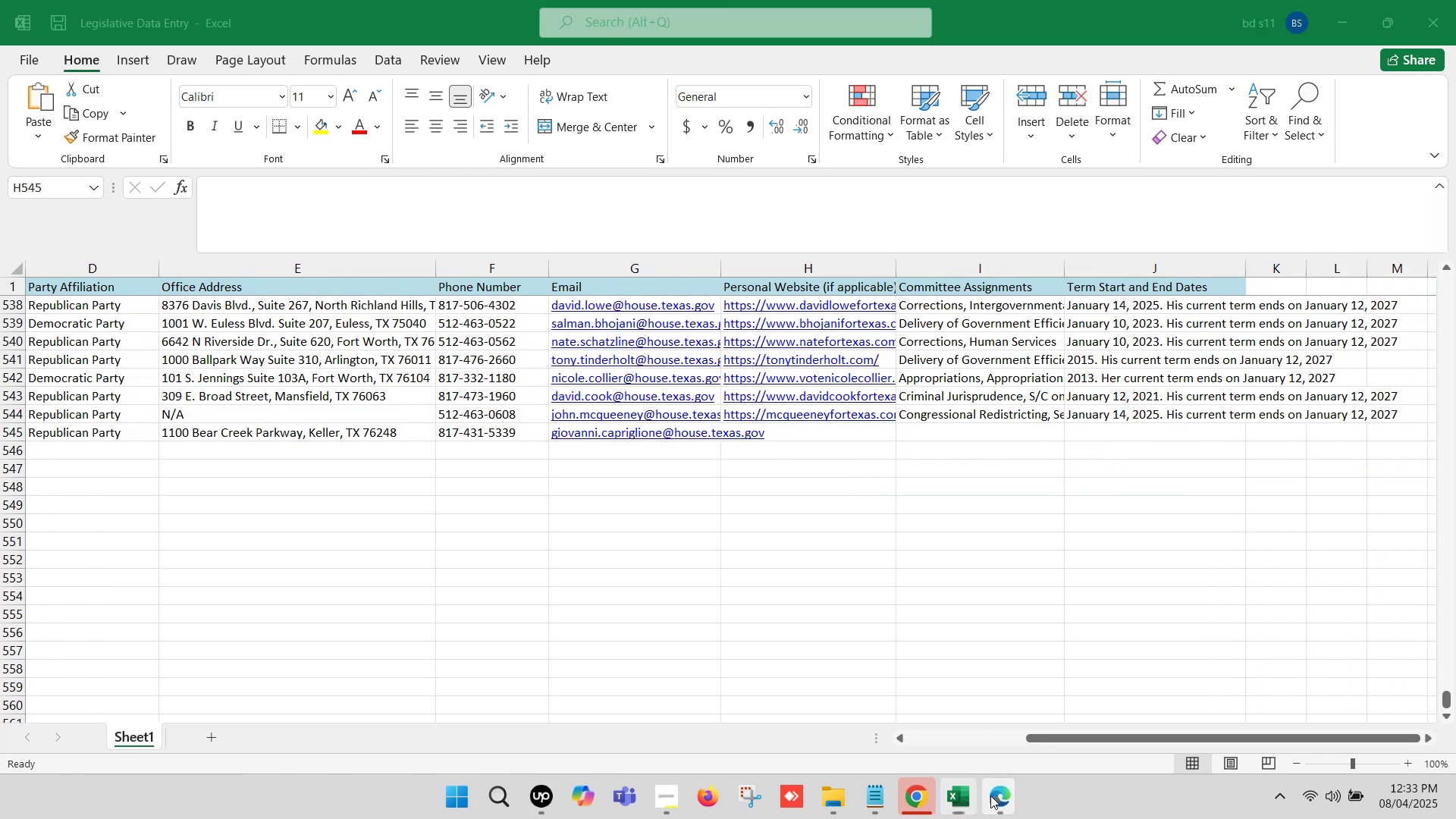 
left_click([894, 708])
 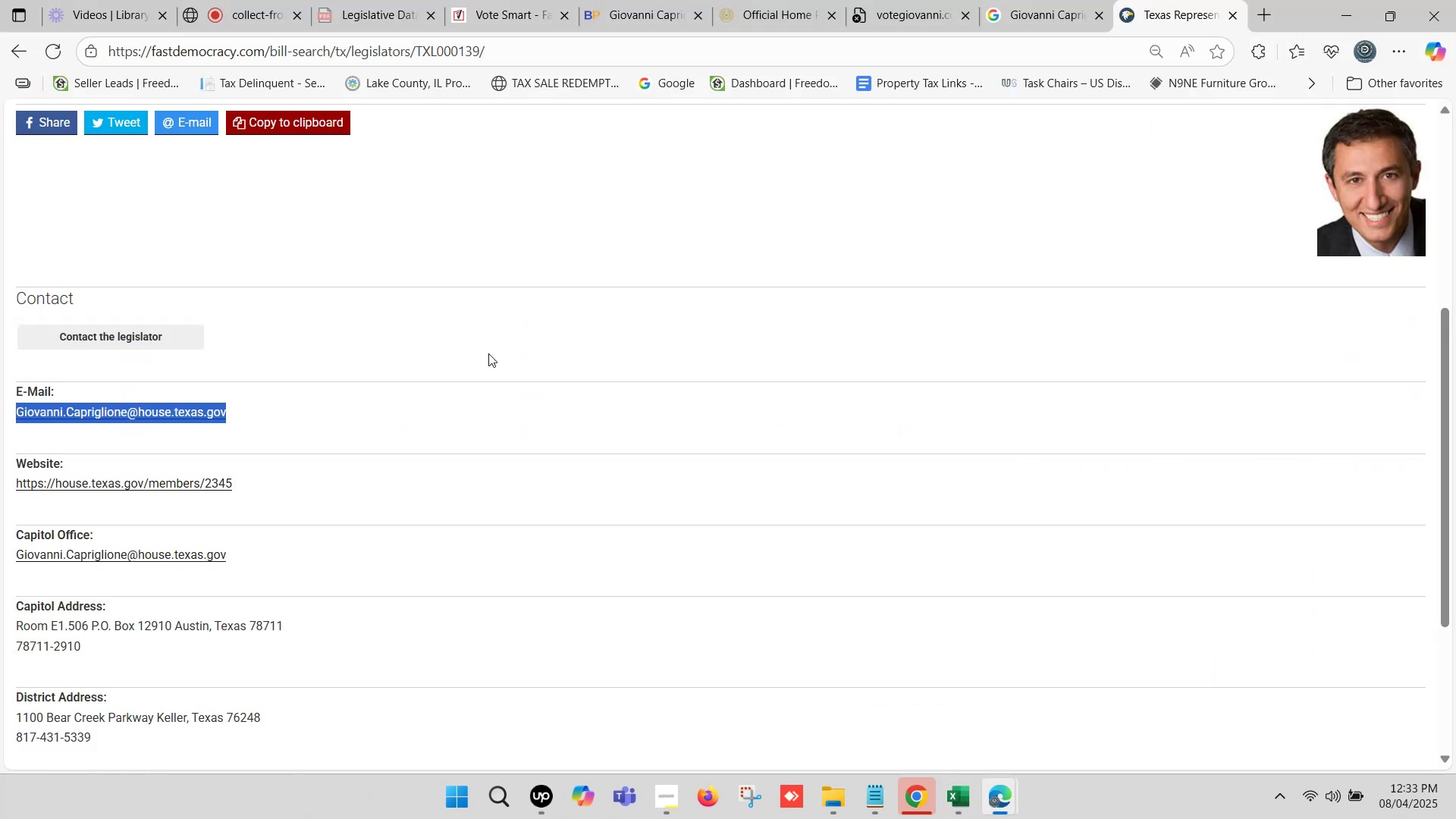 
scroll: coordinate [488, 353], scroll_direction: down, amount: 1.0
 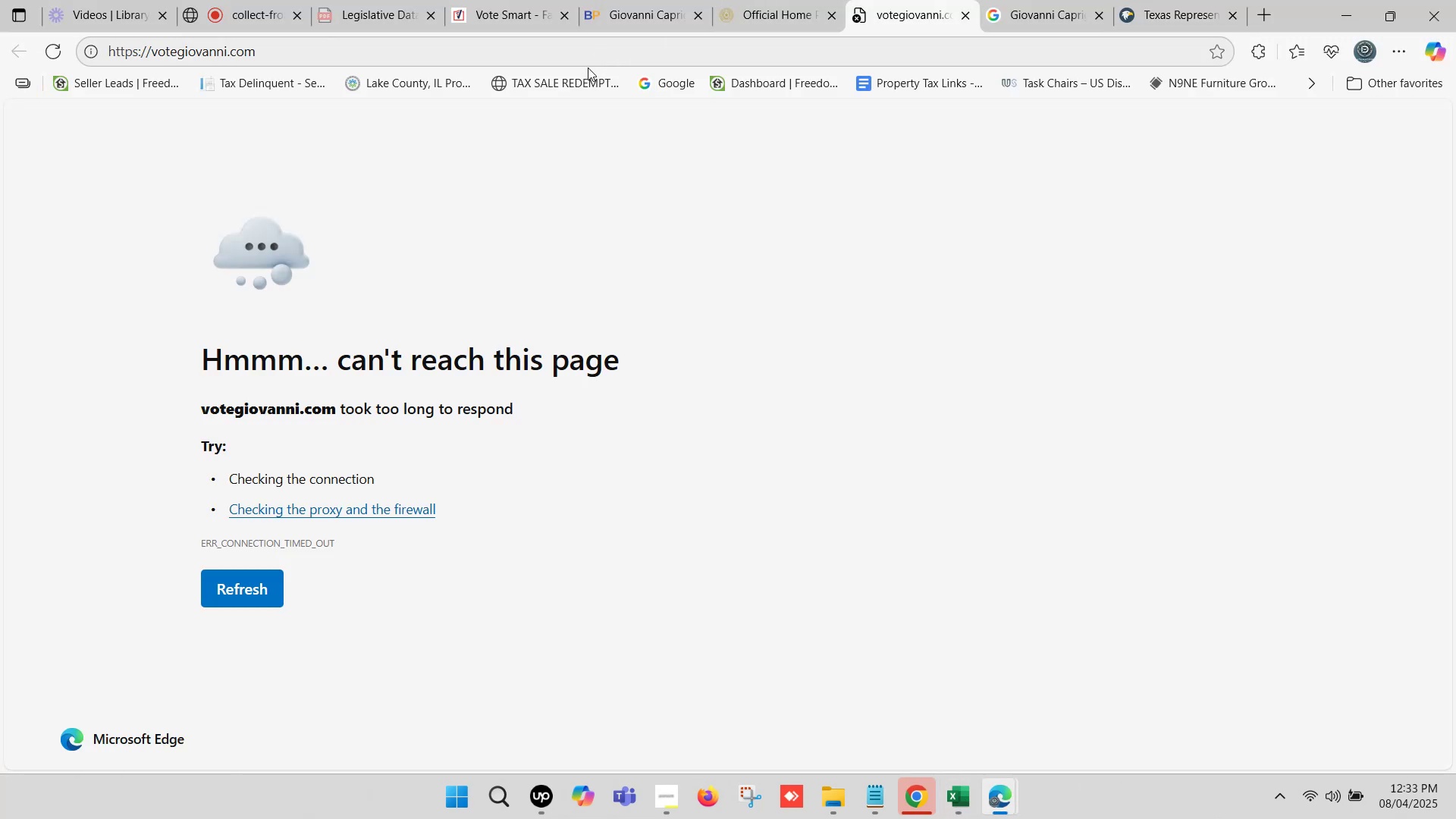 
mouse_move([275, 53])
 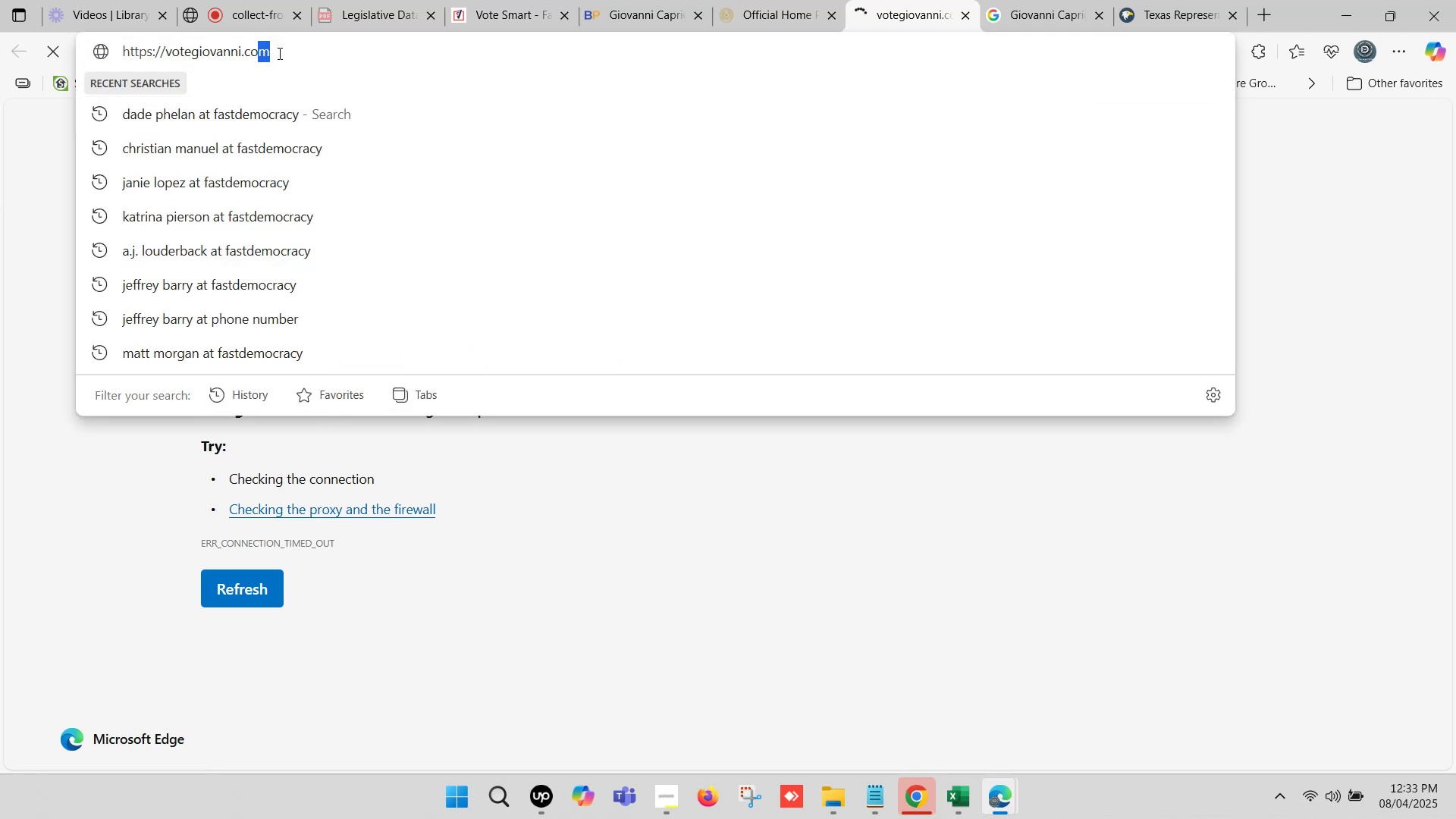 
left_click([278, 53])
 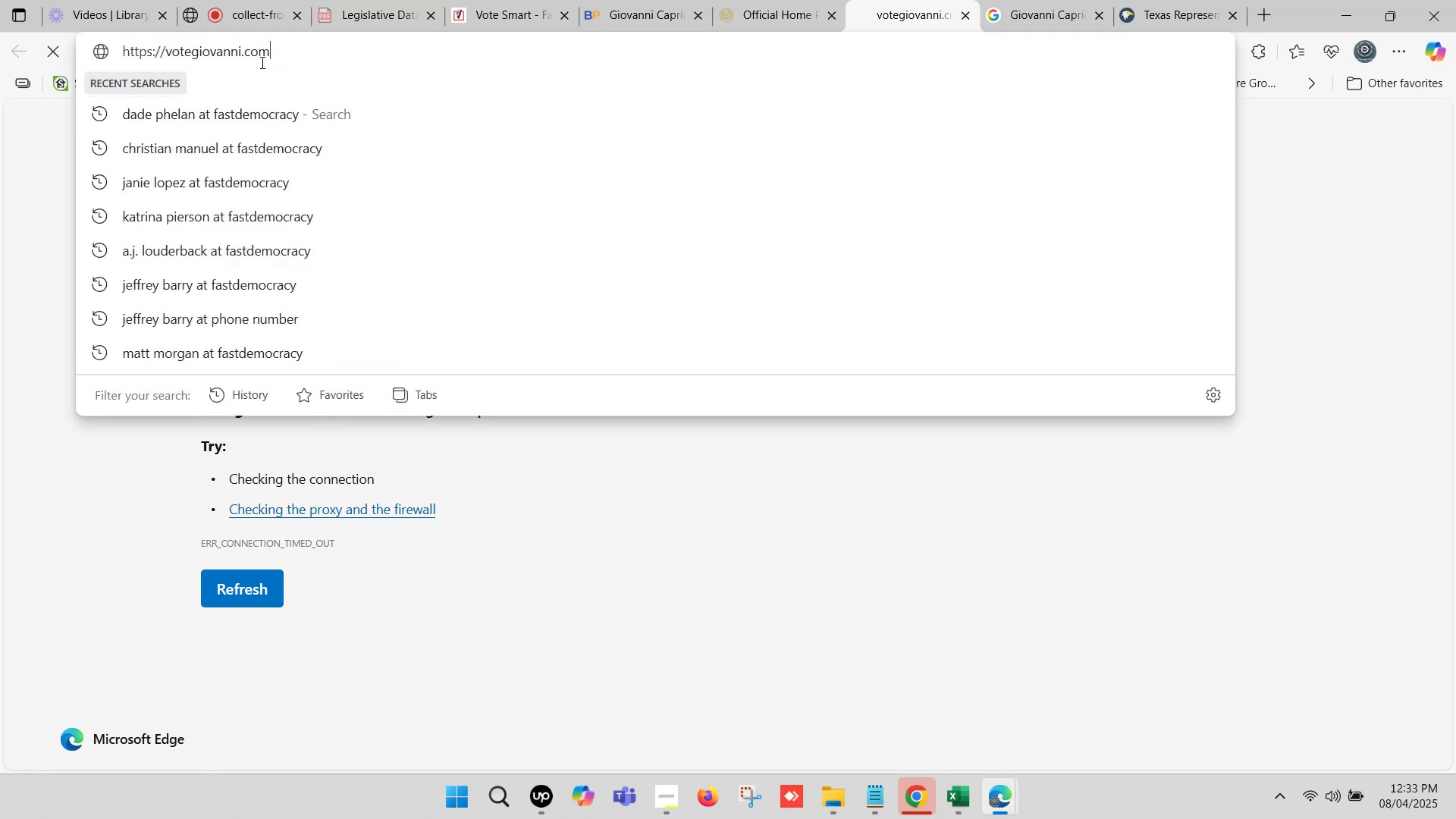 
left_click([274, 51])
 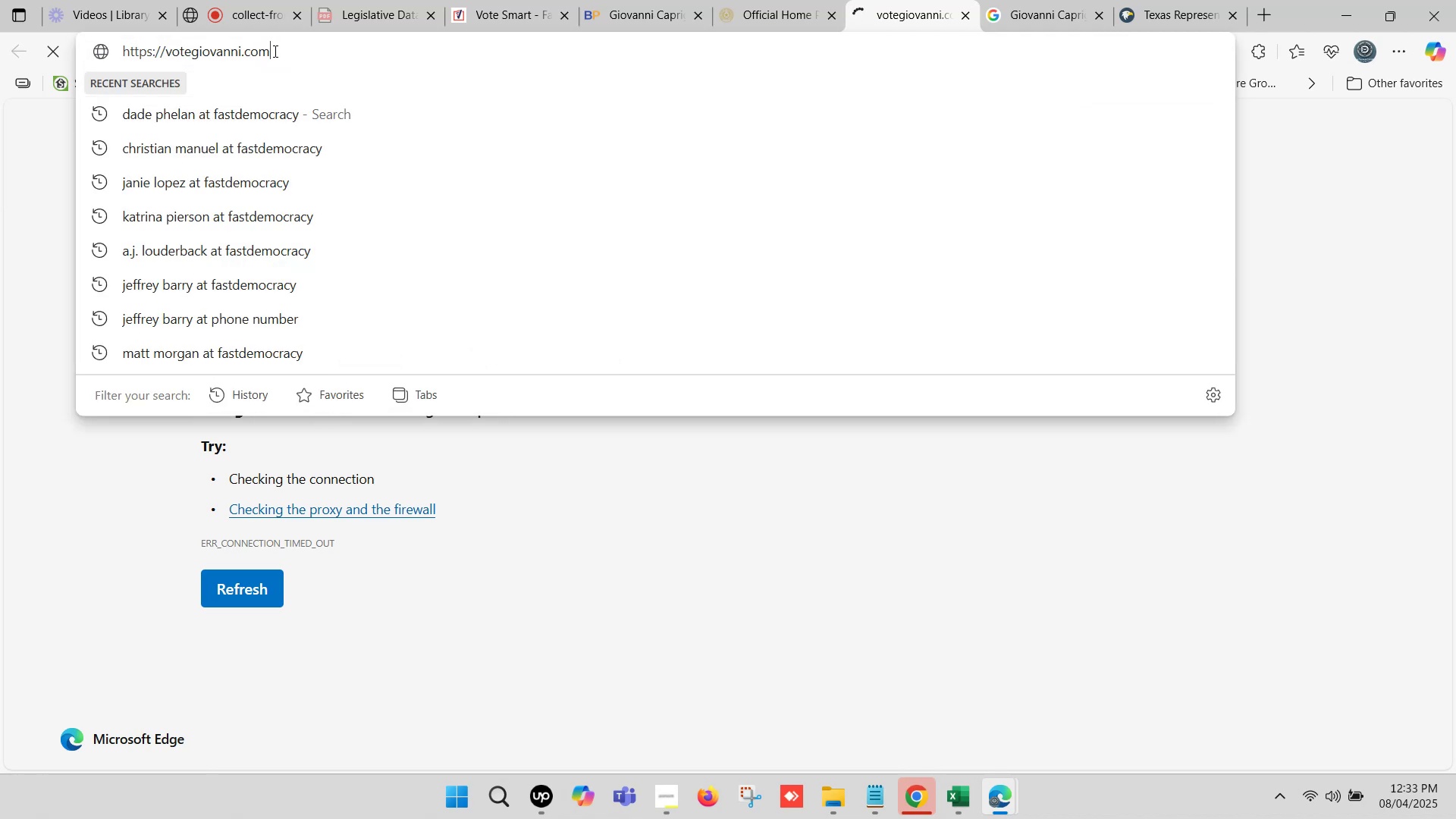 
key(Control+A)
 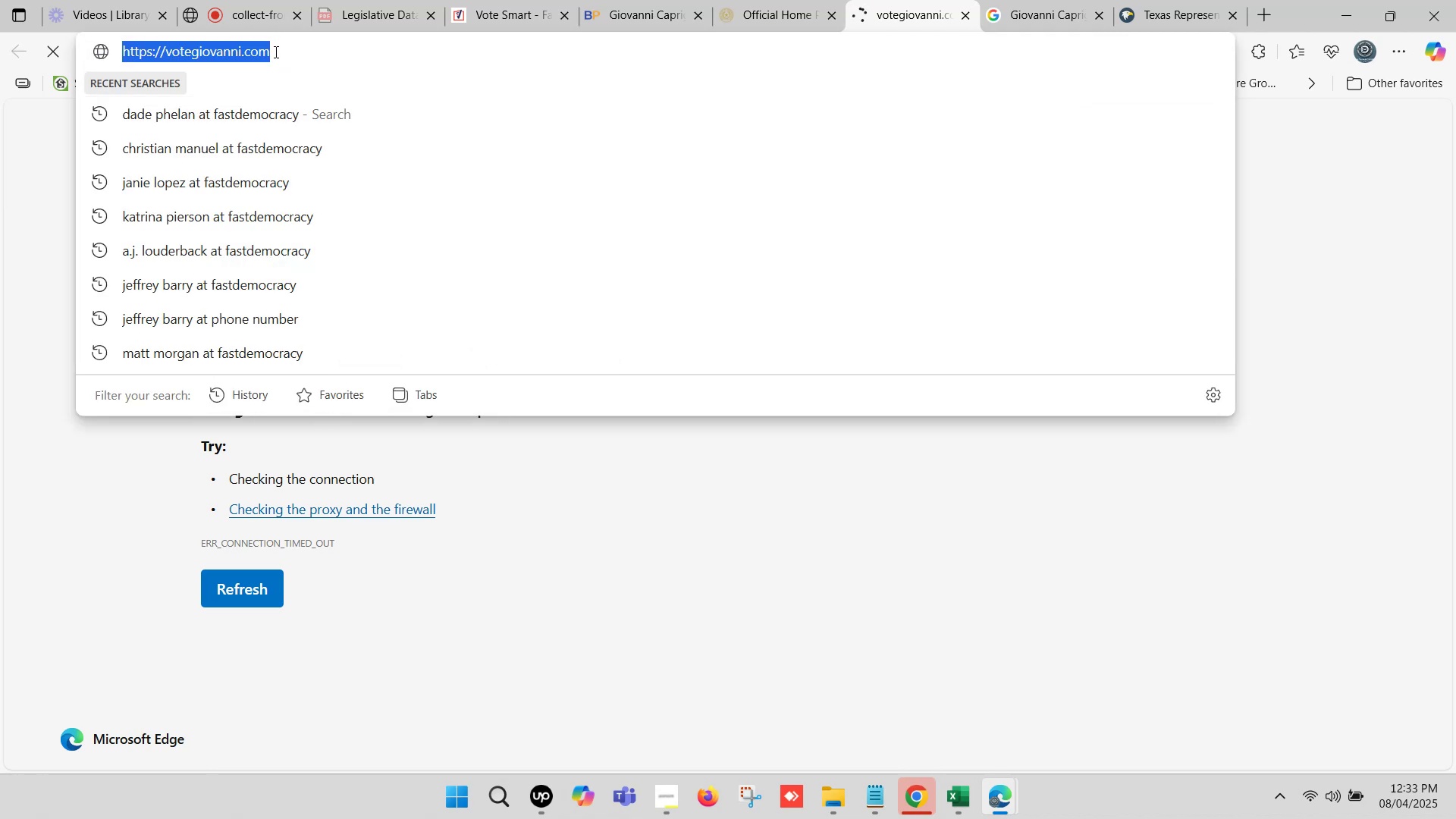 
key(Control+C)
 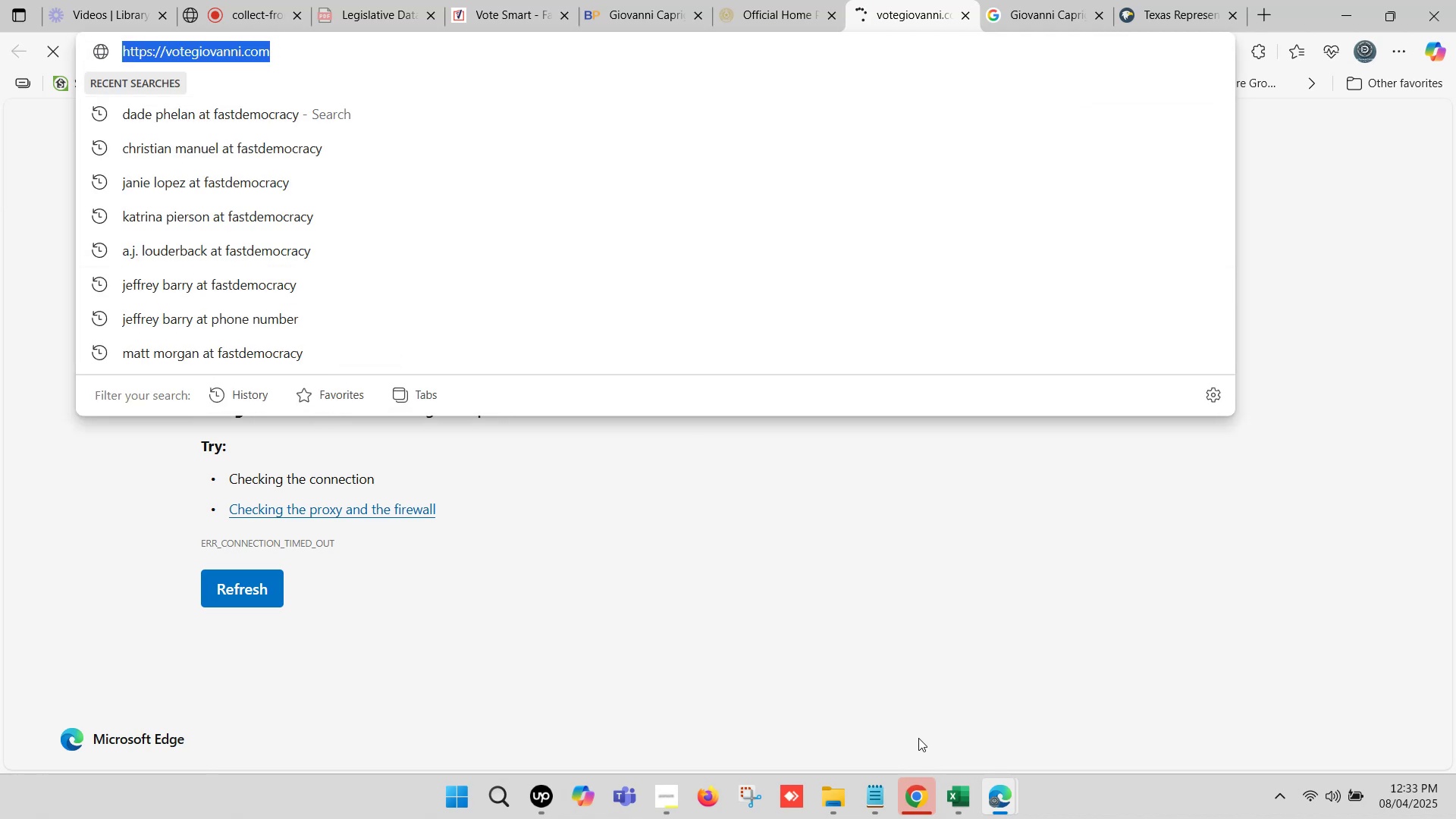 
left_click([956, 806])
 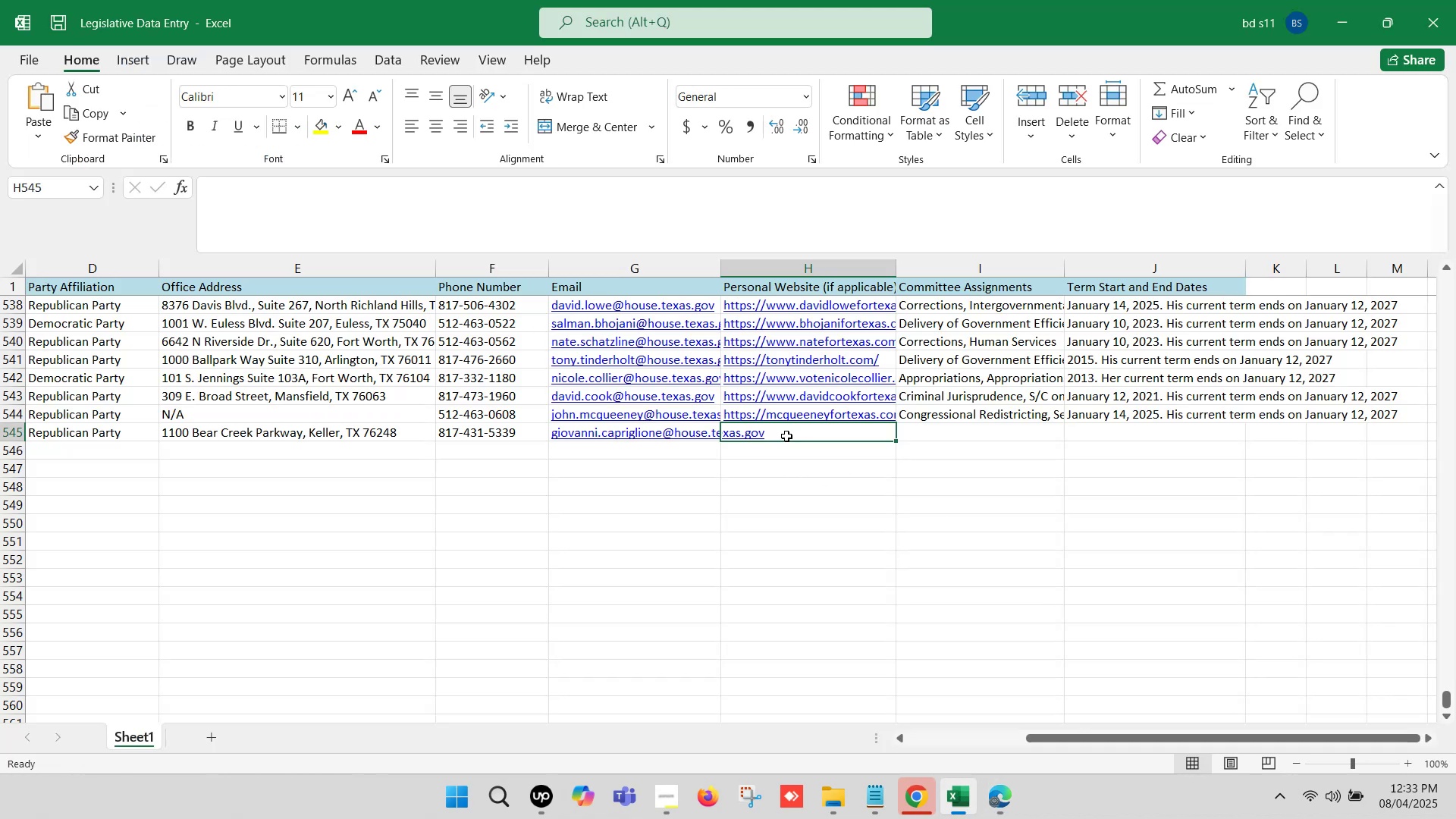 
double_click([786, 436])
 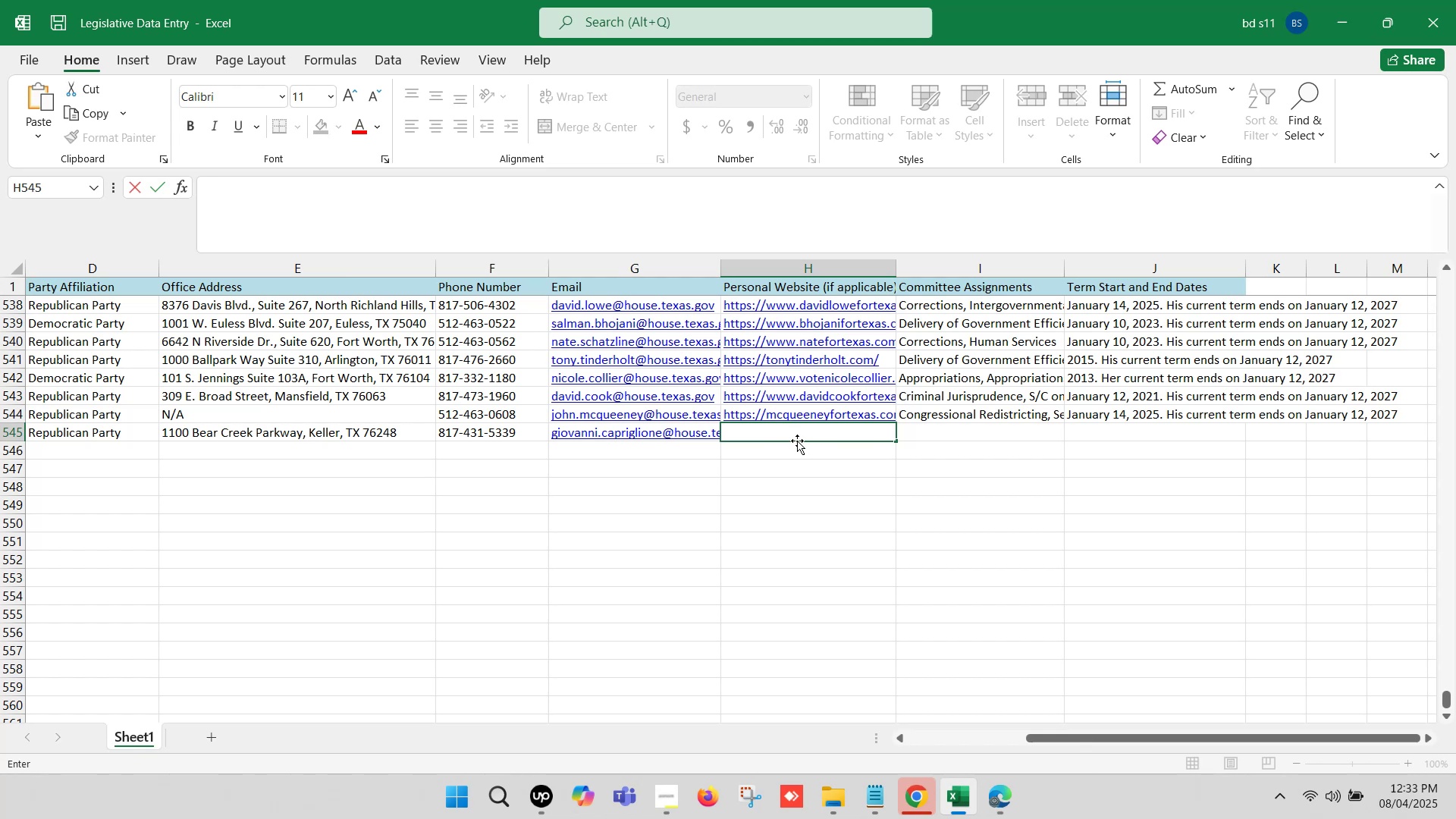 
key(Control+V)
 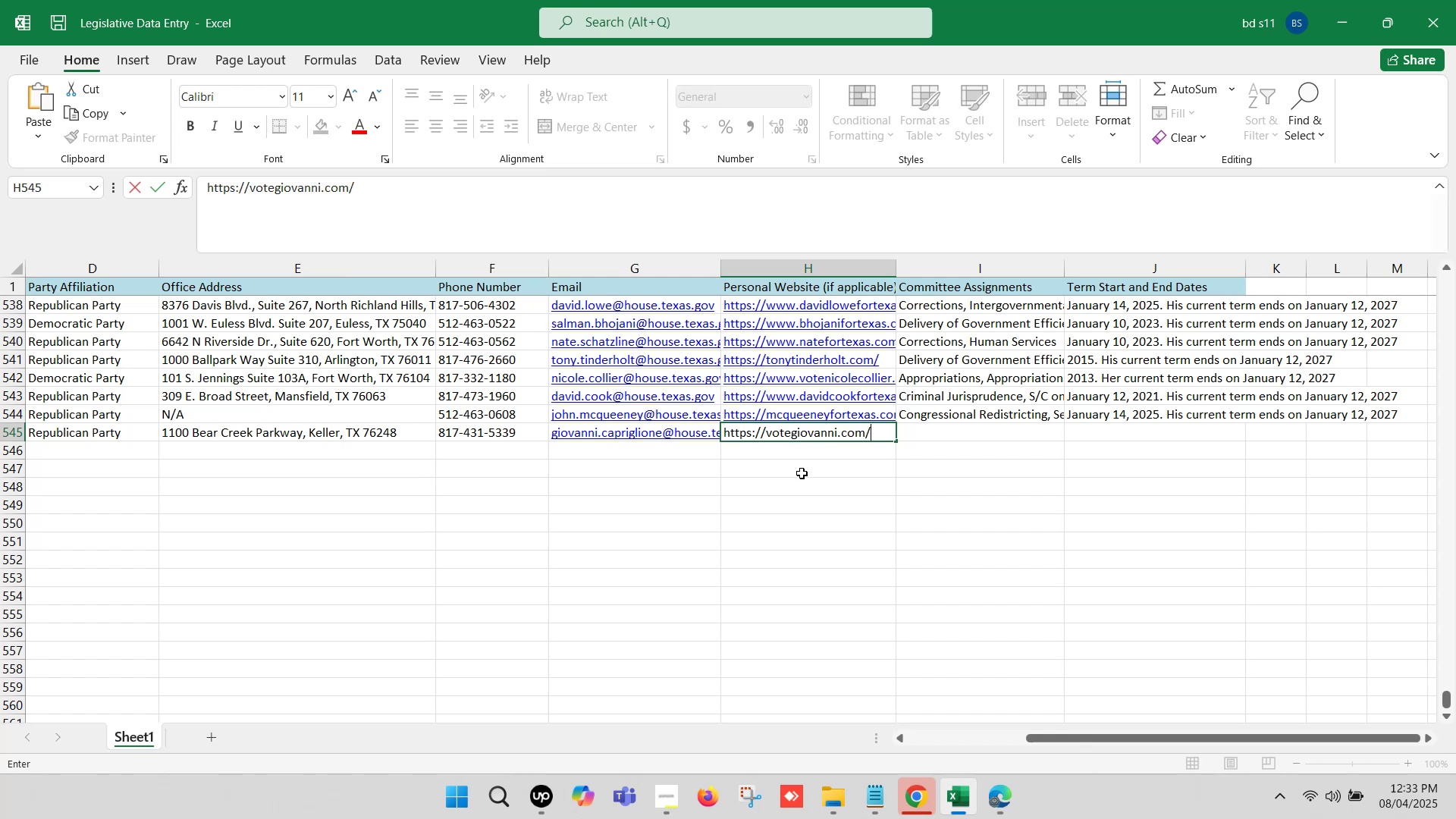 
left_click([797, 479])
 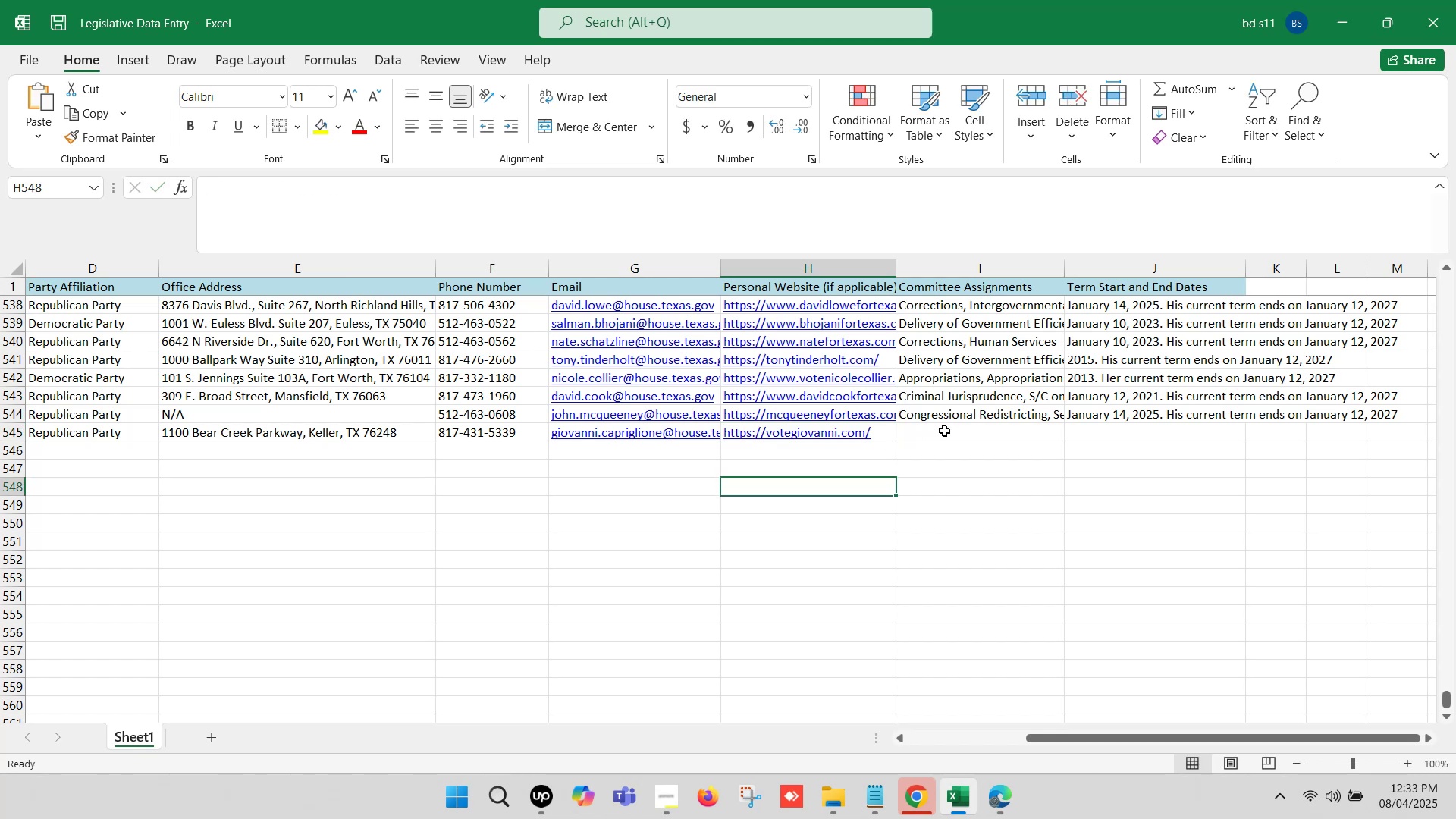 
left_click([944, 433])
 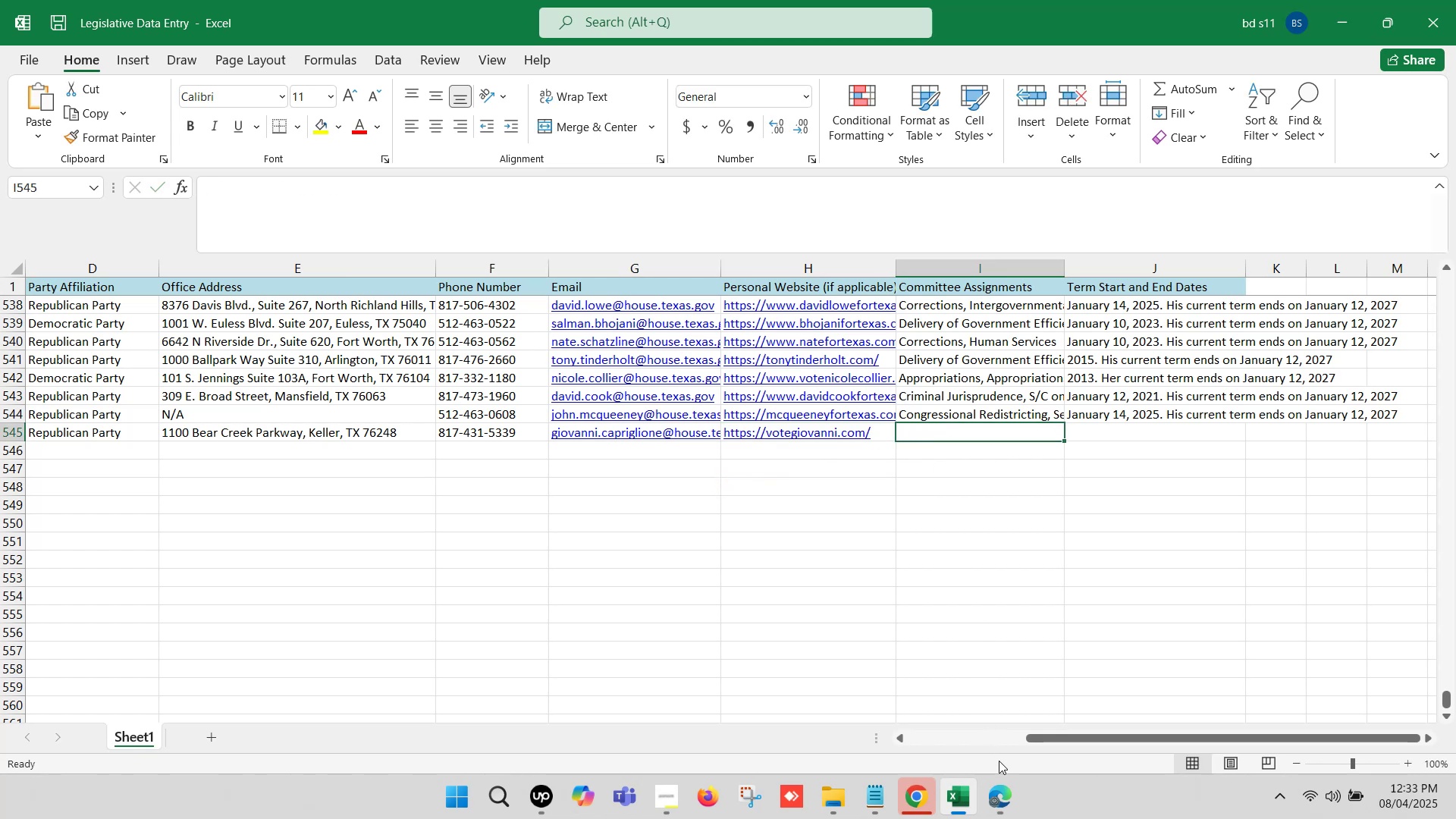 
left_click([1000, 795])
 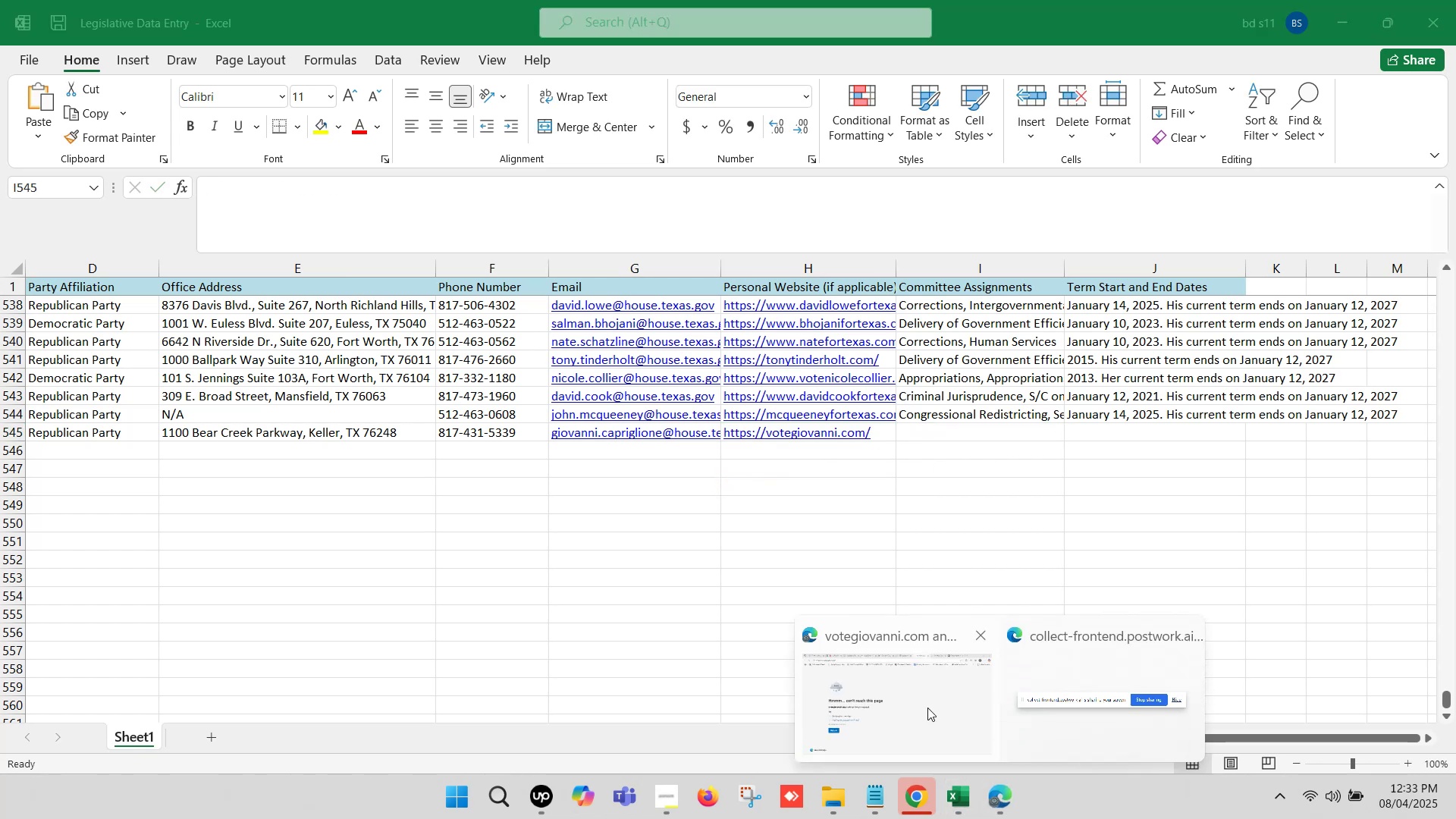 
left_click([905, 693])
 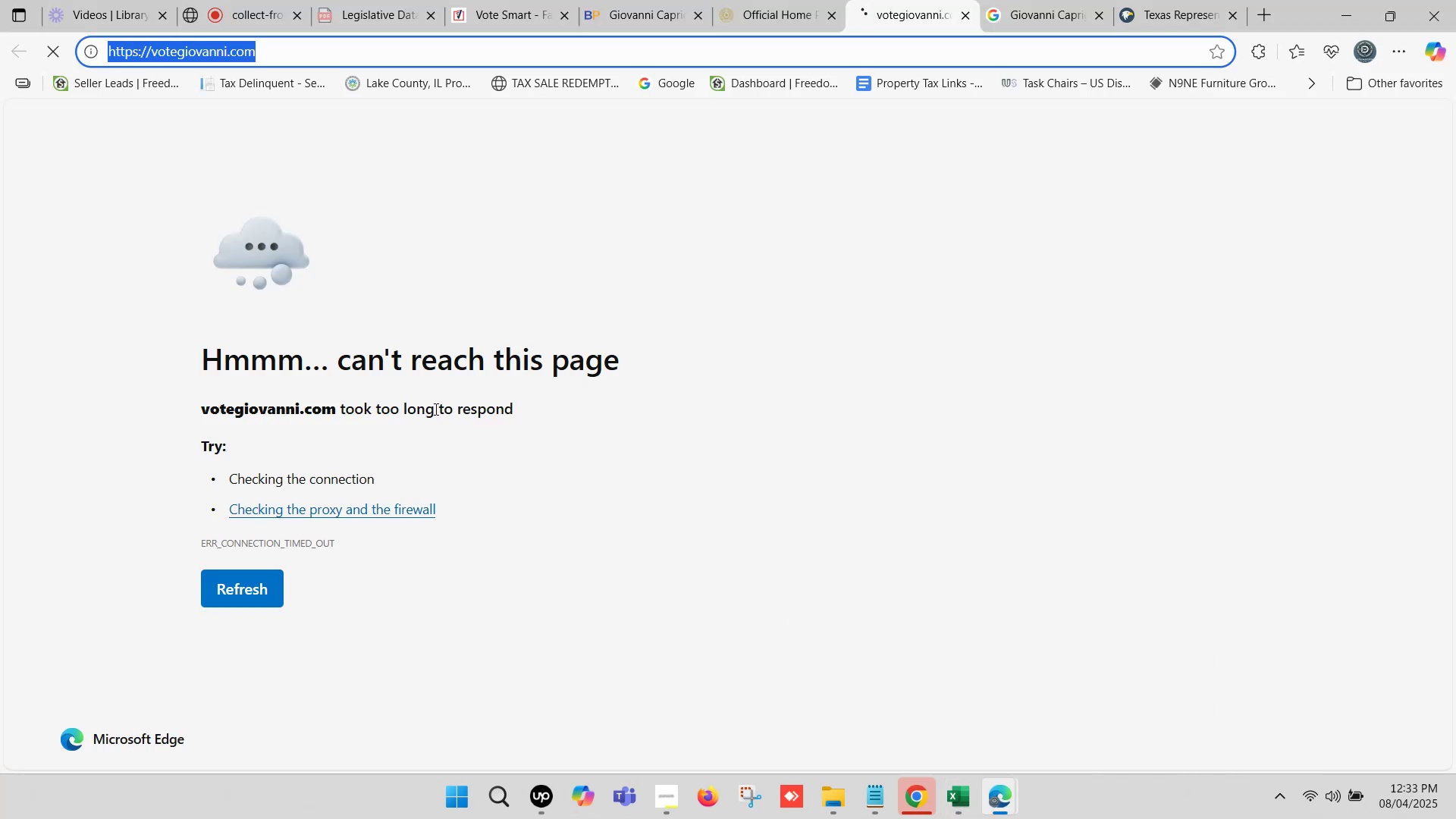 
left_click([797, 0])
 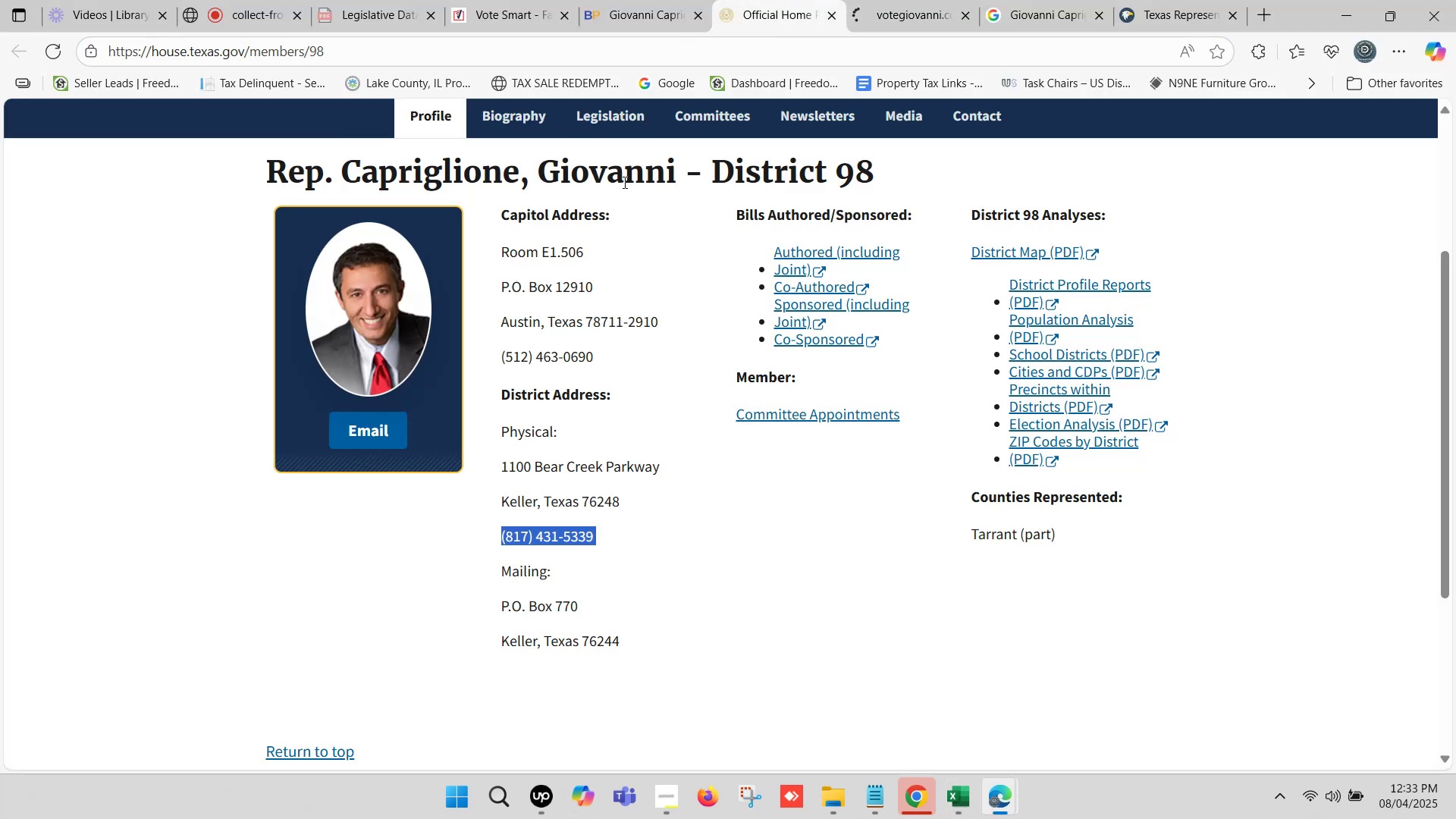 
scroll: coordinate [618, 290], scroll_direction: up, amount: 1.0
 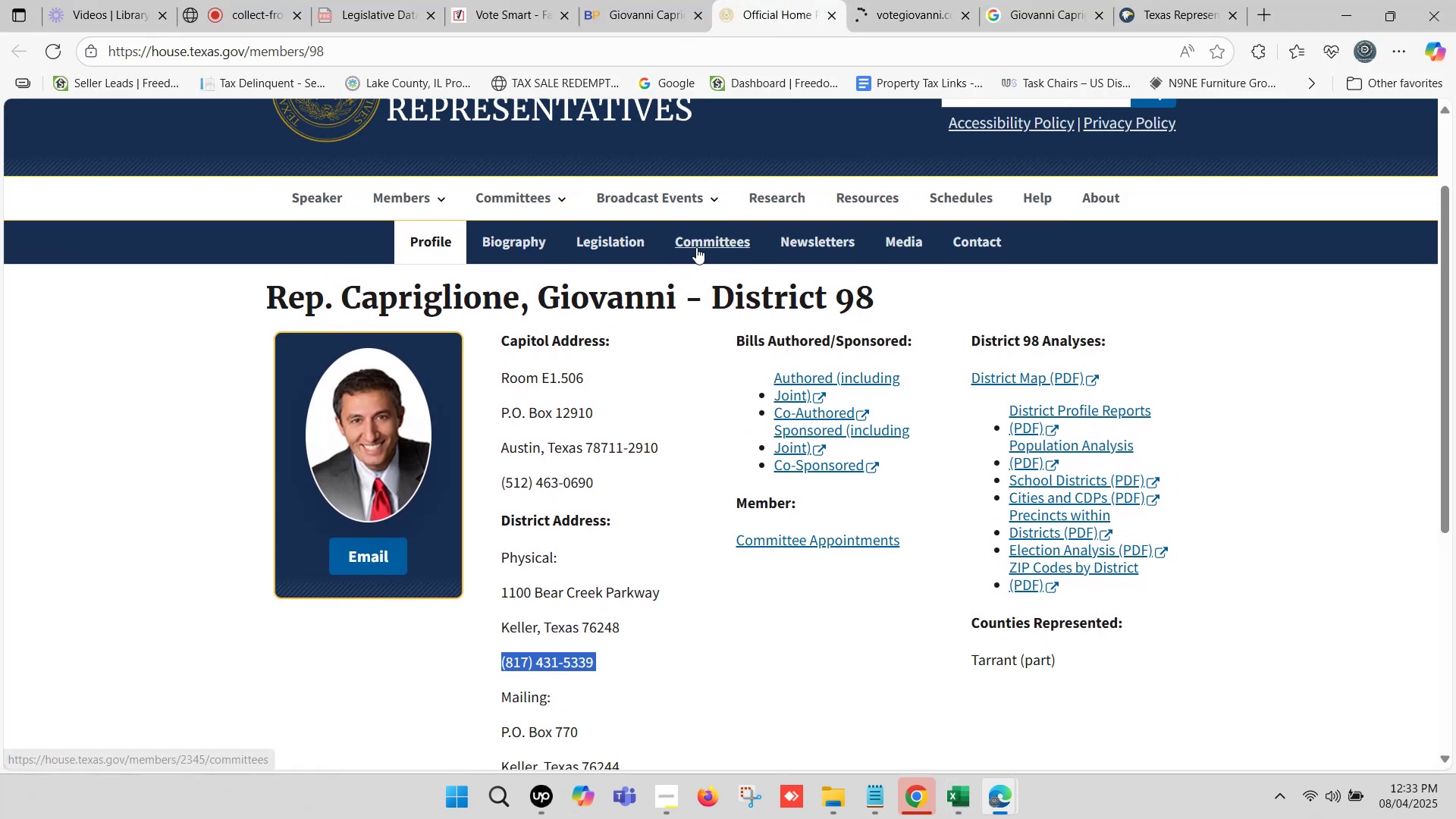 
left_click([698, 244])
 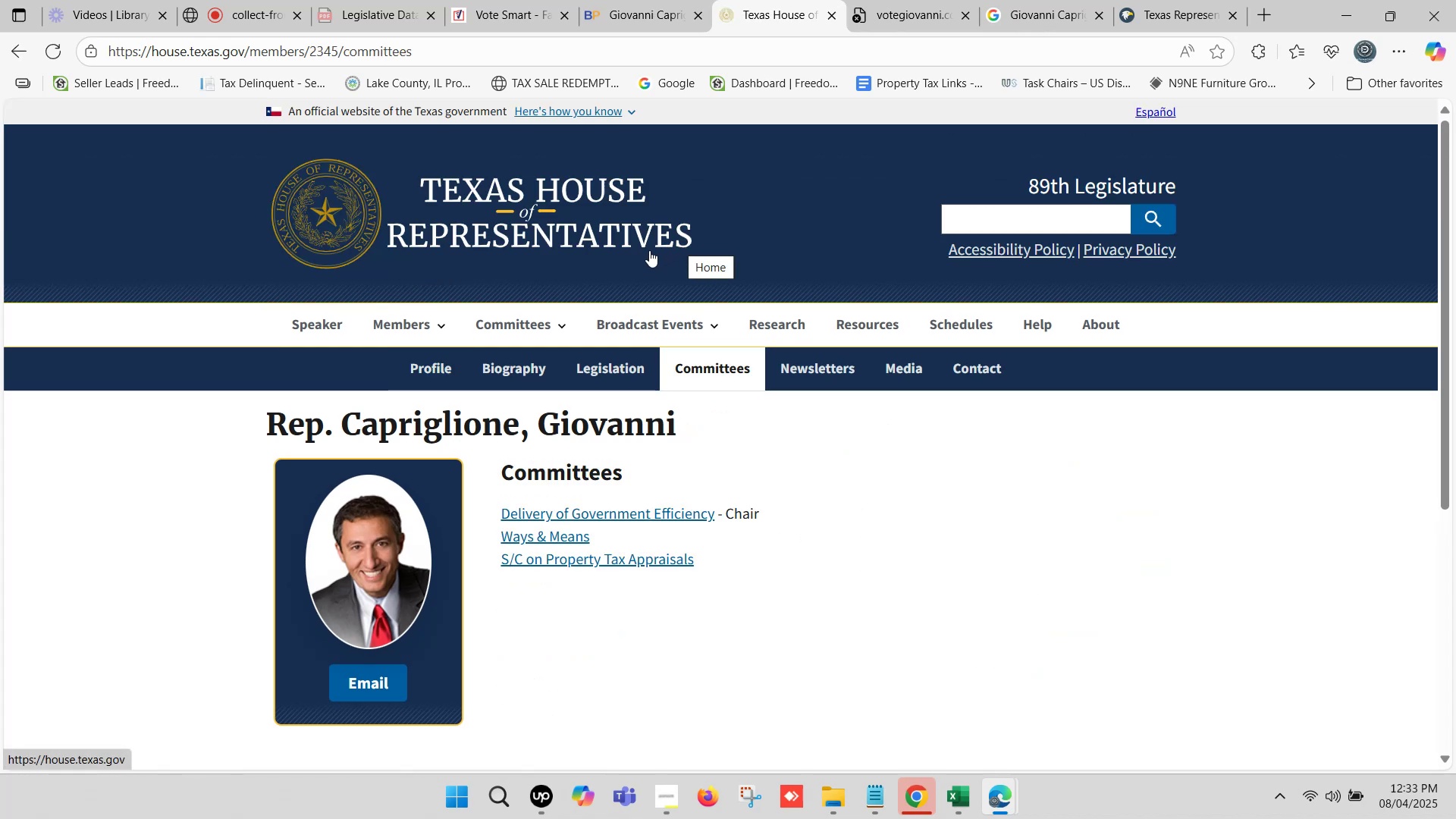 
wait(6.81)
 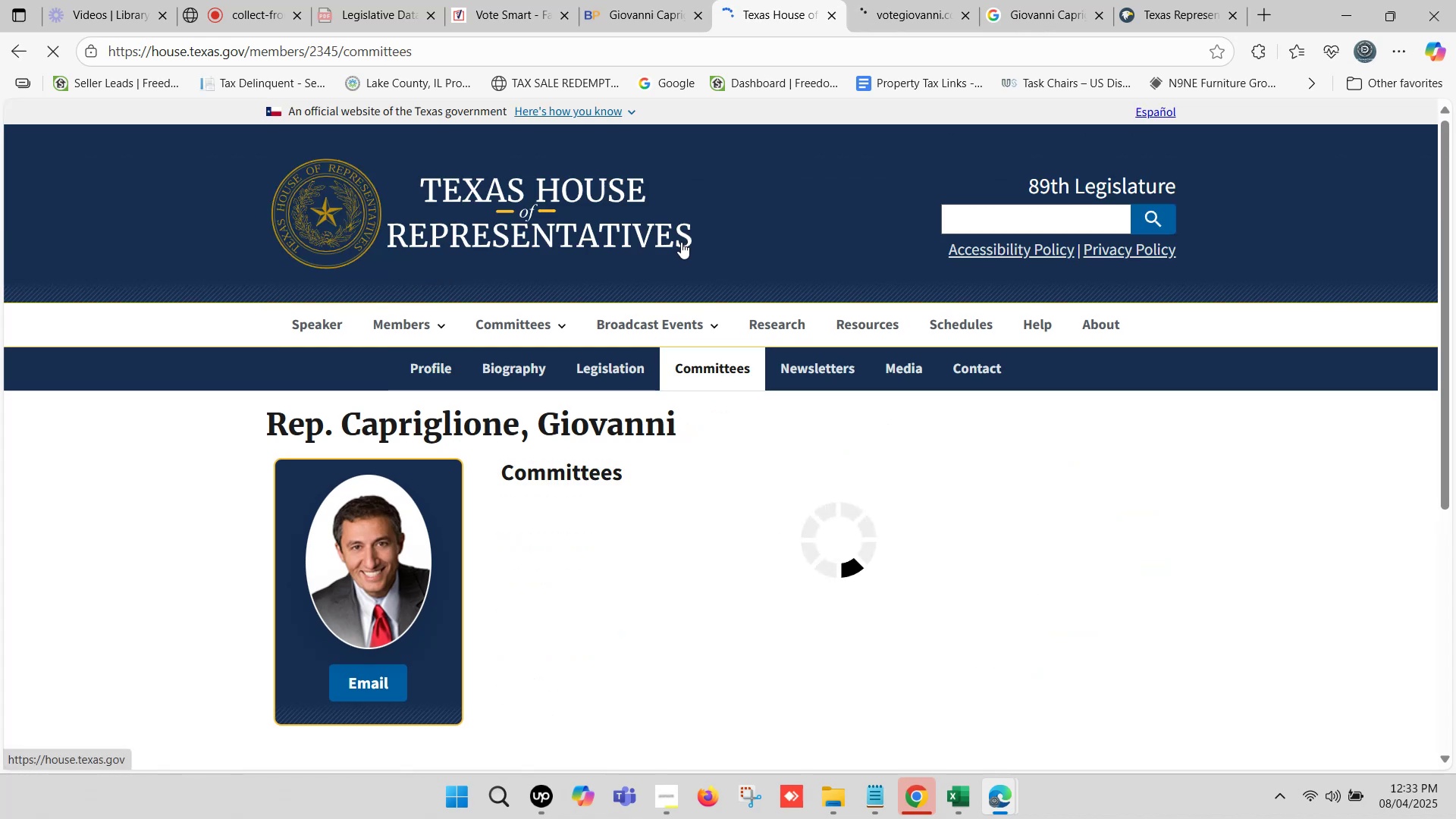 
left_click_drag(start_coordinate=[711, 565], to_coordinate=[501, 519])
 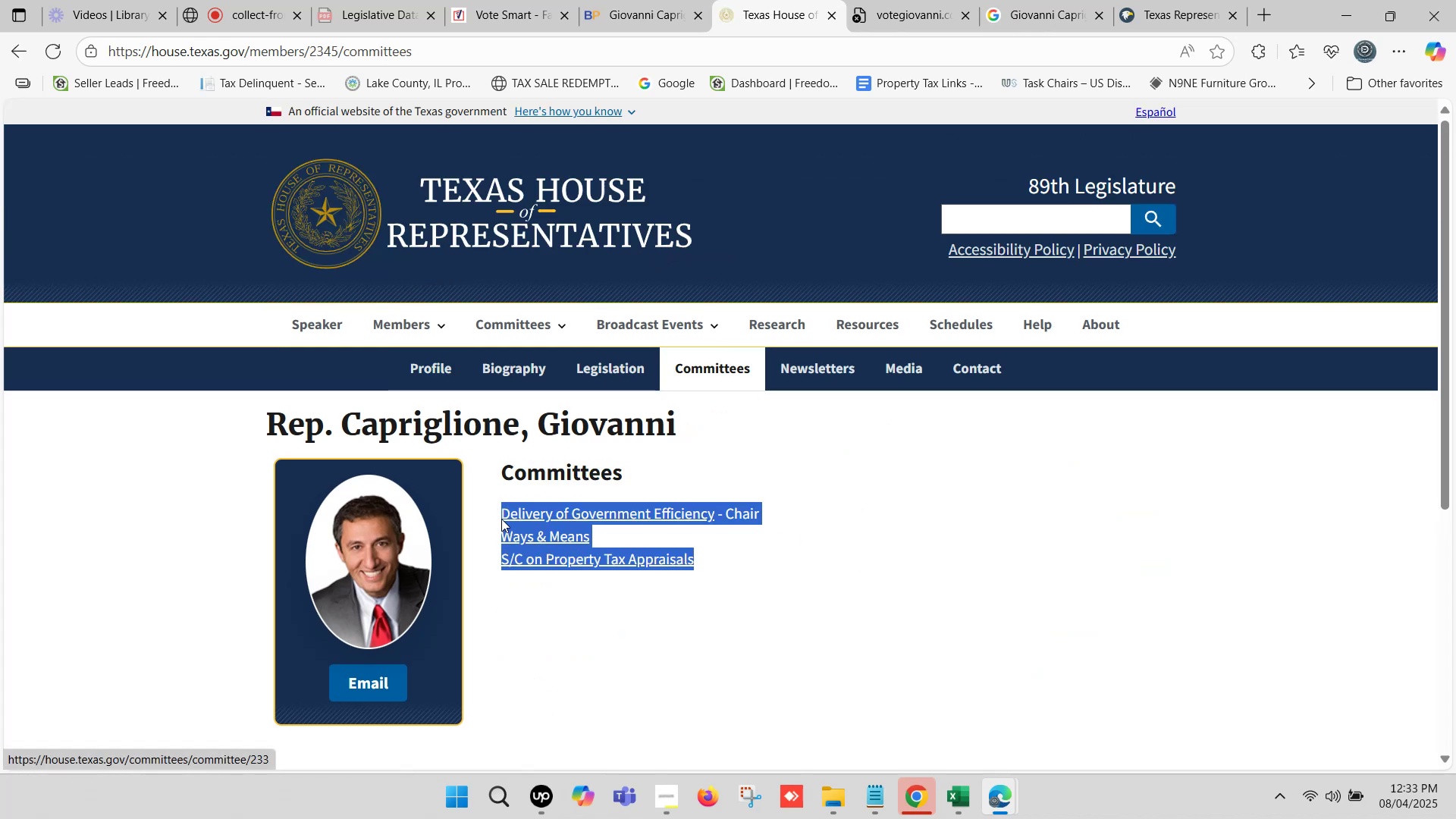 
key(Control+C)
 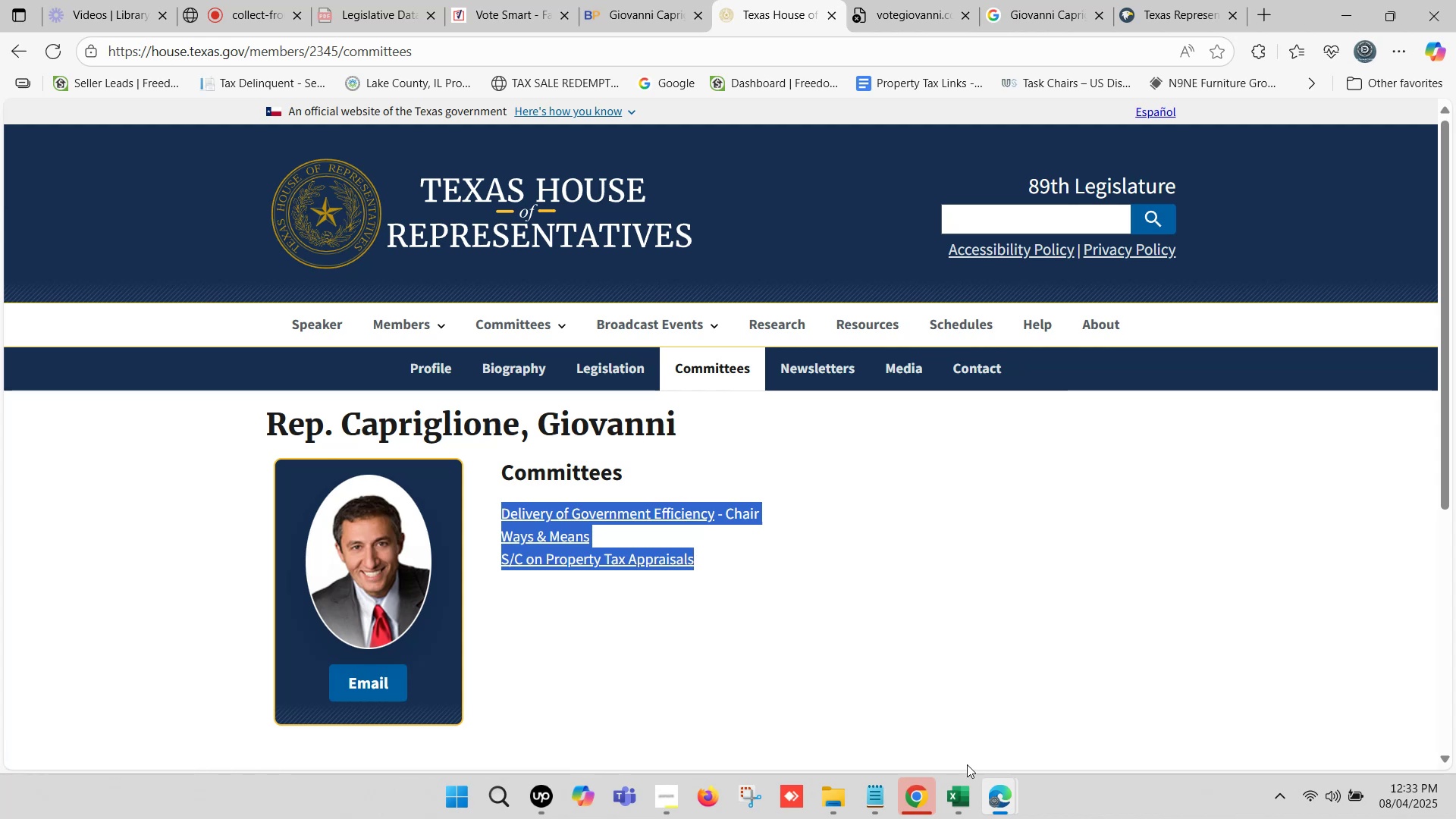 
left_click([971, 796])
 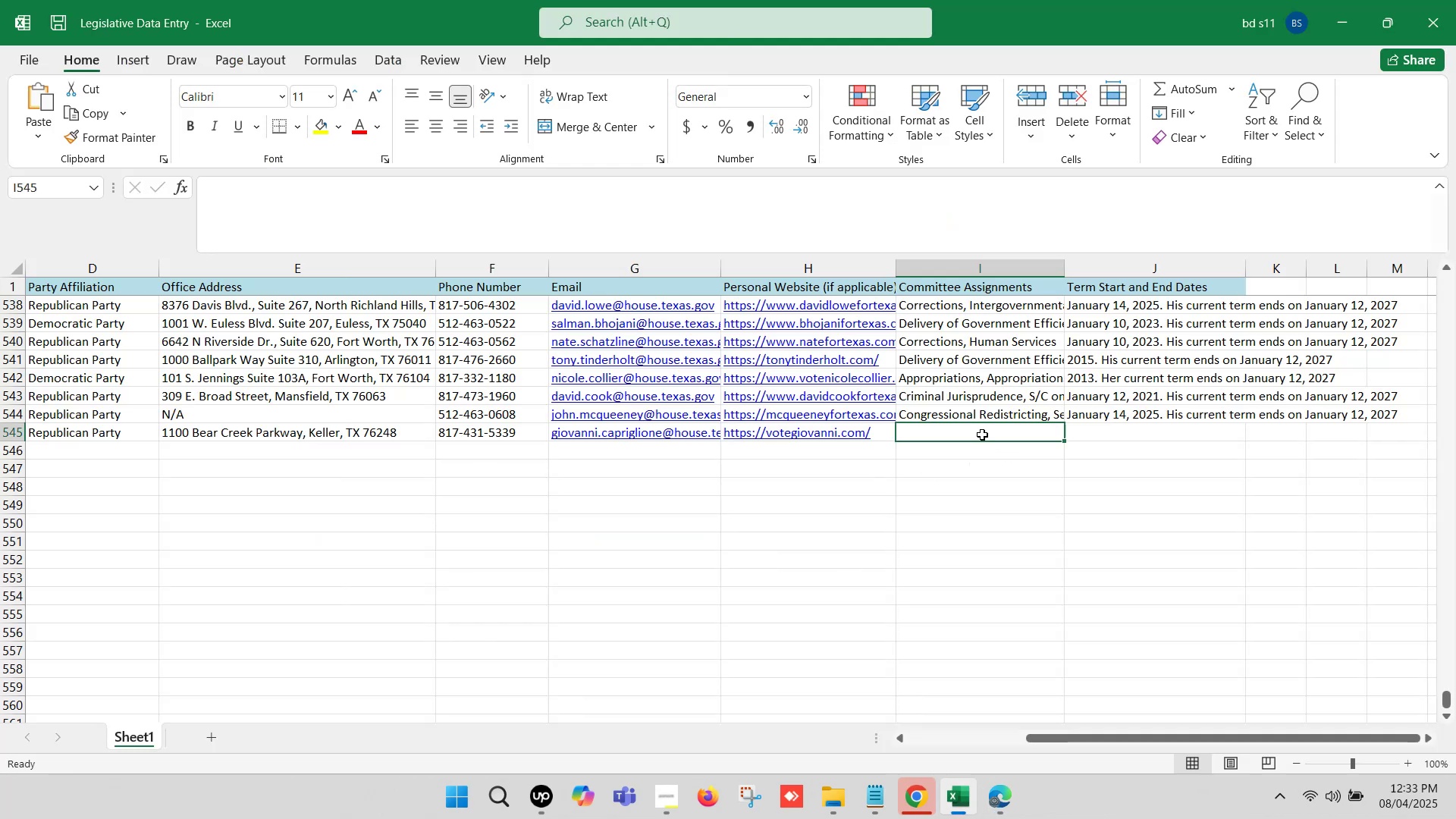 
double_click([982, 435])
 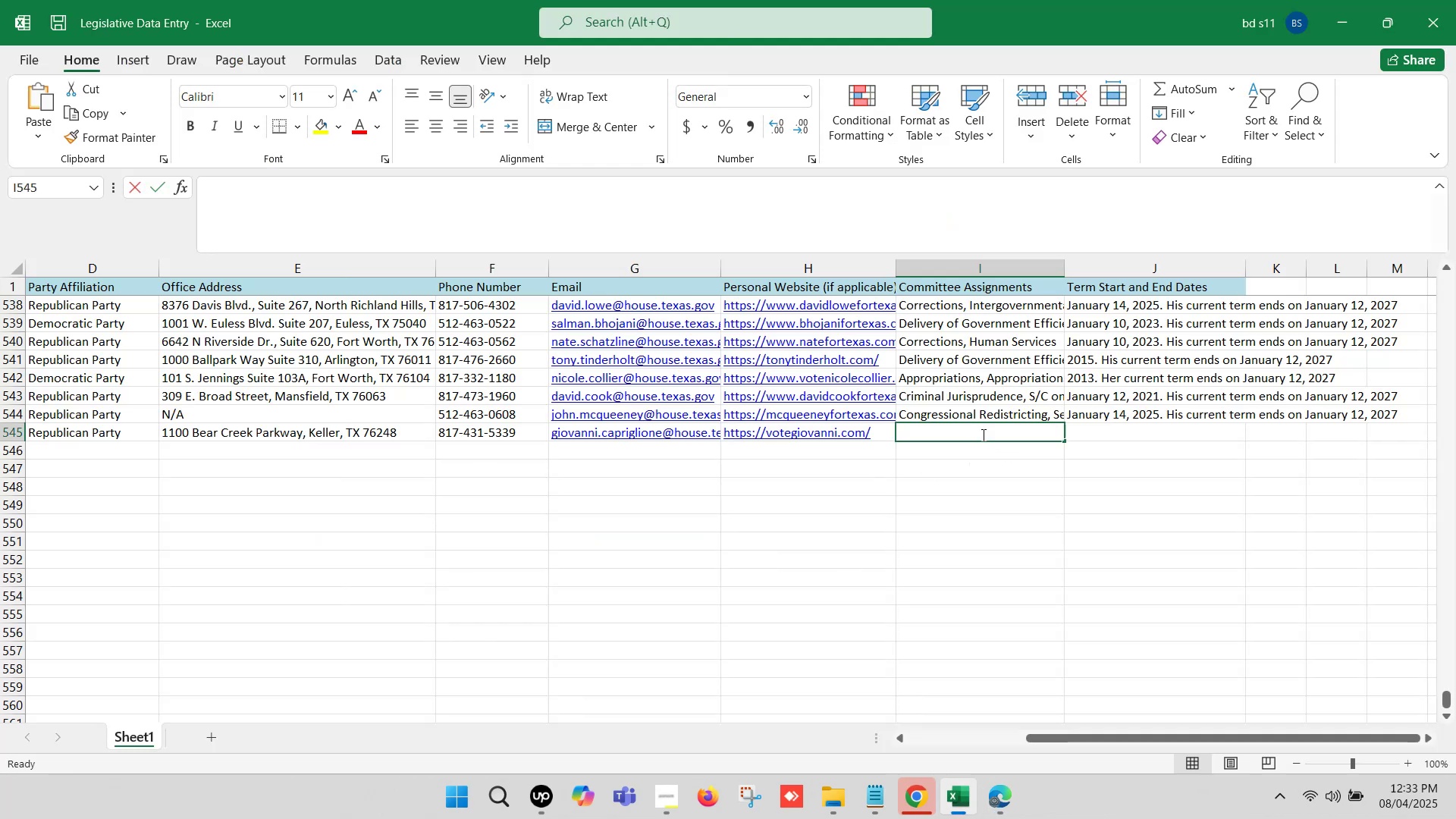 
key(Control+ControlLeft)
 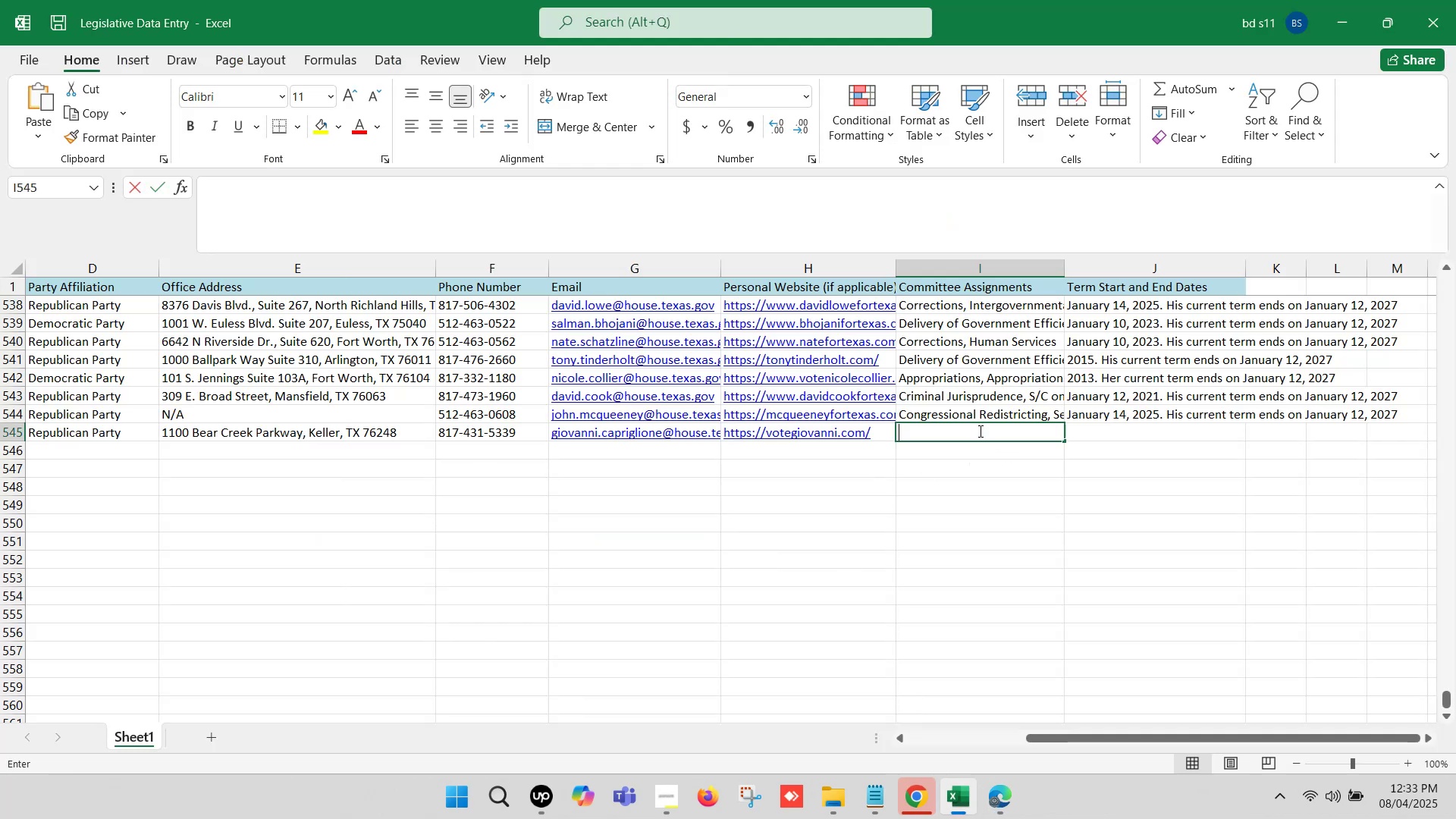 
key(Control+V)
 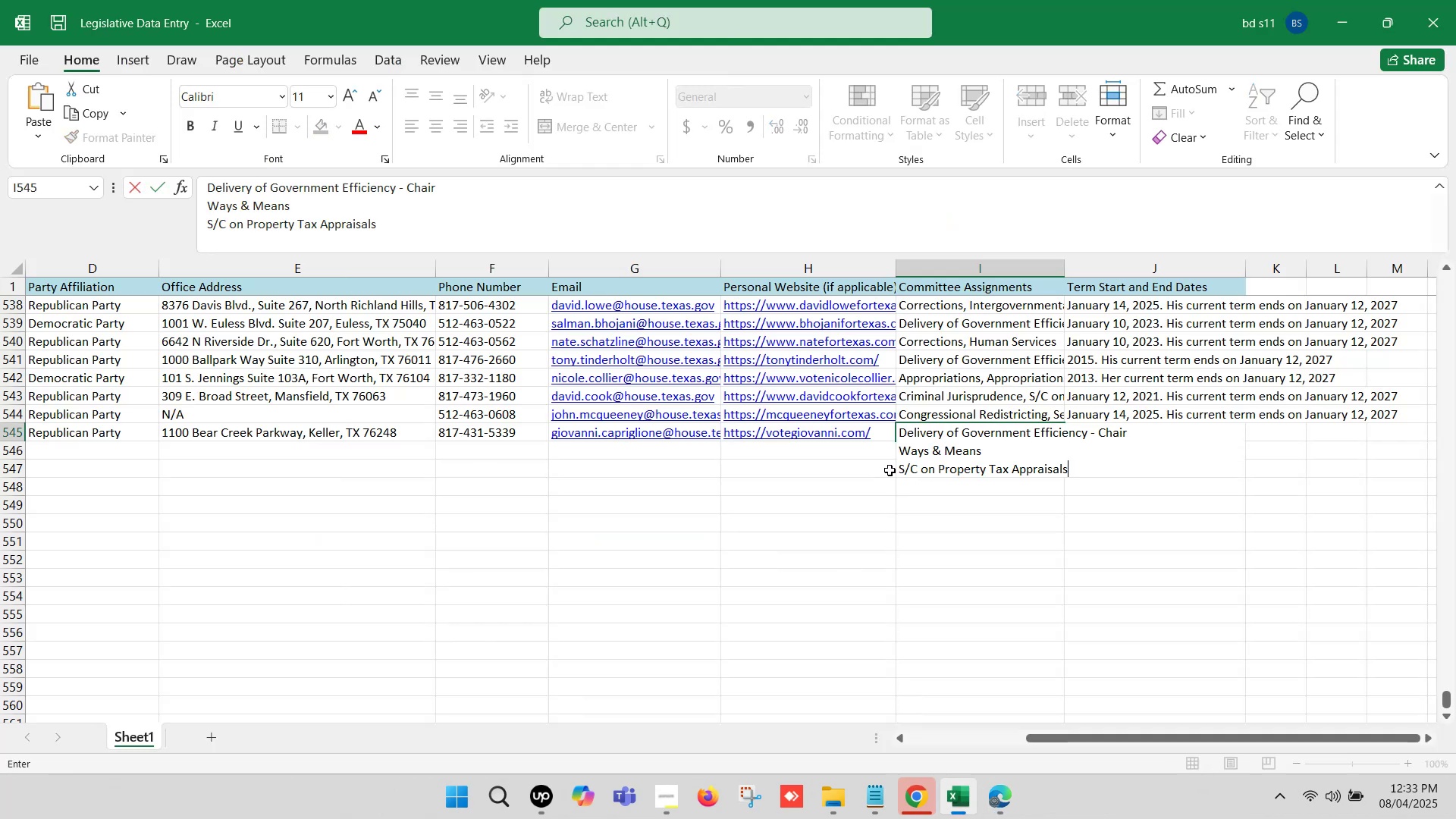 
left_click([902, 450])
 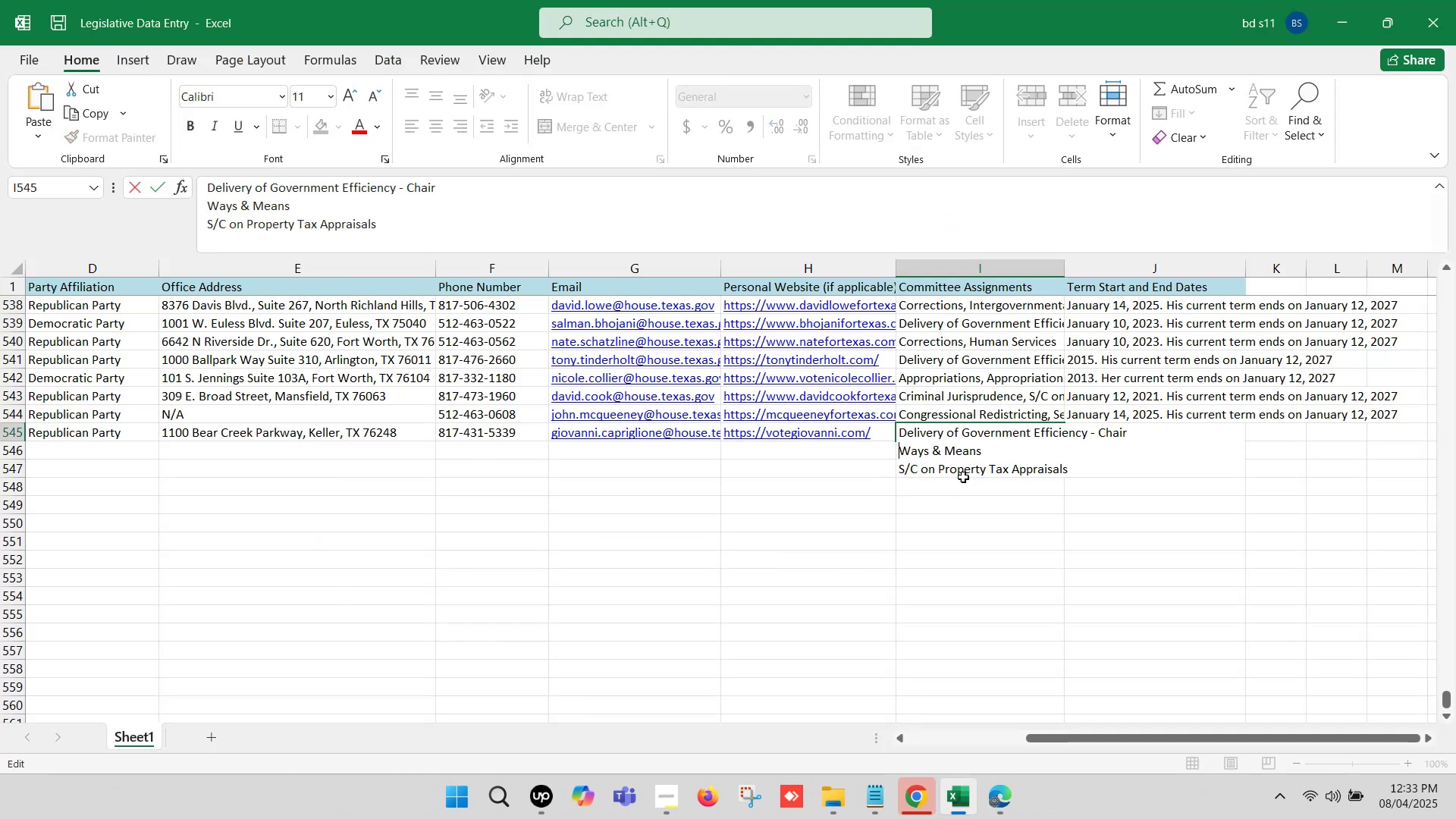 
key(Backspace)
 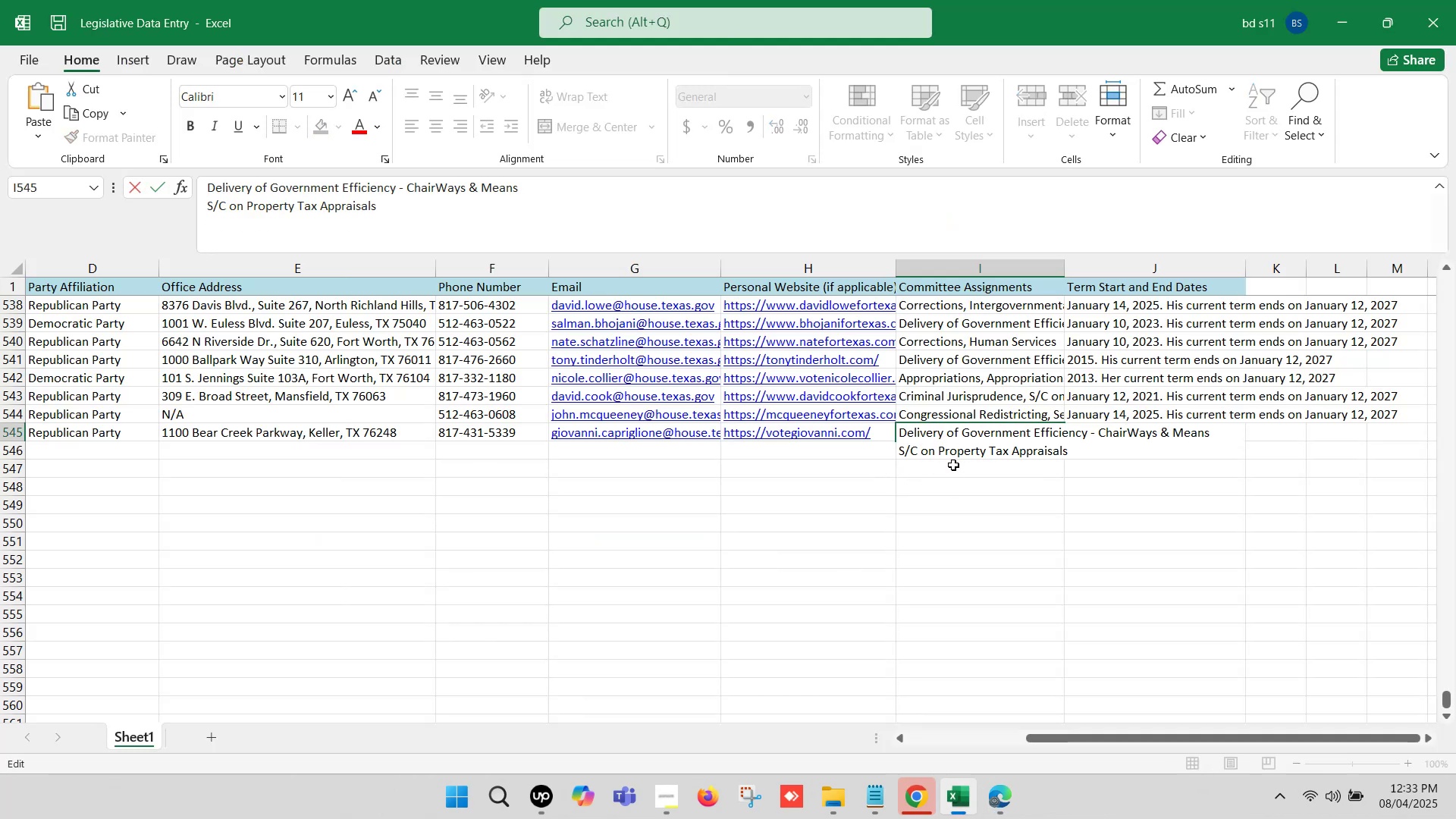 
key(Comma)
 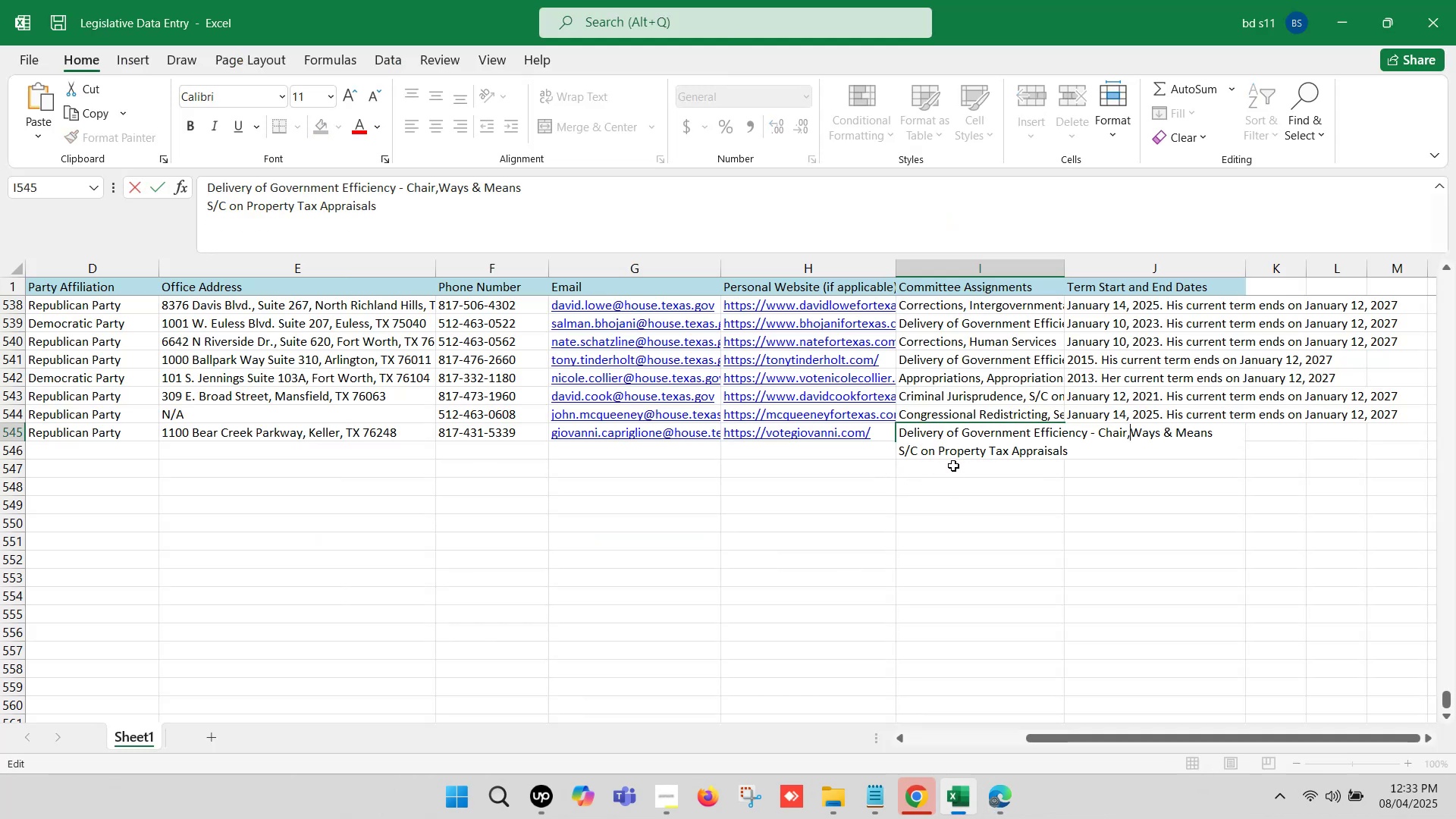 
key(Space)
 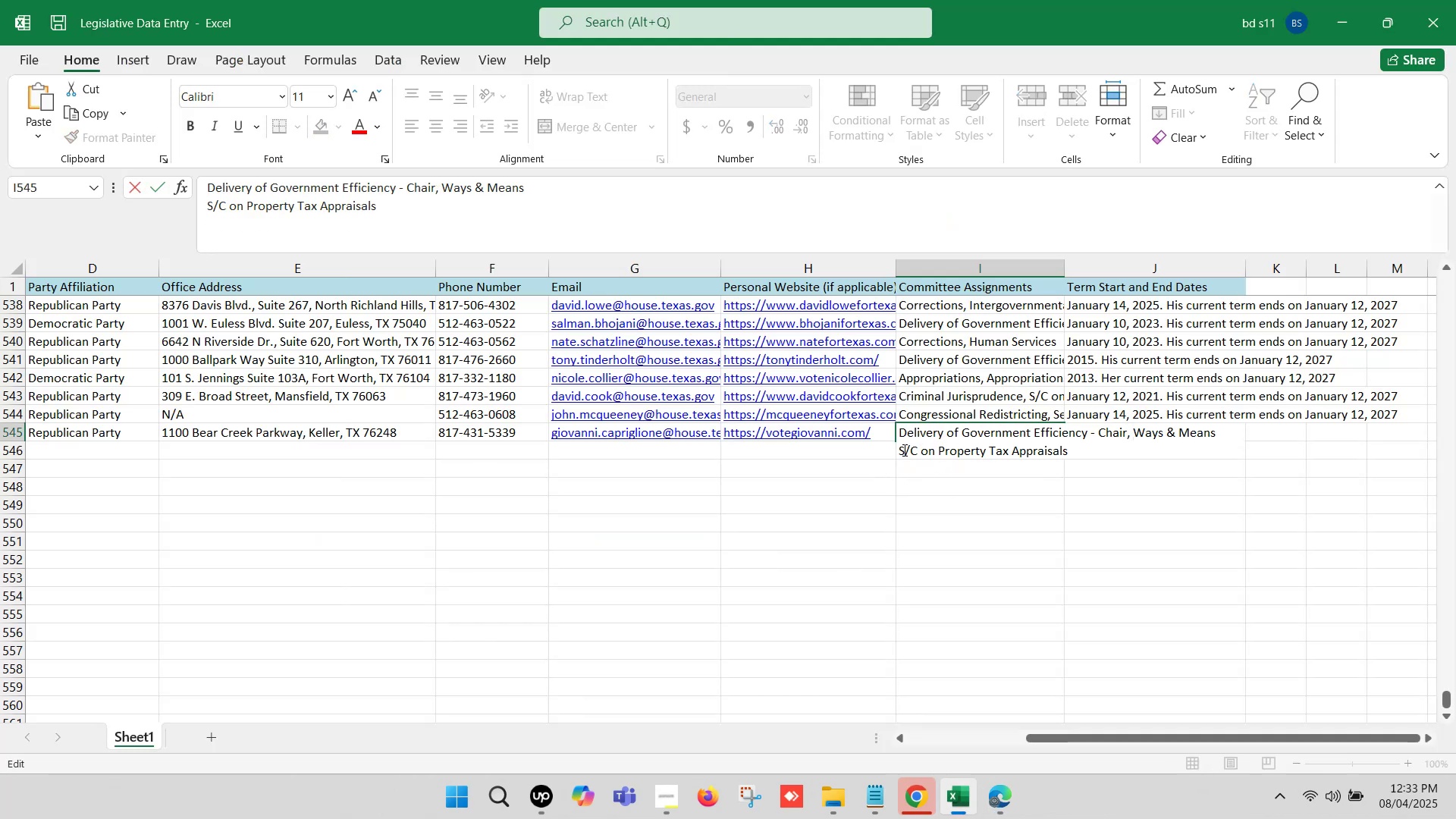 
left_click([899, 447])
 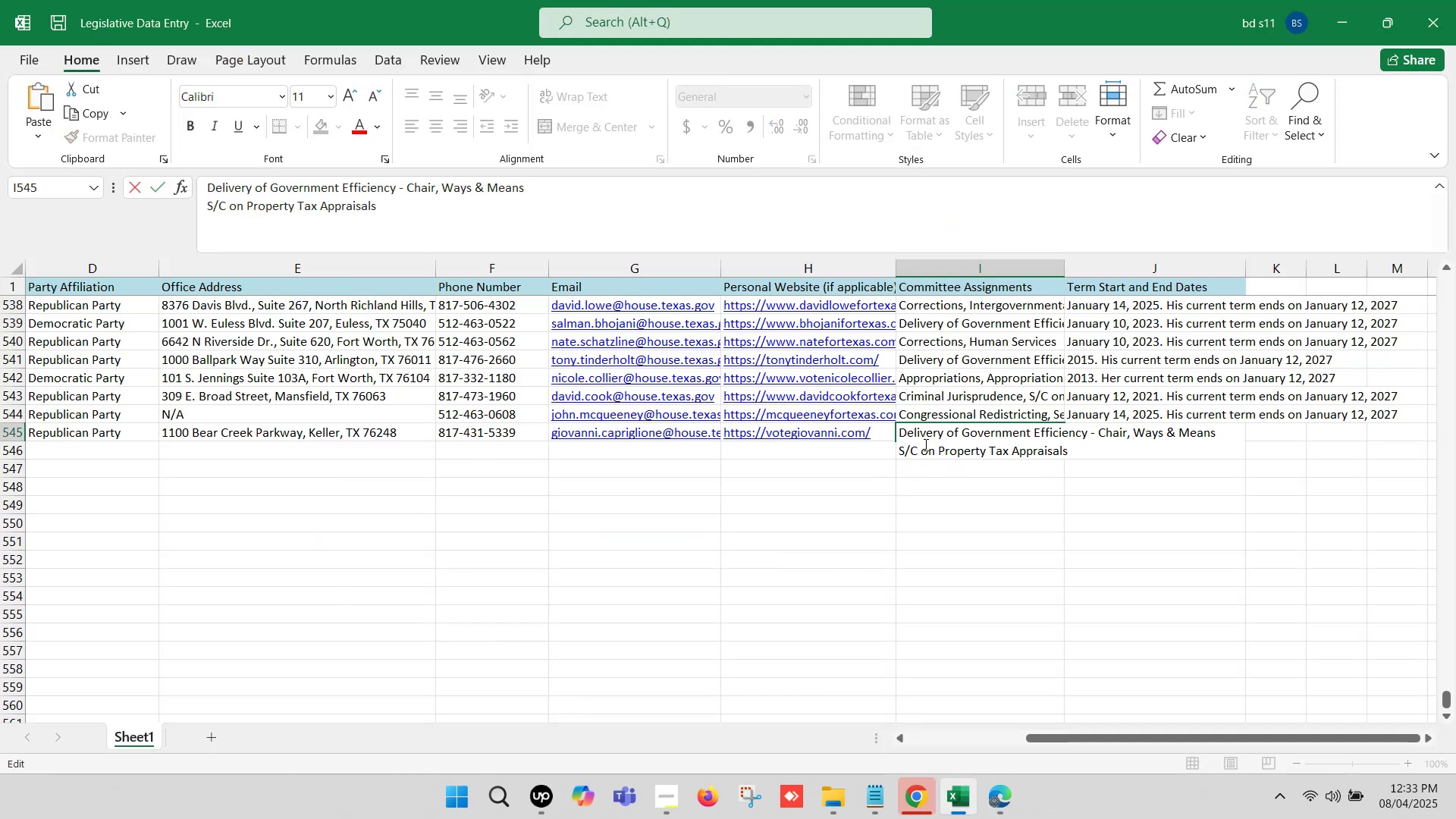 
key(Backspace)
 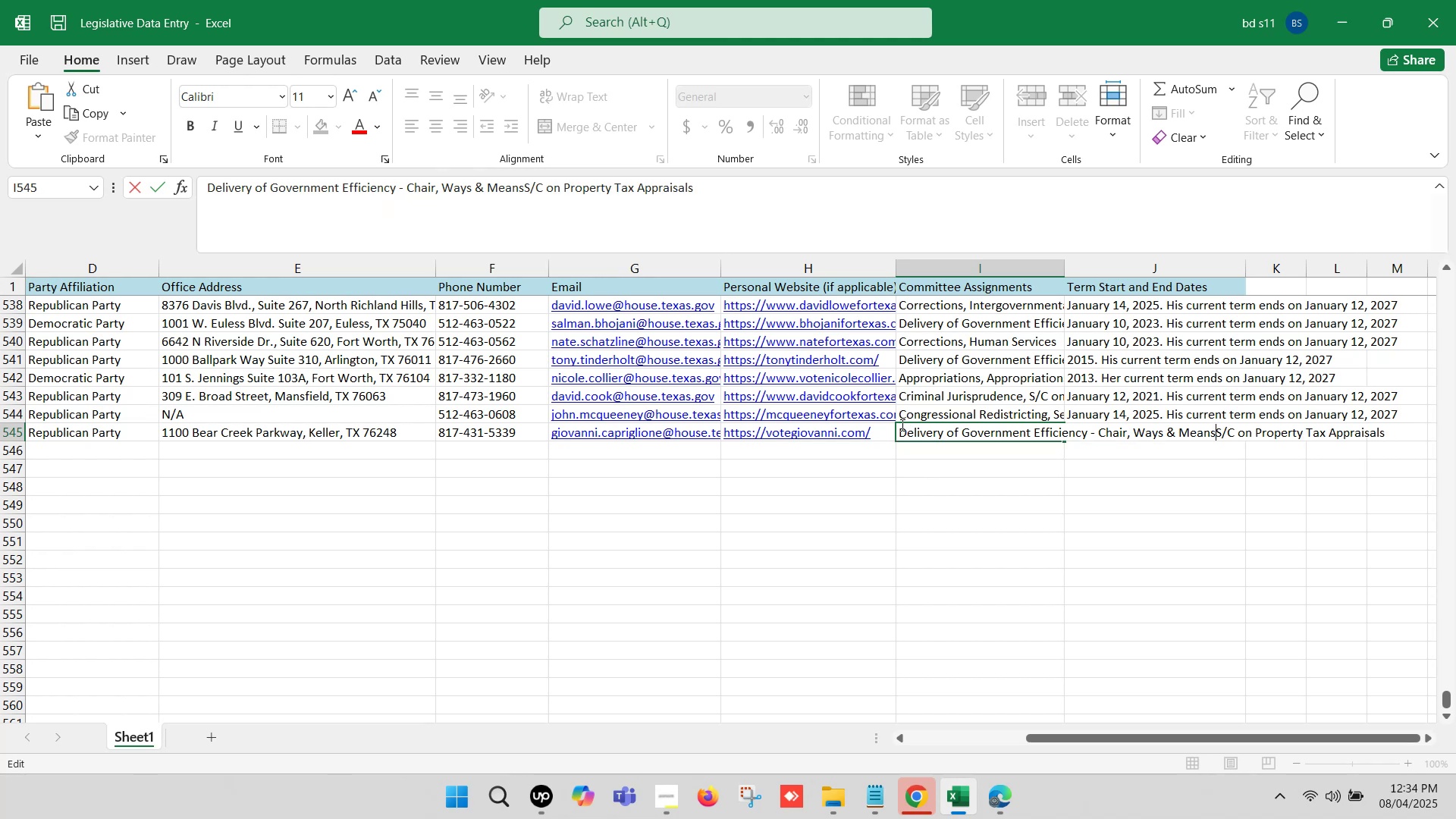 
key(Comma)
 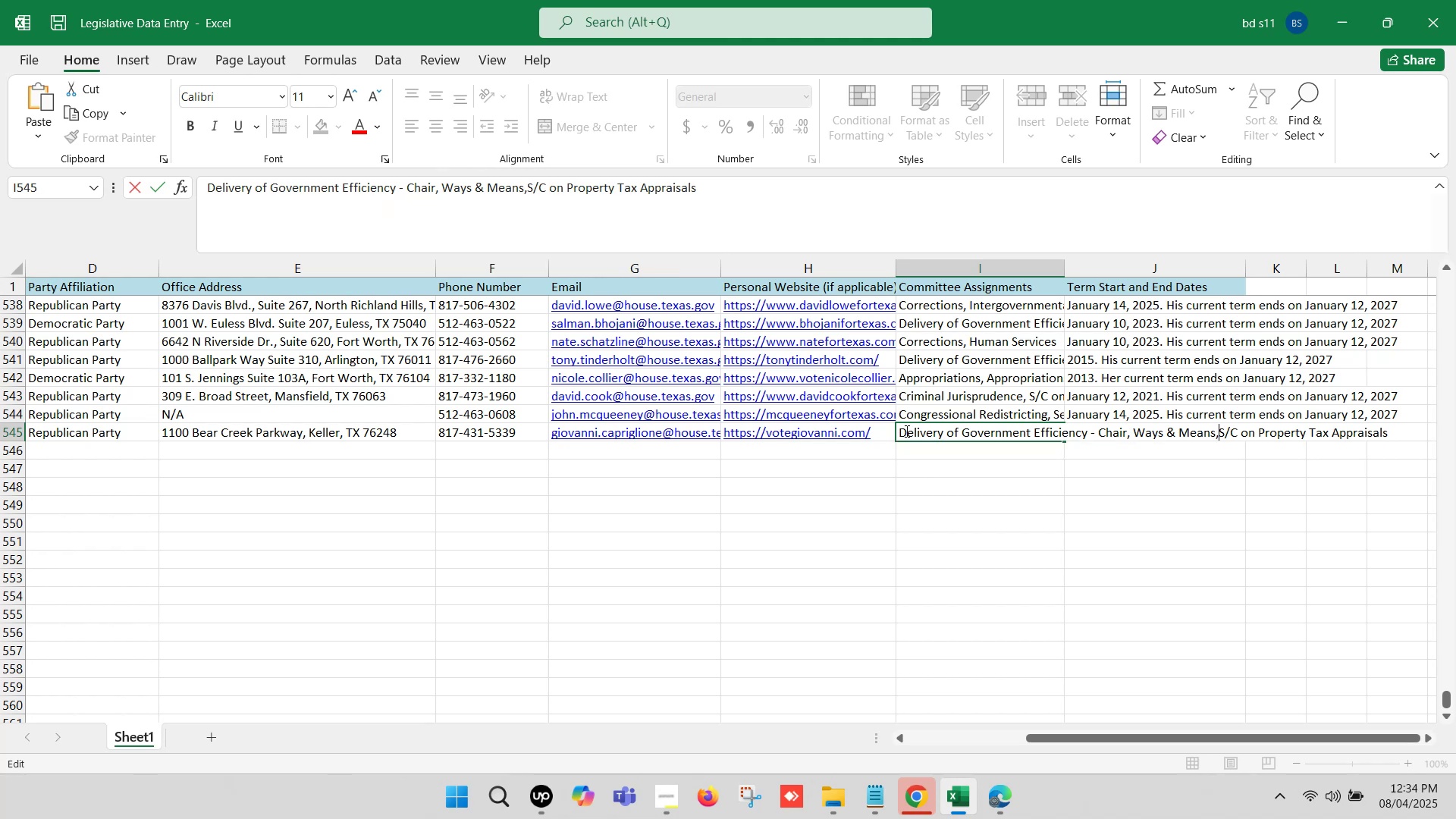 
key(Space)
 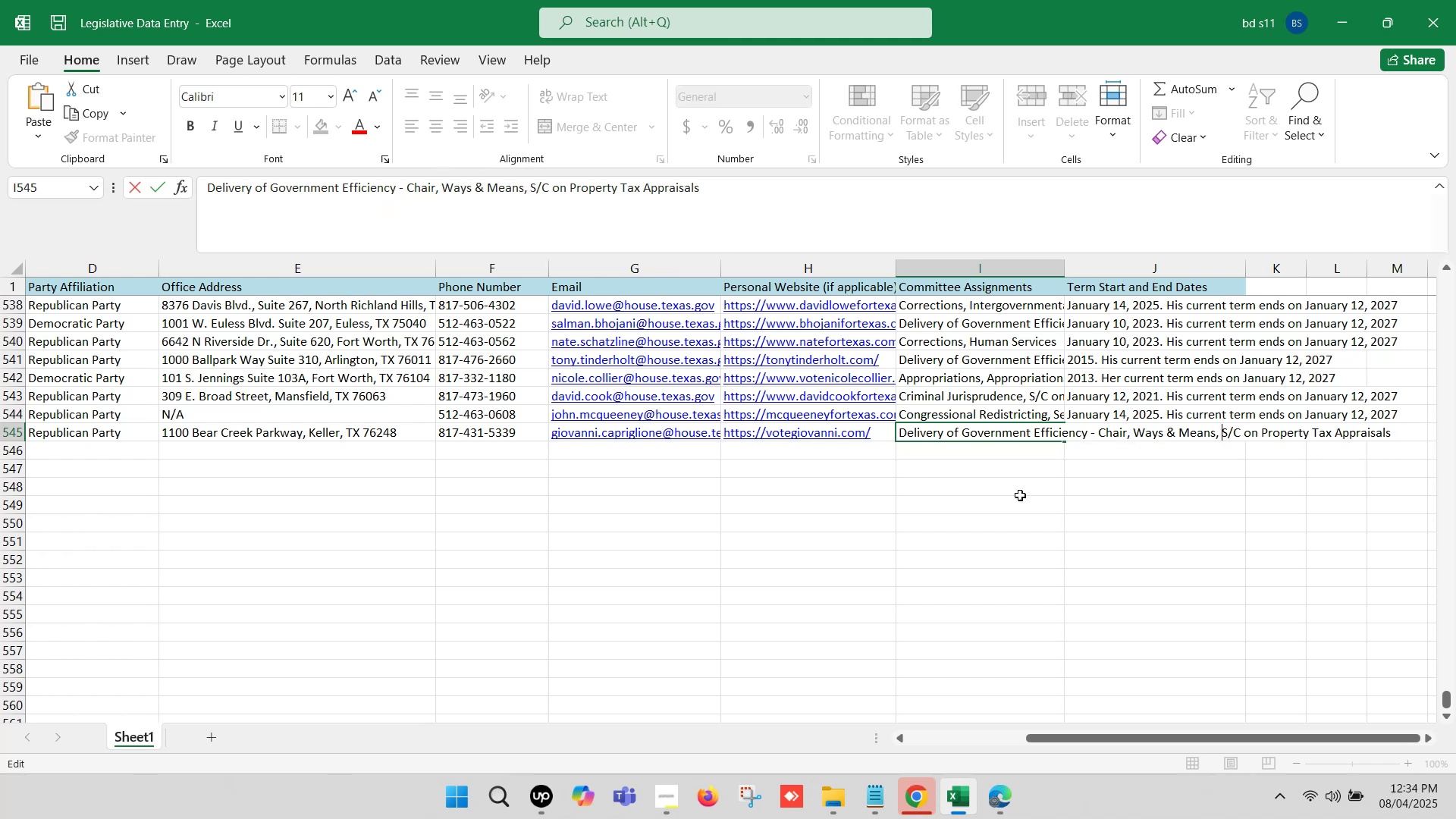 
left_click([1002, 497])
 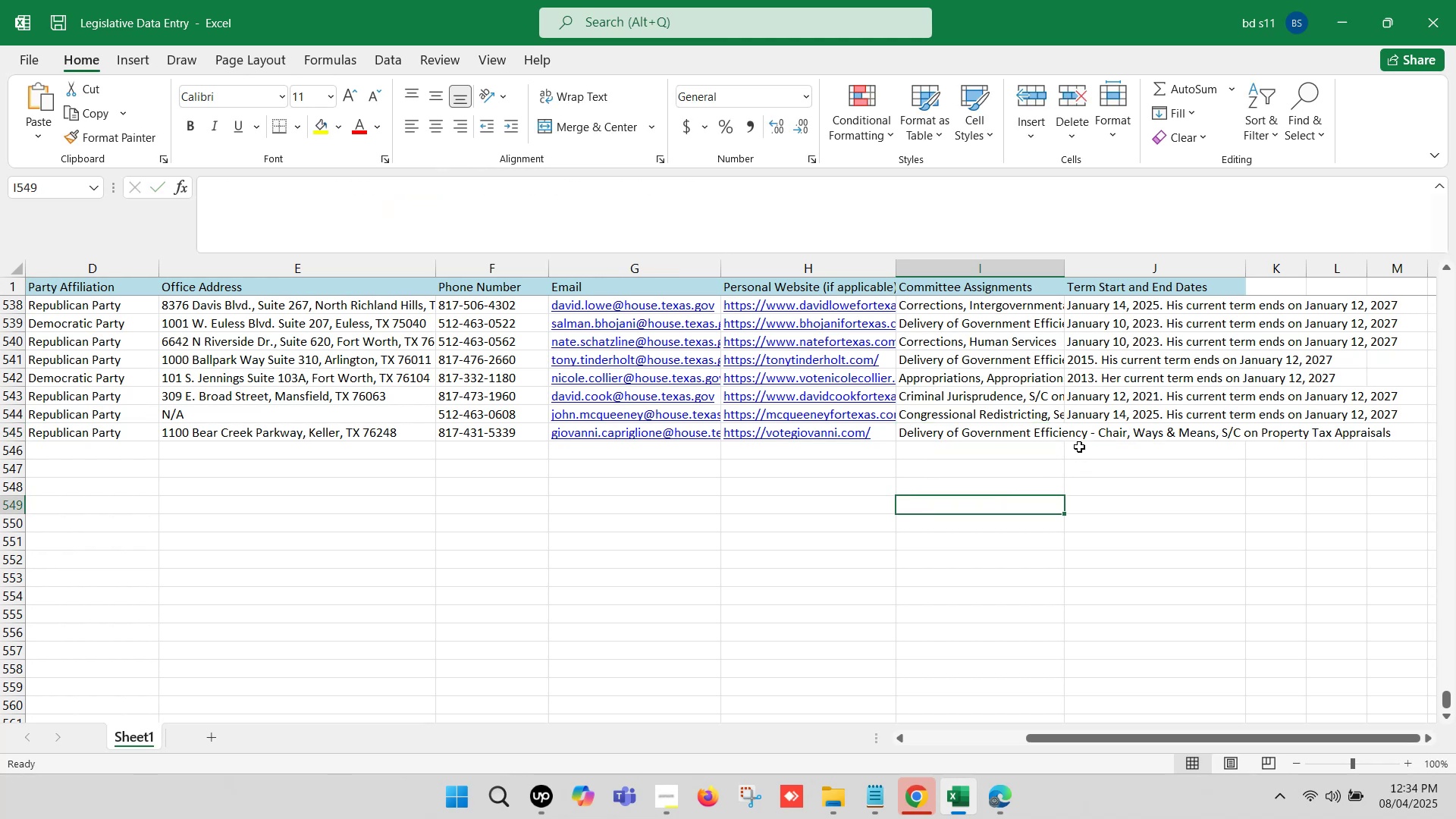 
left_click([1083, 432])
 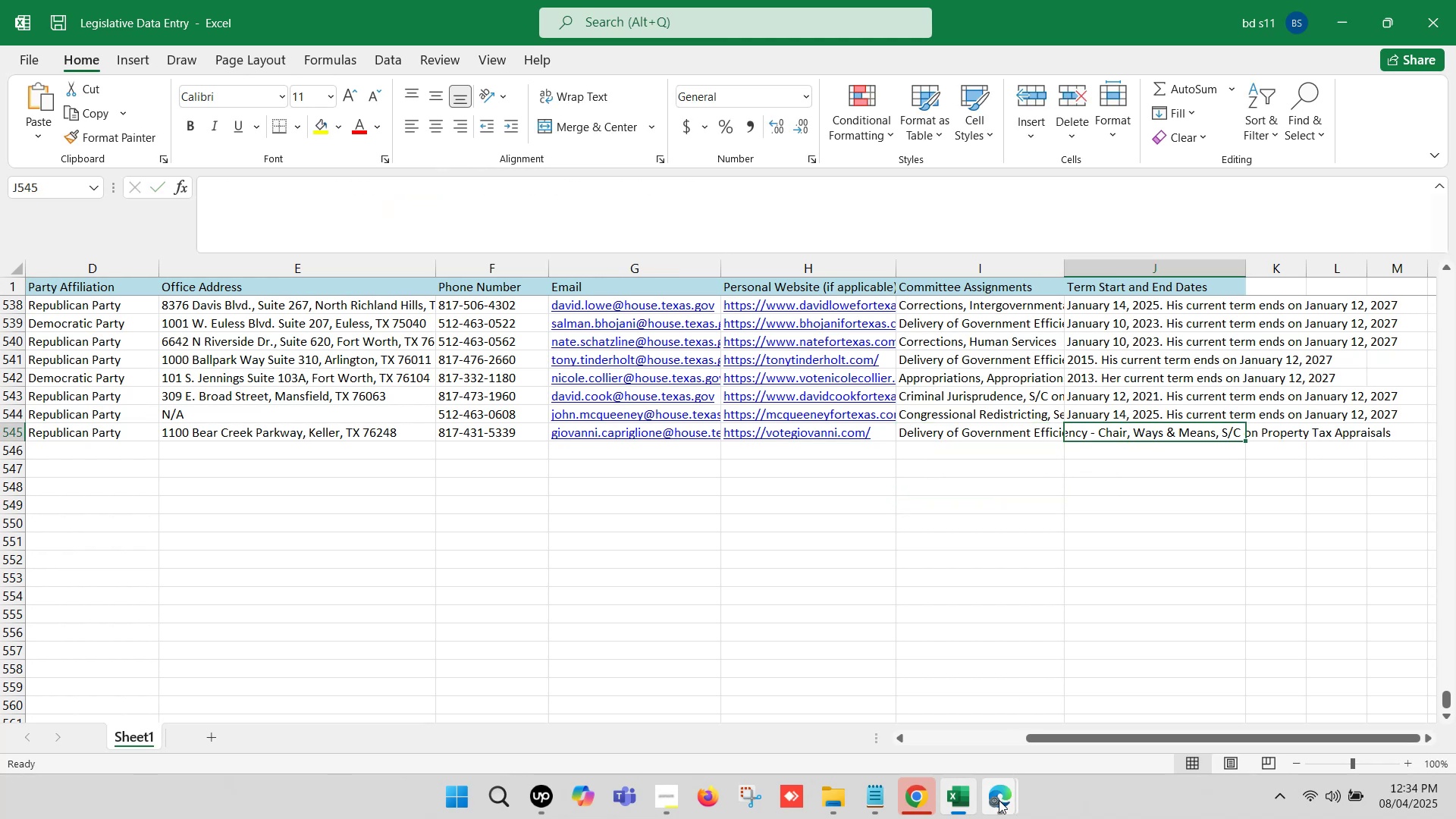 
left_click([998, 801])
 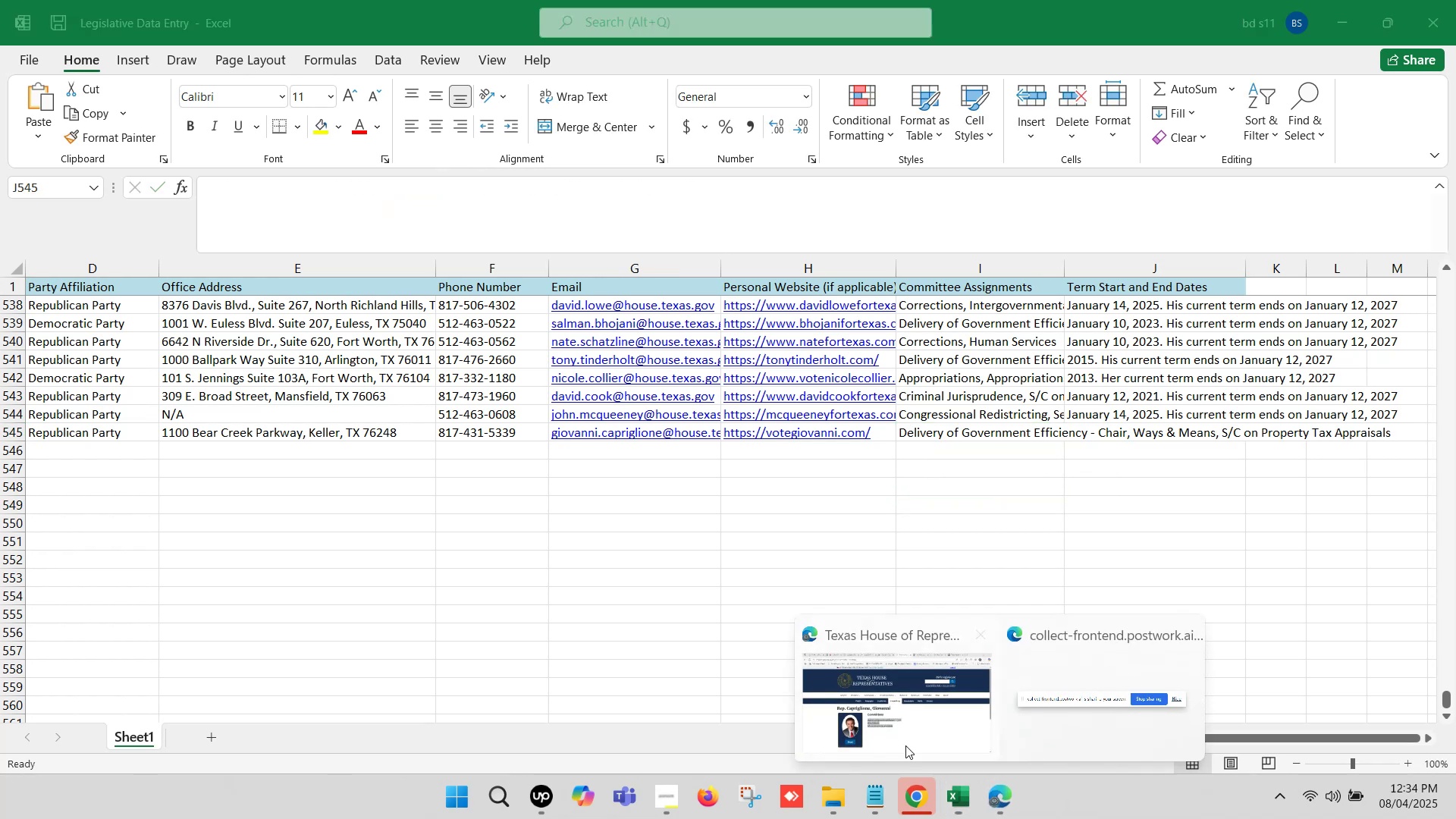 
left_click([878, 727])
 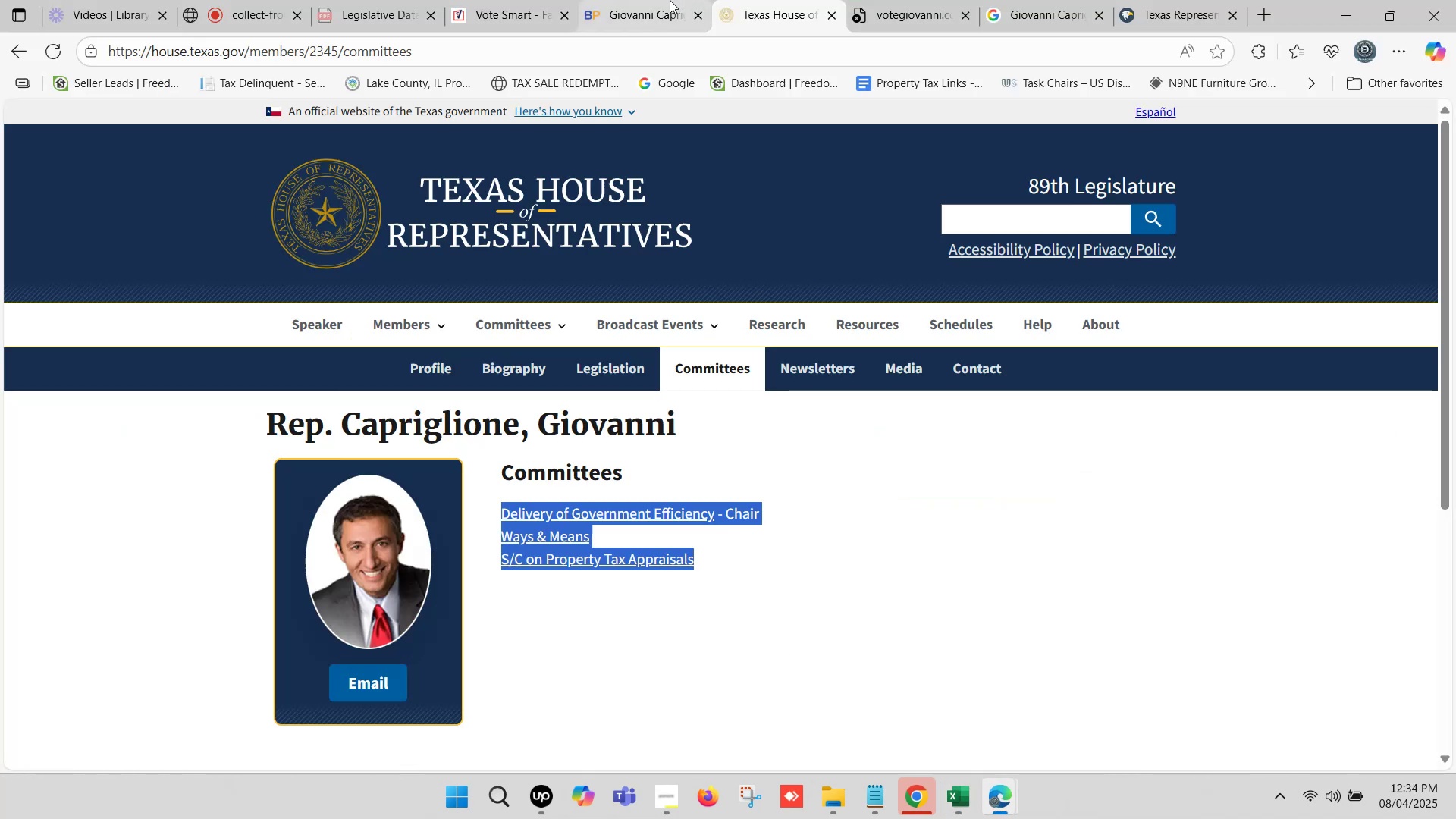 
left_click([670, 0])
 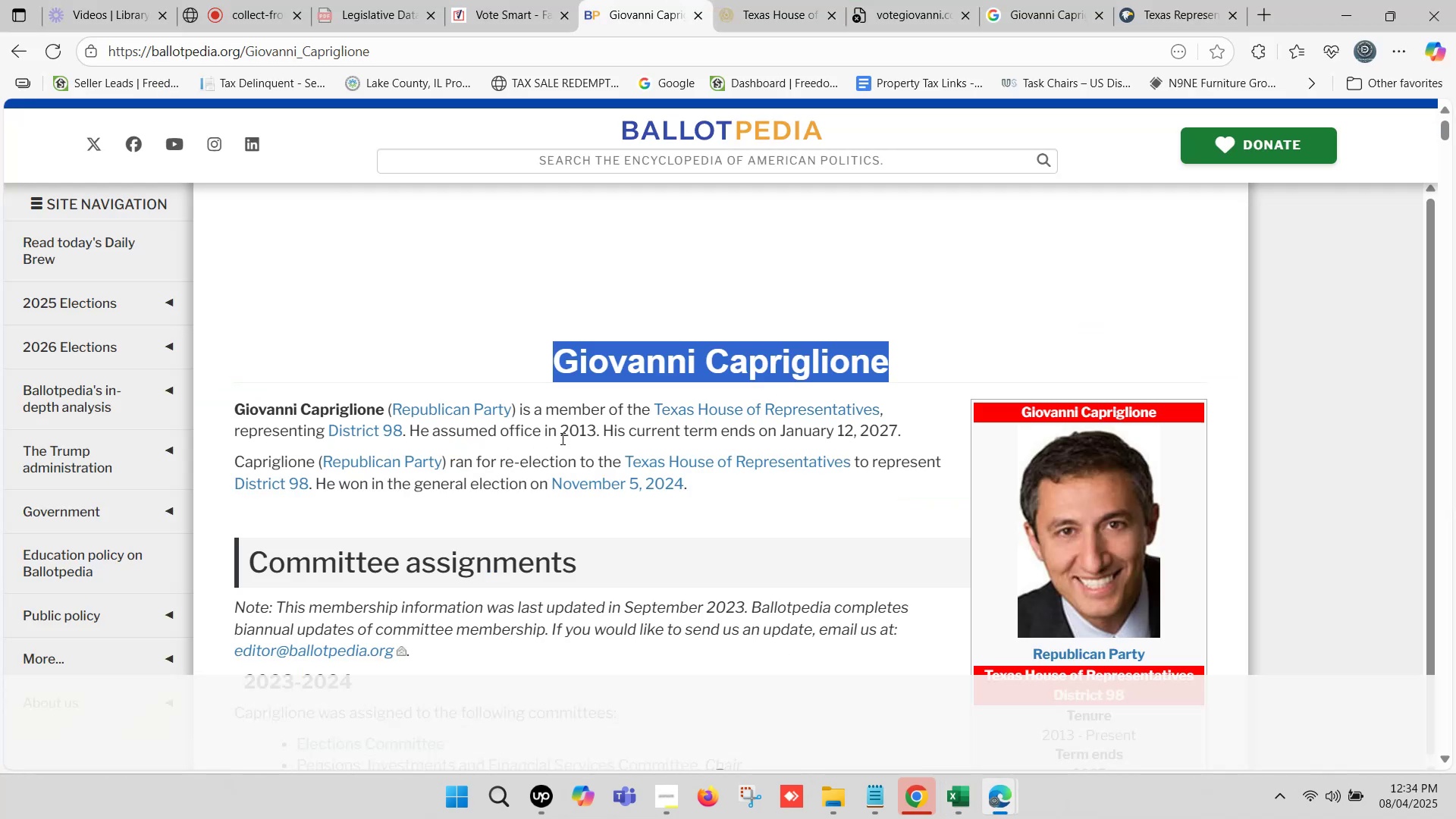 
left_click_drag(start_coordinate=[560, 430], to_coordinate=[896, 434])
 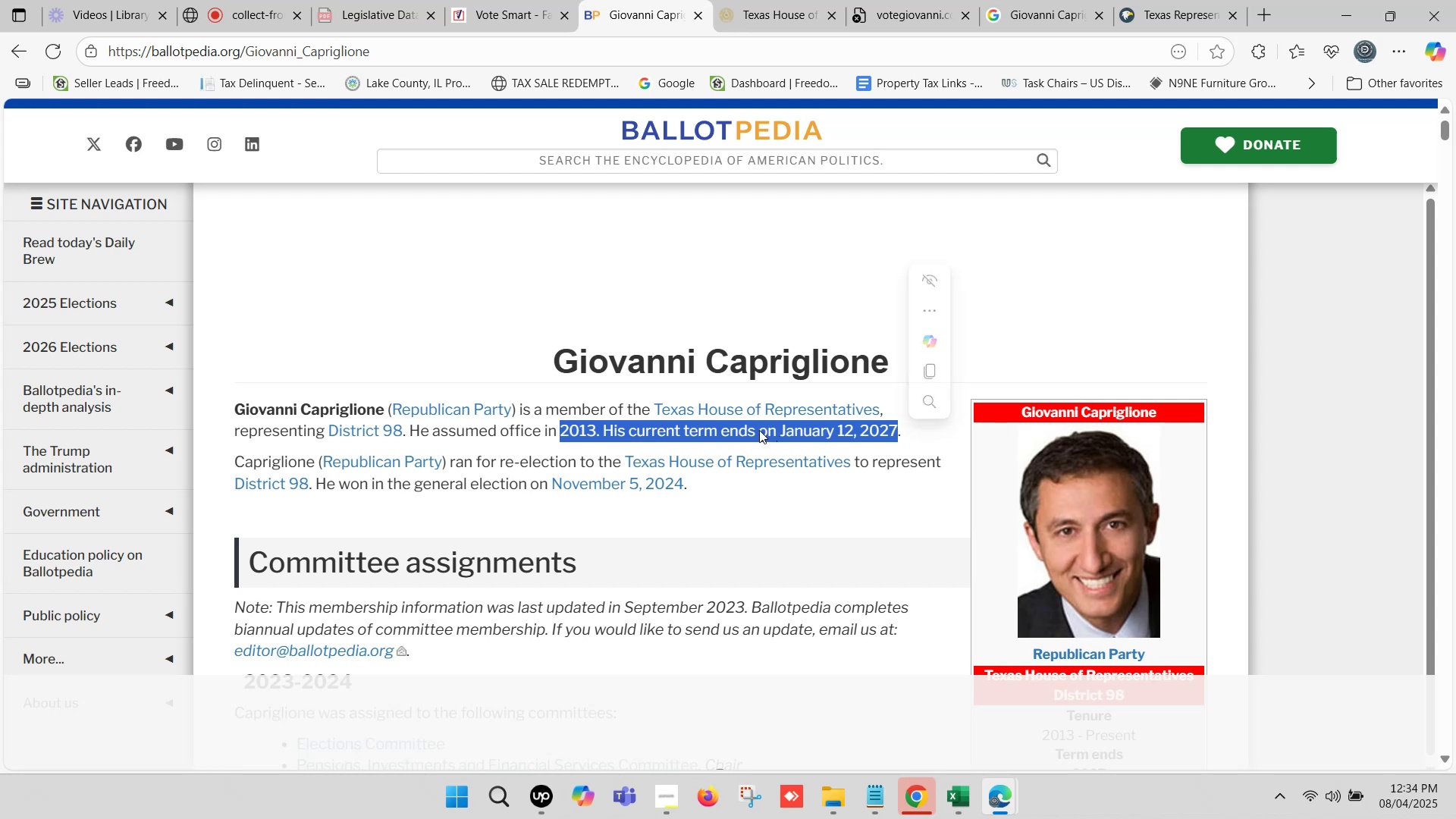 
key(Control+C)
 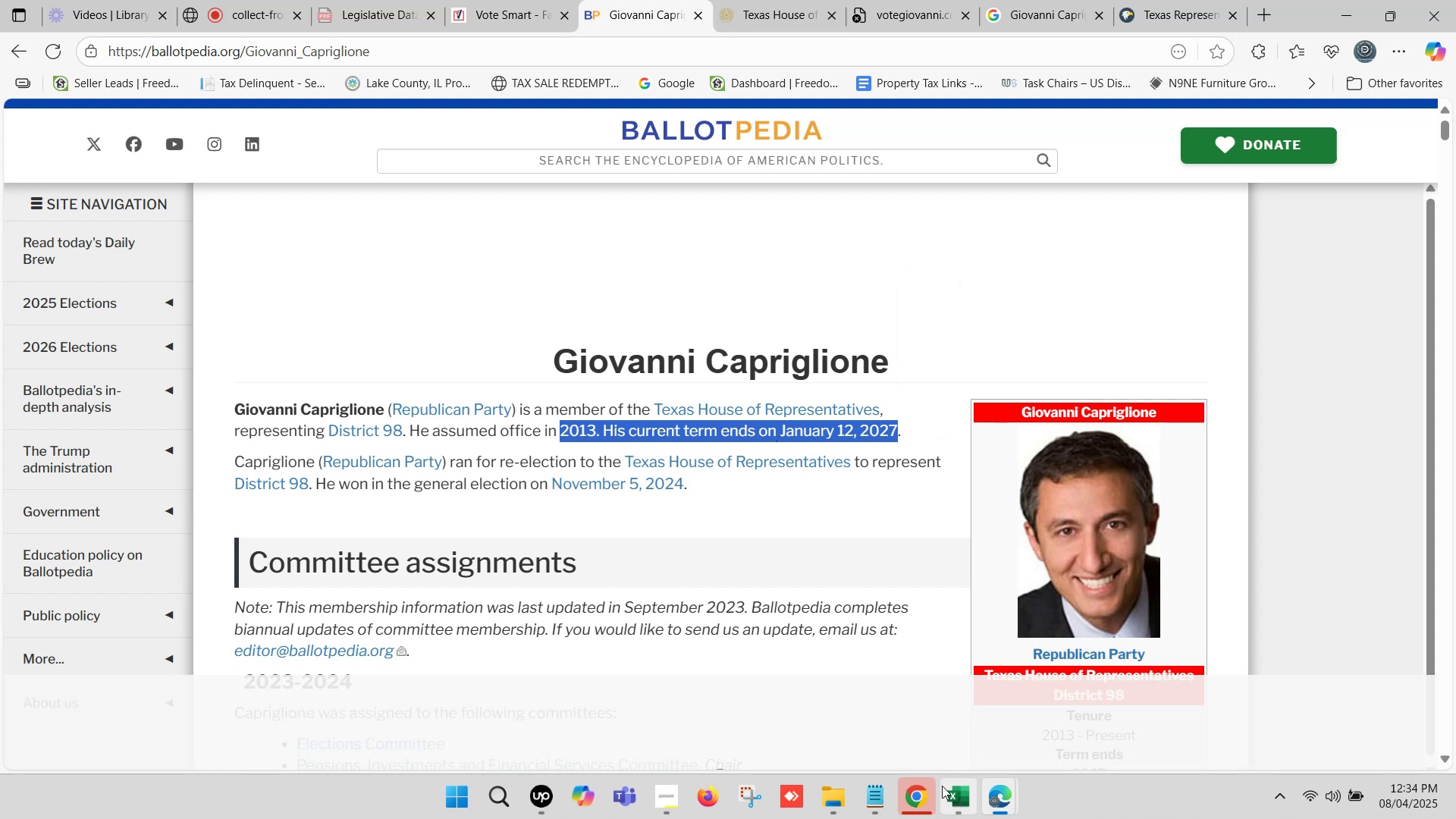 
left_click([952, 791])
 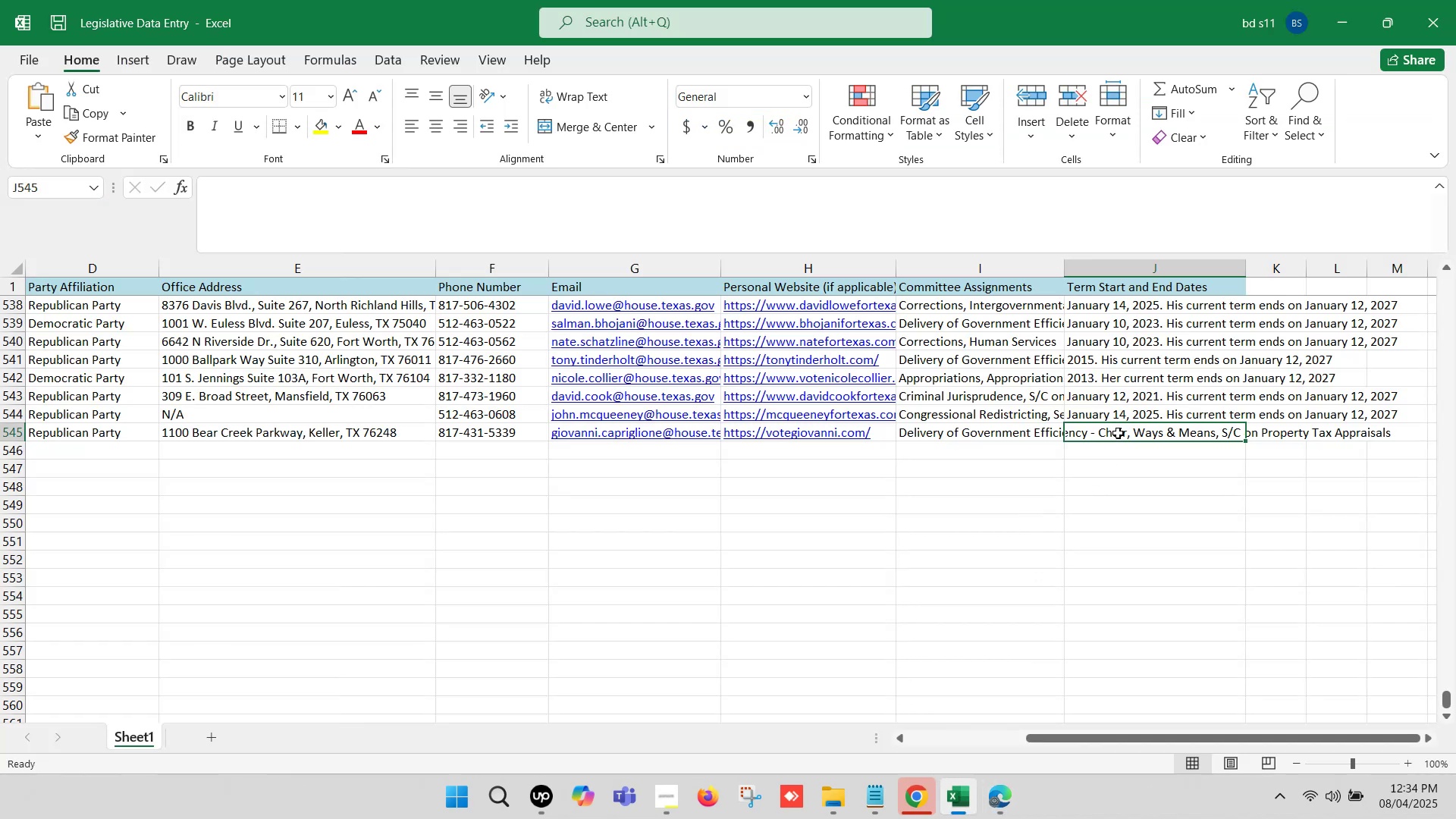 
double_click([1118, 433])
 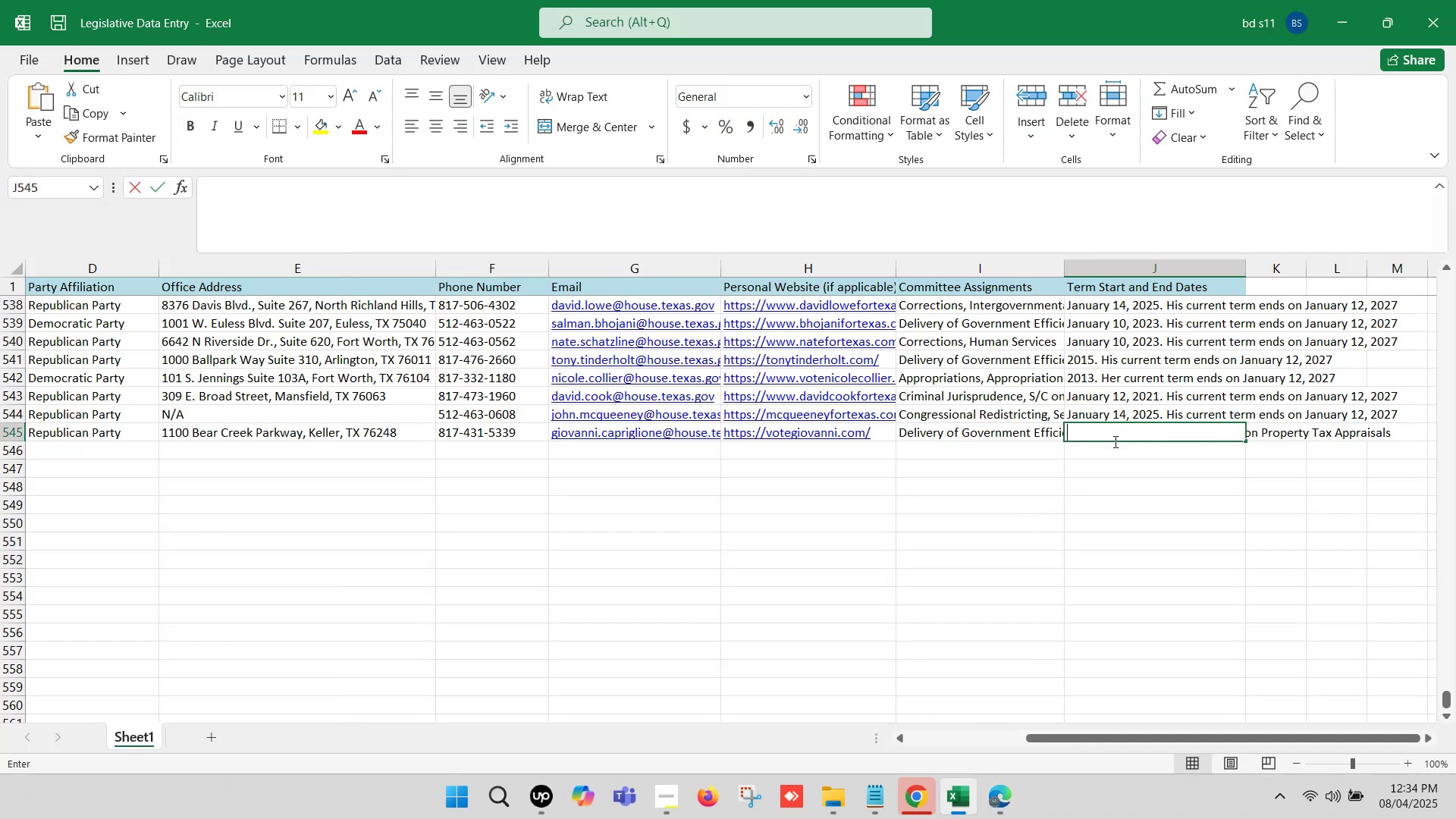 
key(Control+ControlLeft)
 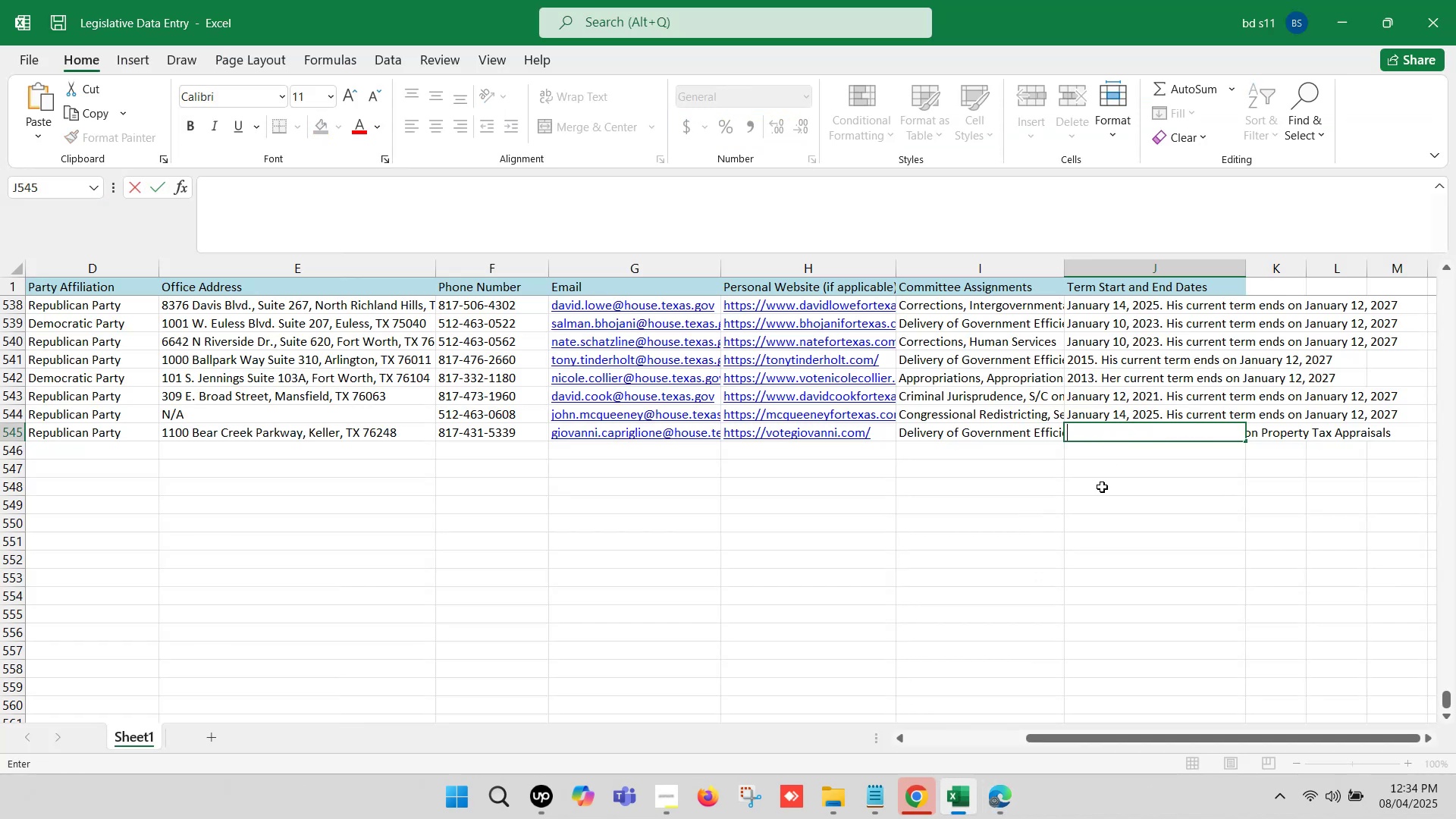 
key(Control+V)
 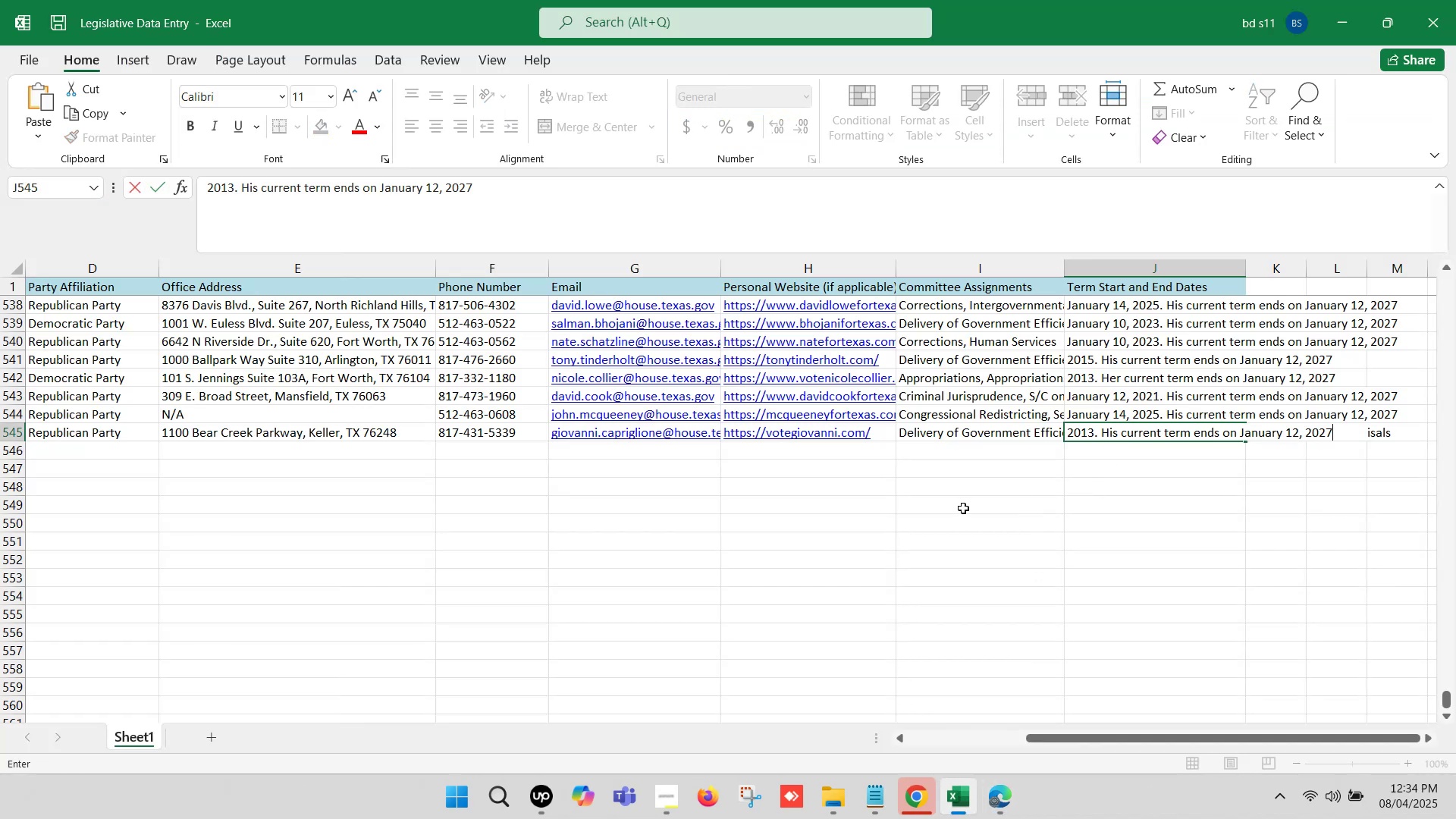 
left_click([962, 511])
 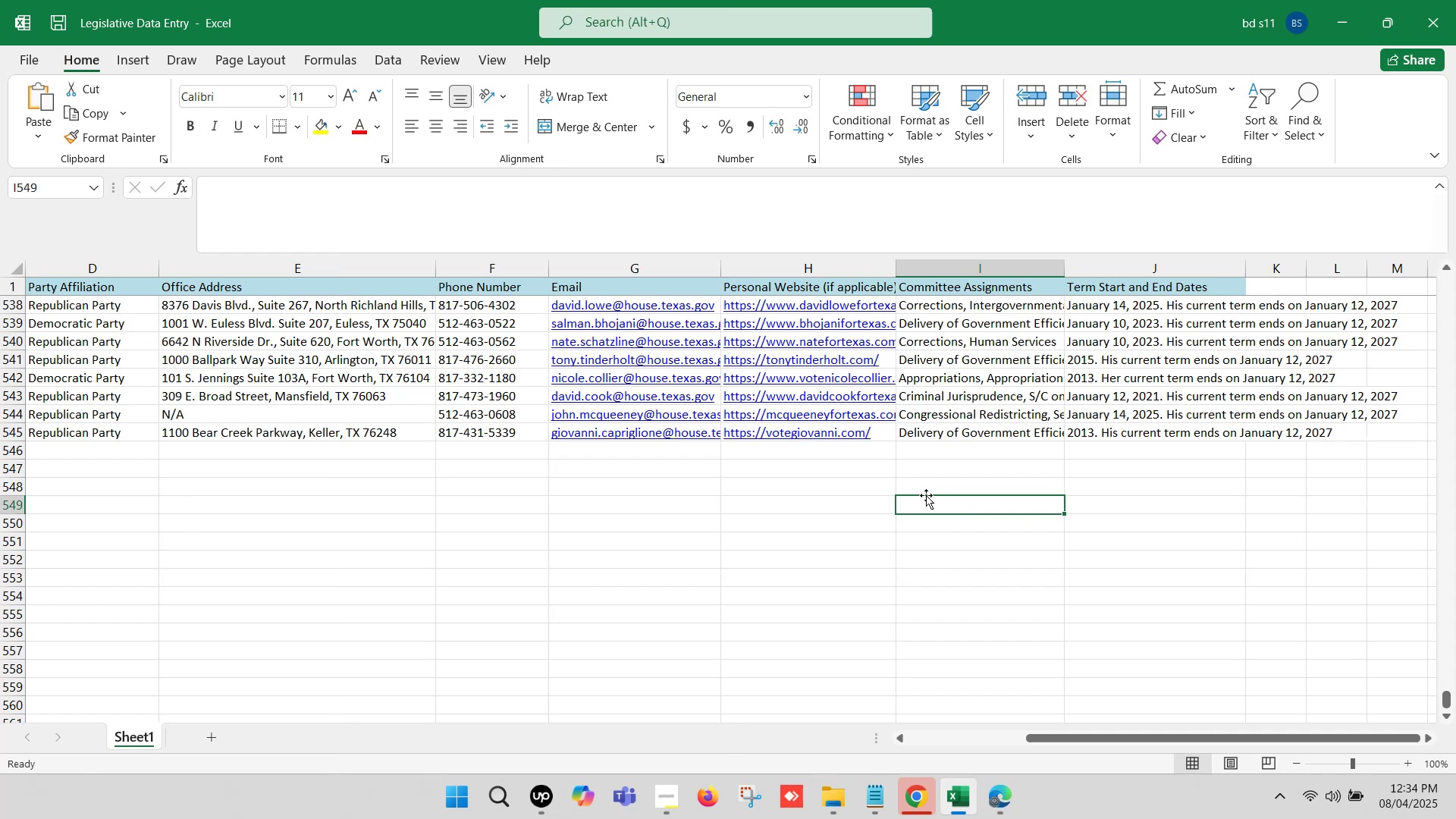 
wait(13.42)
 